 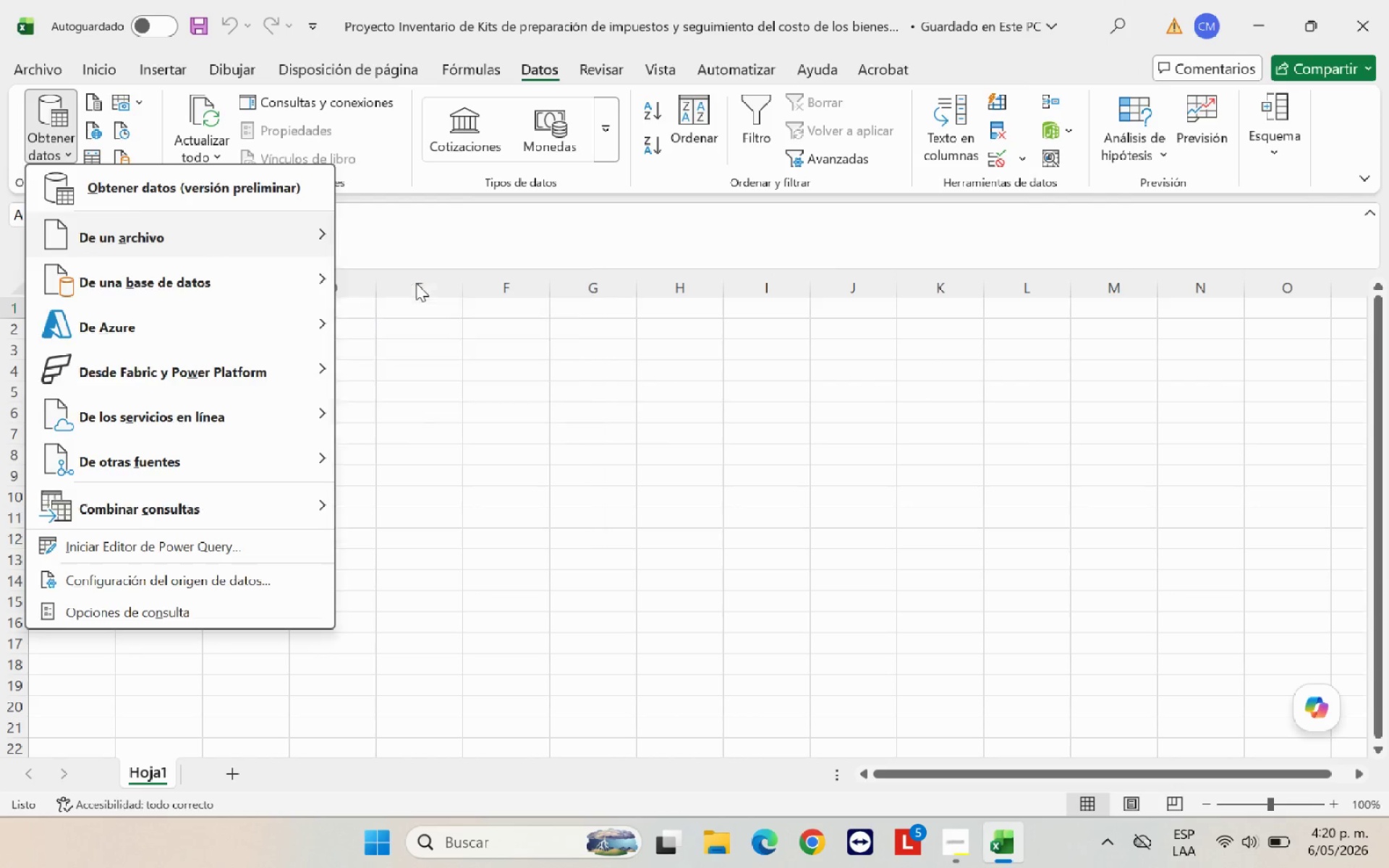 
left_click([383, 232])
 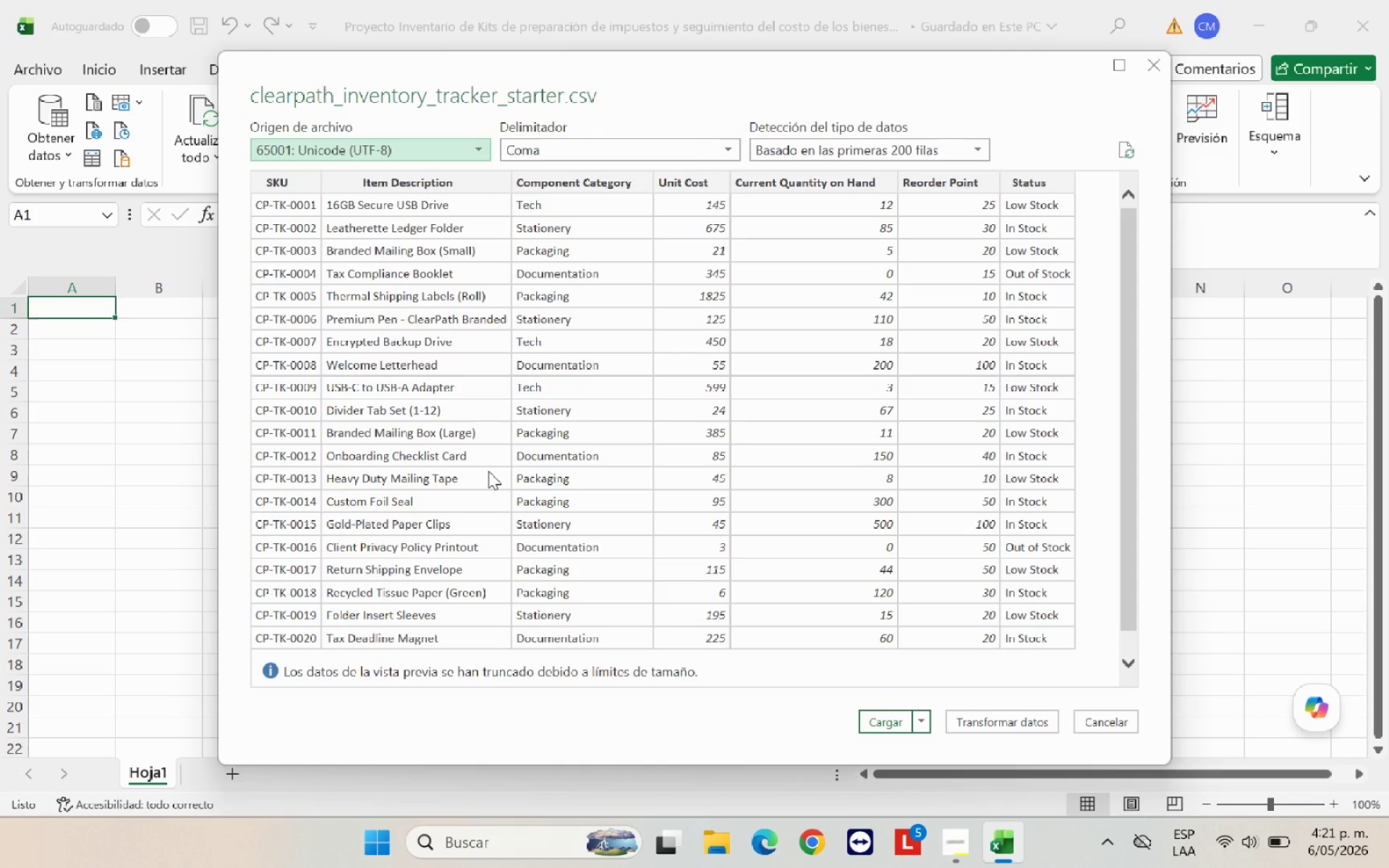 
left_click([823, 145])
 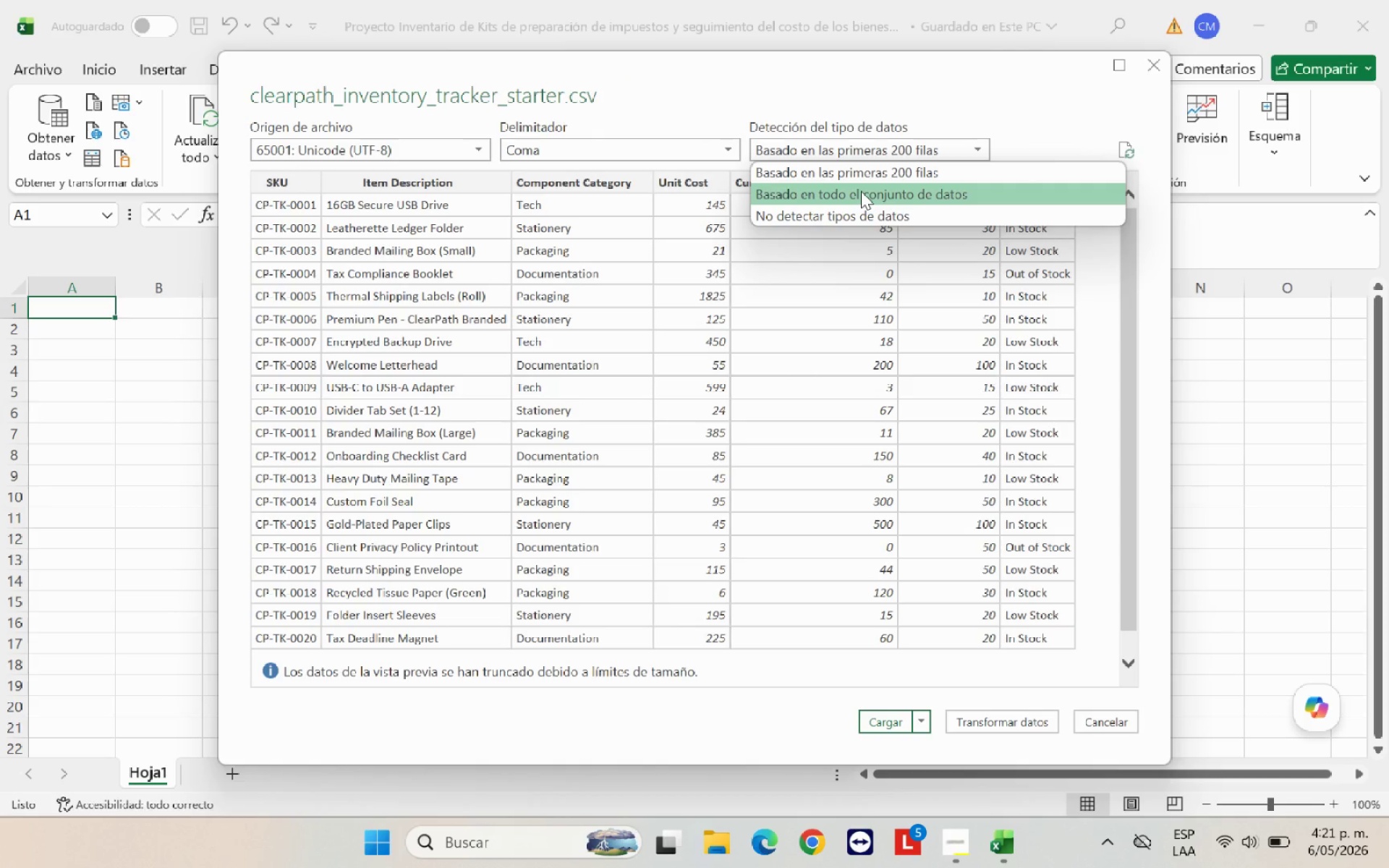 
left_click([861, 191])
 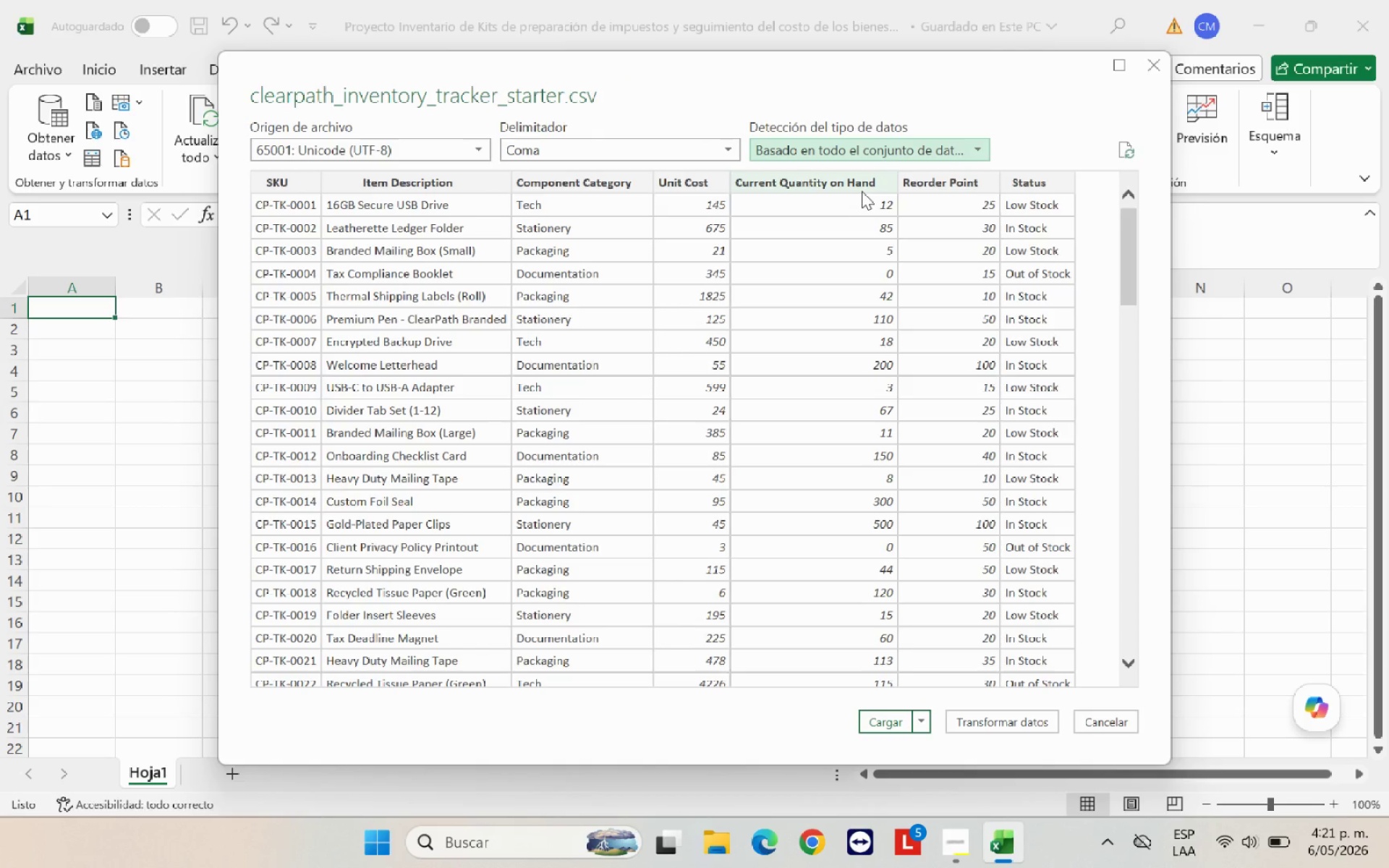 
scroll: coordinate [874, 344], scroll_direction: up, amount: 1.0
 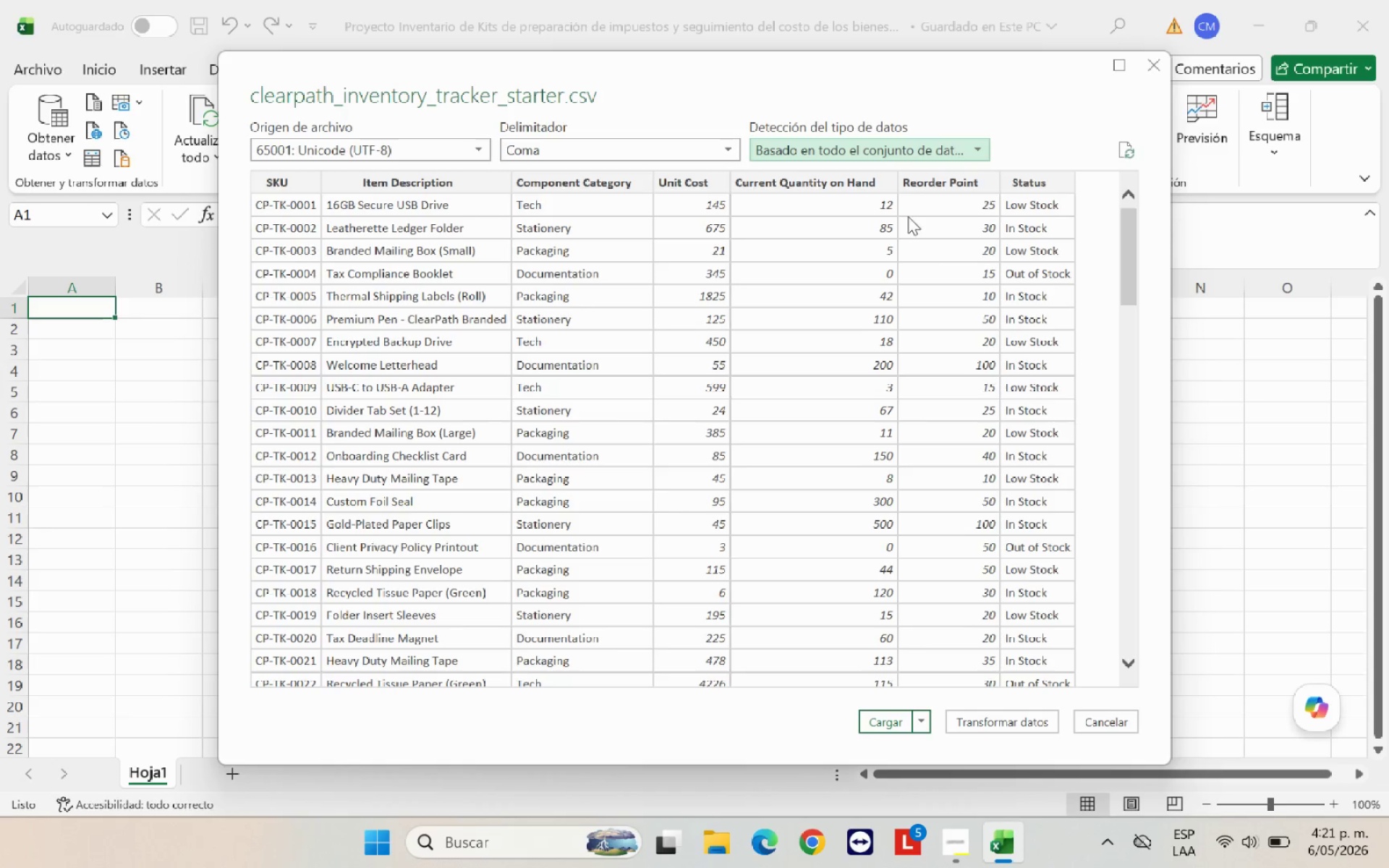 
left_click([888, 145])
 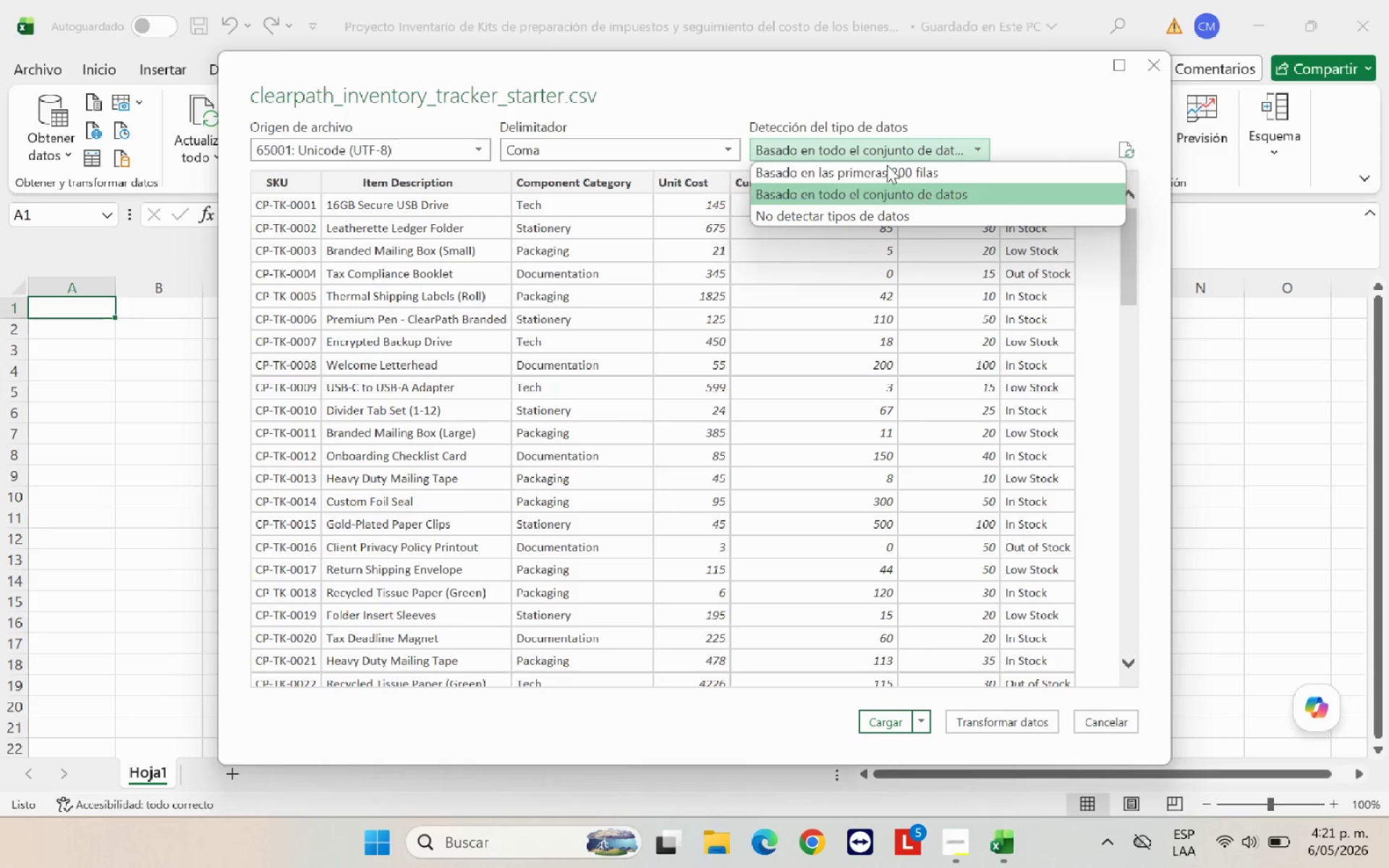 
left_click([887, 165])
 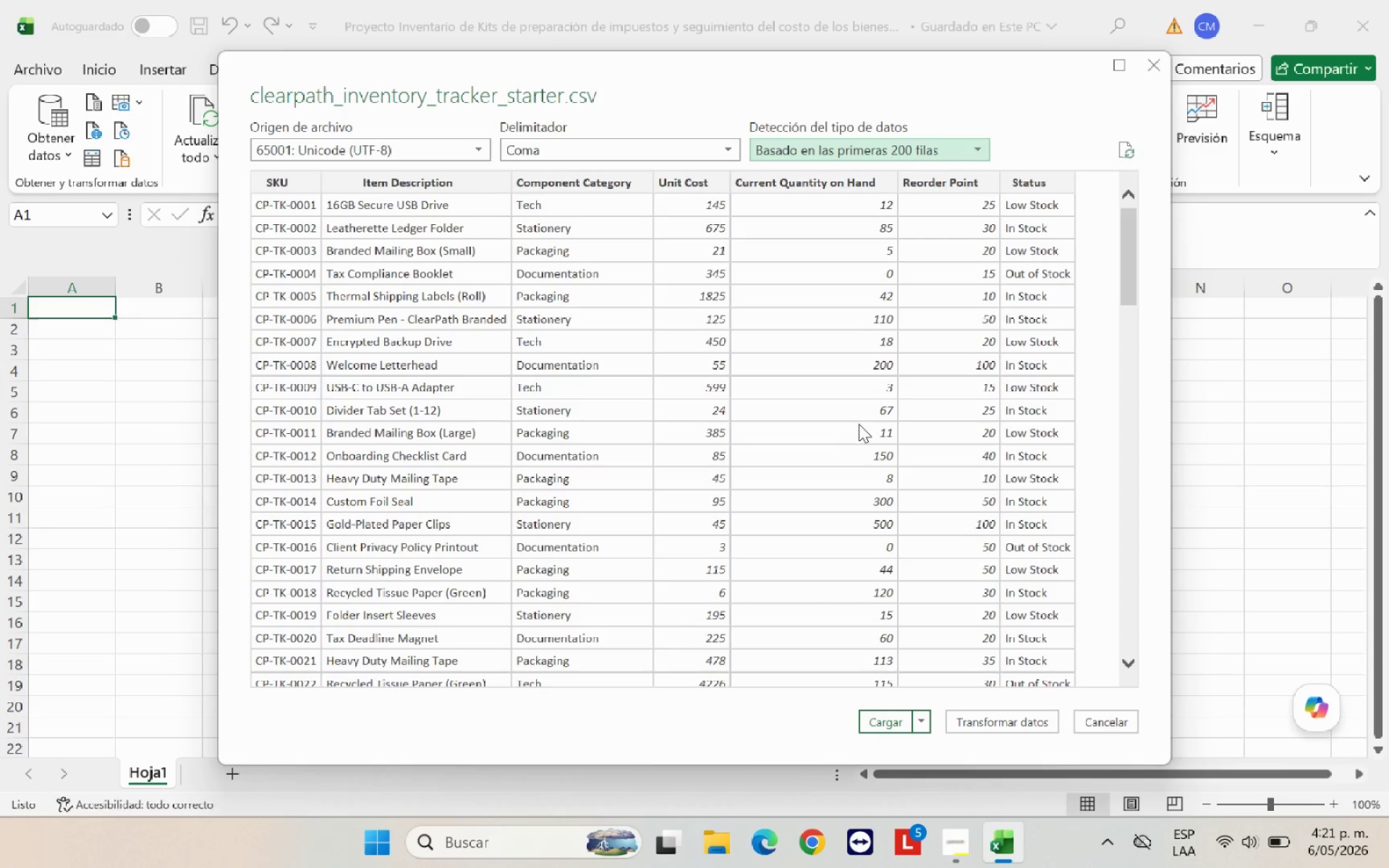 
scroll: coordinate [867, 427], scroll_direction: up, amount: 3.0
 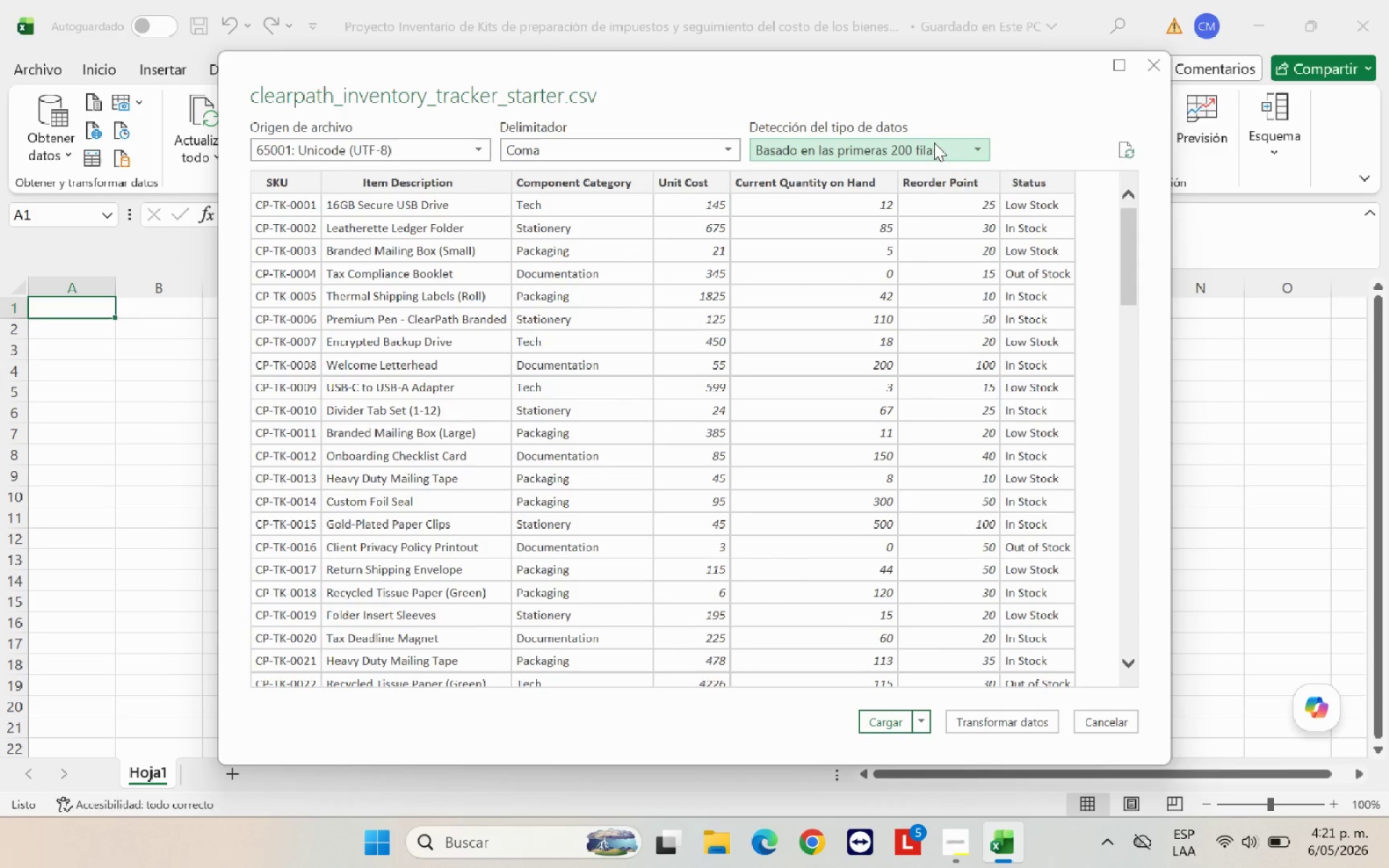 
left_click([934, 142])
 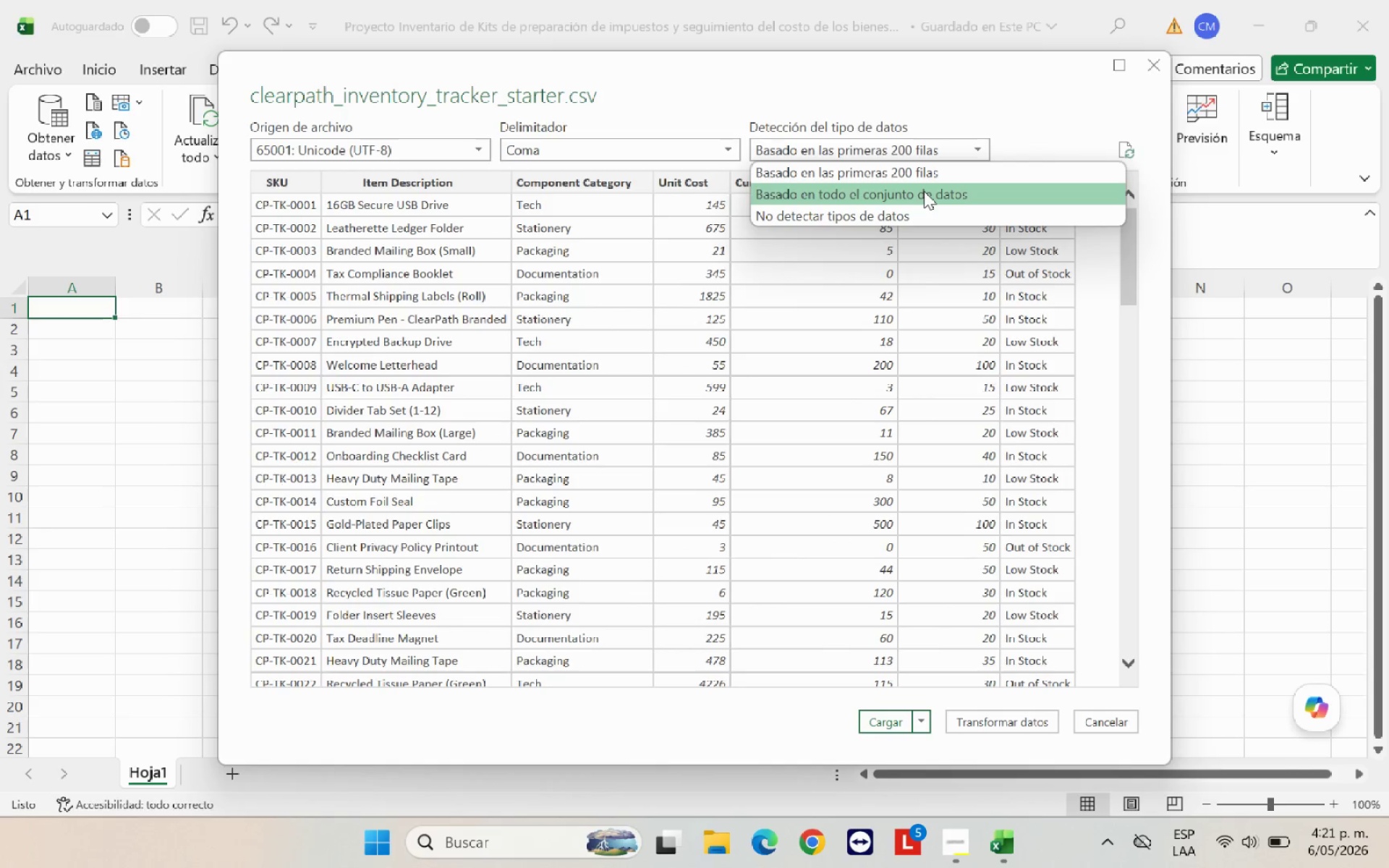 
left_click([924, 191])
 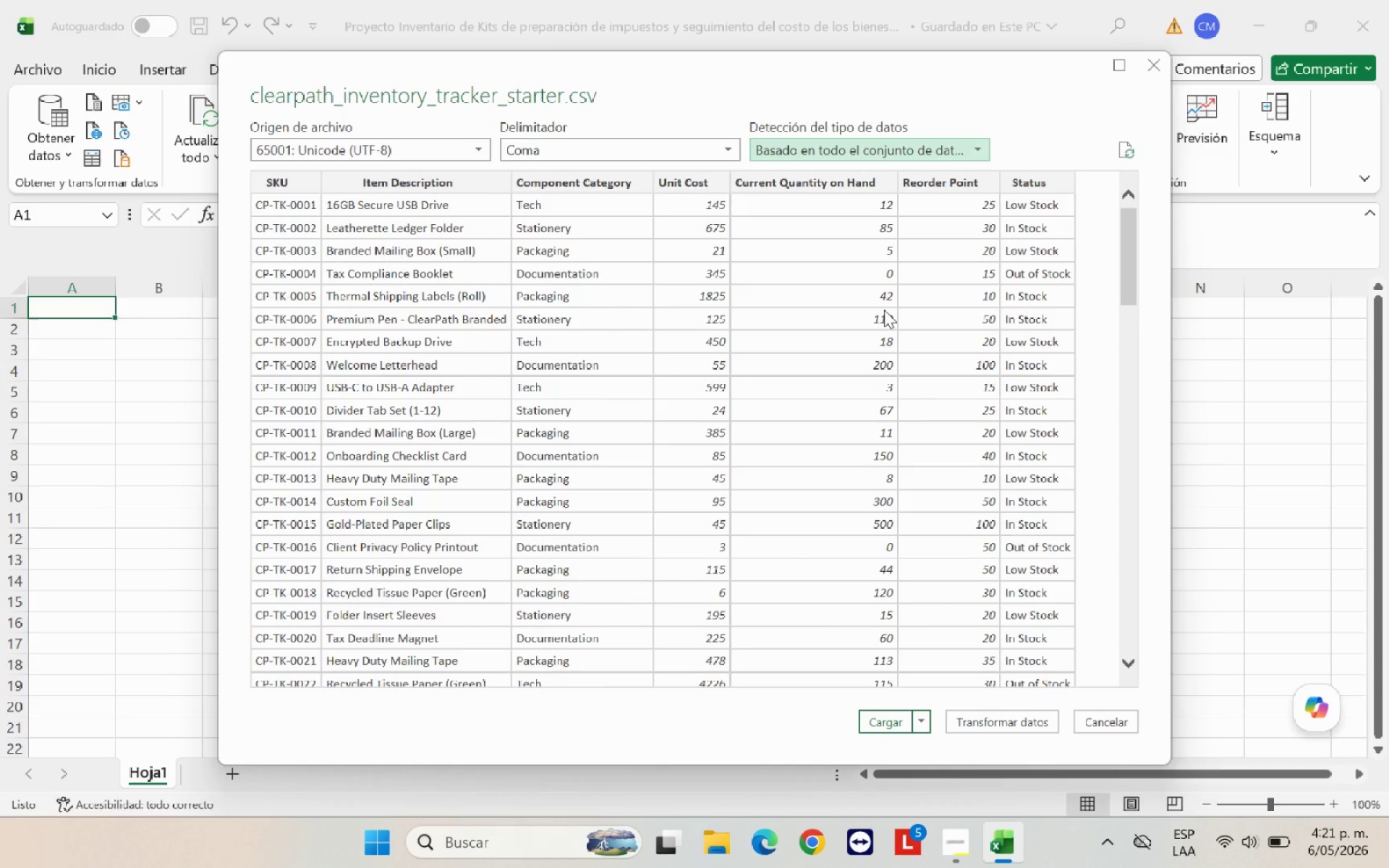 
scroll: coordinate [894, 326], scroll_direction: up, amount: 2.0
 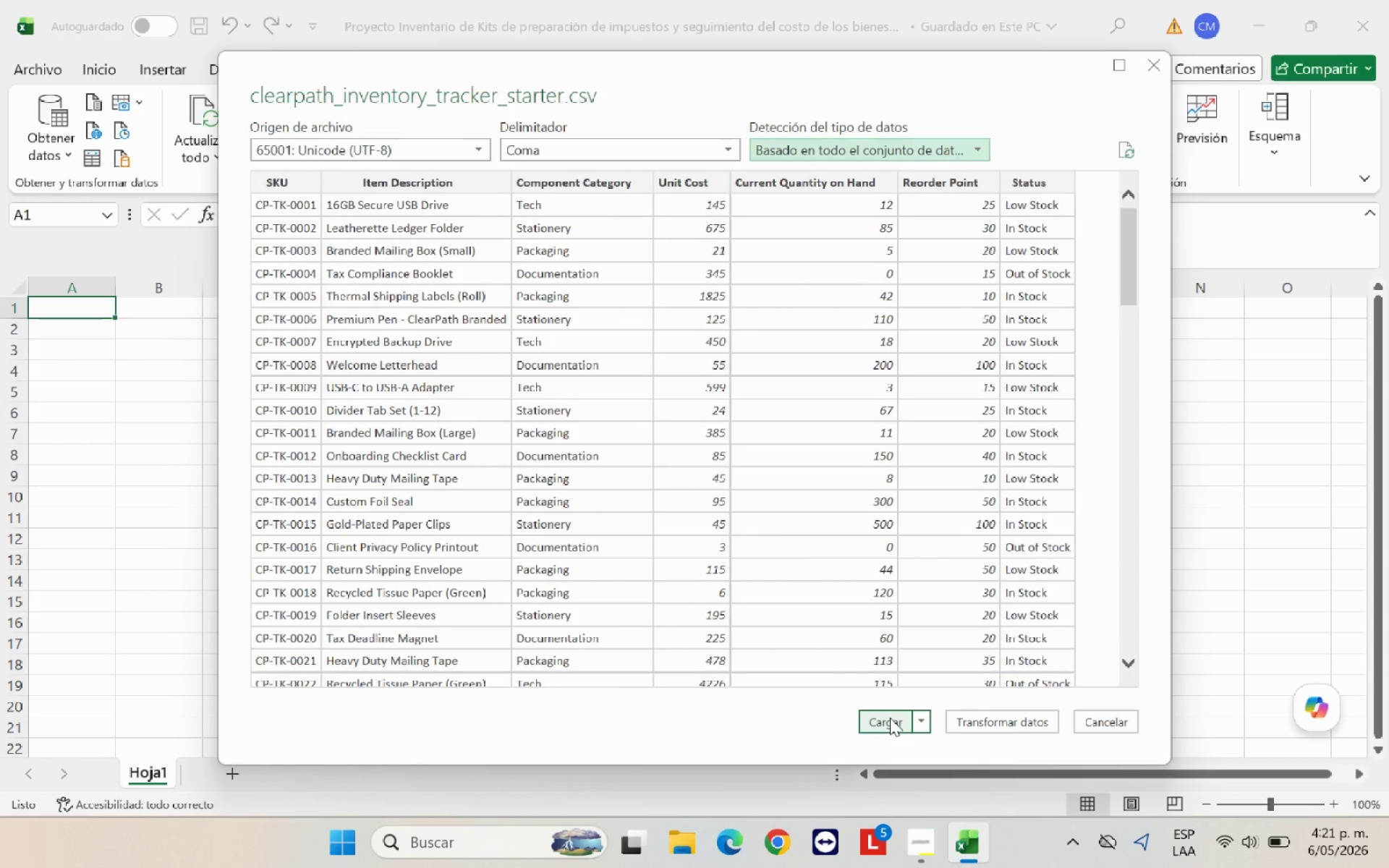 
left_click([885, 721])
 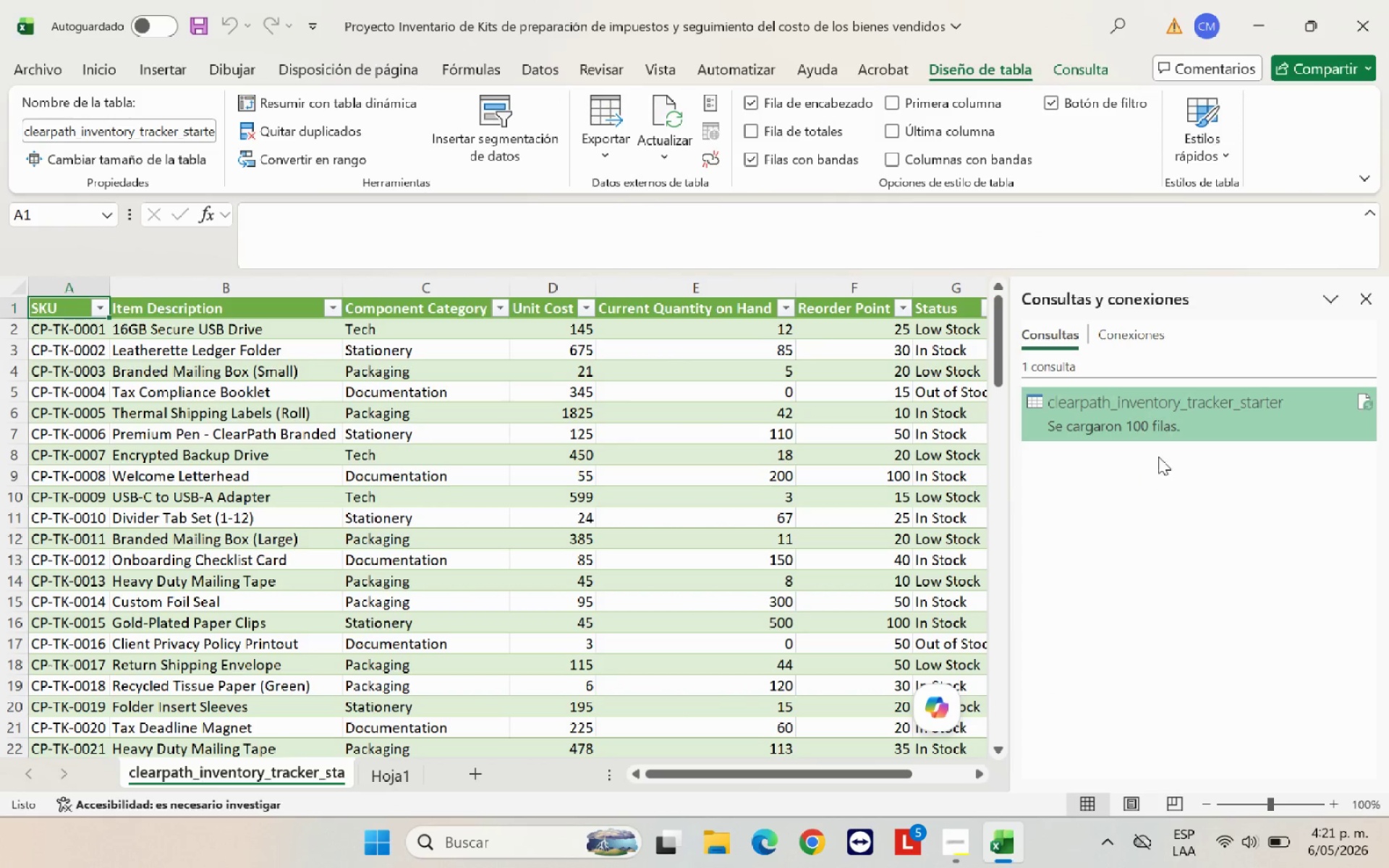 
wait(6.19)
 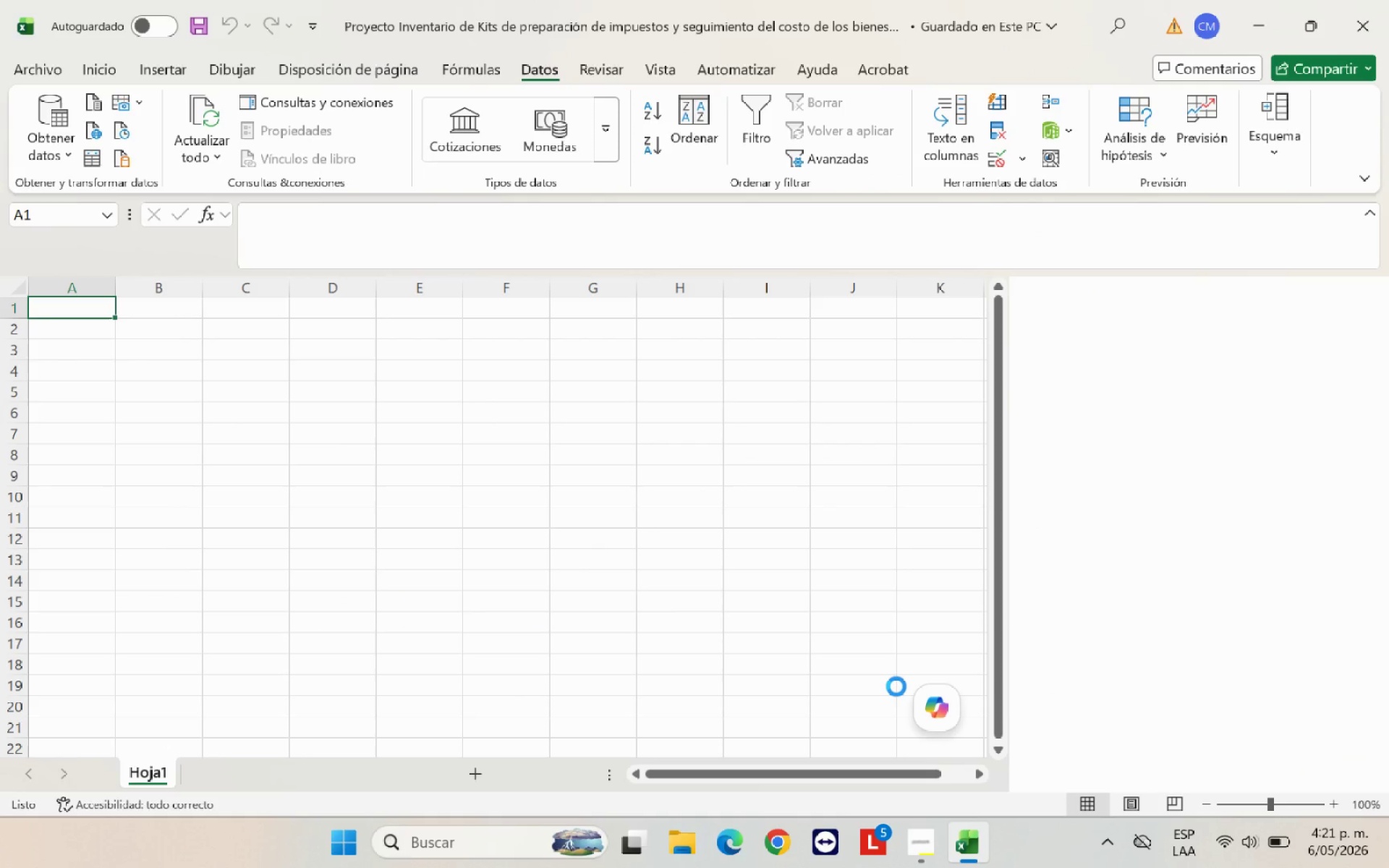 
left_click([1364, 297])
 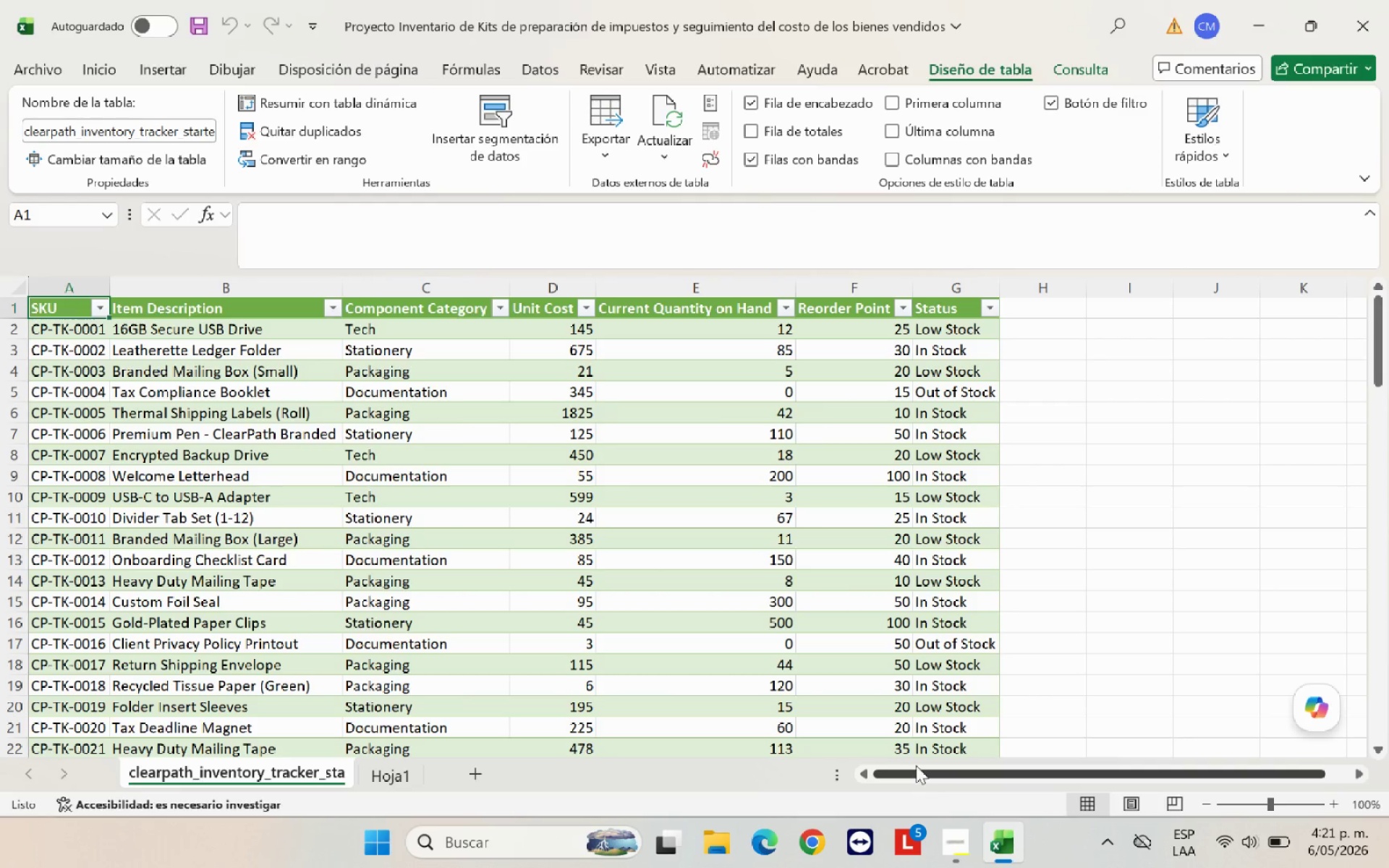 
left_click_drag(start_coordinate=[916, 773], to_coordinate=[886, 770])
 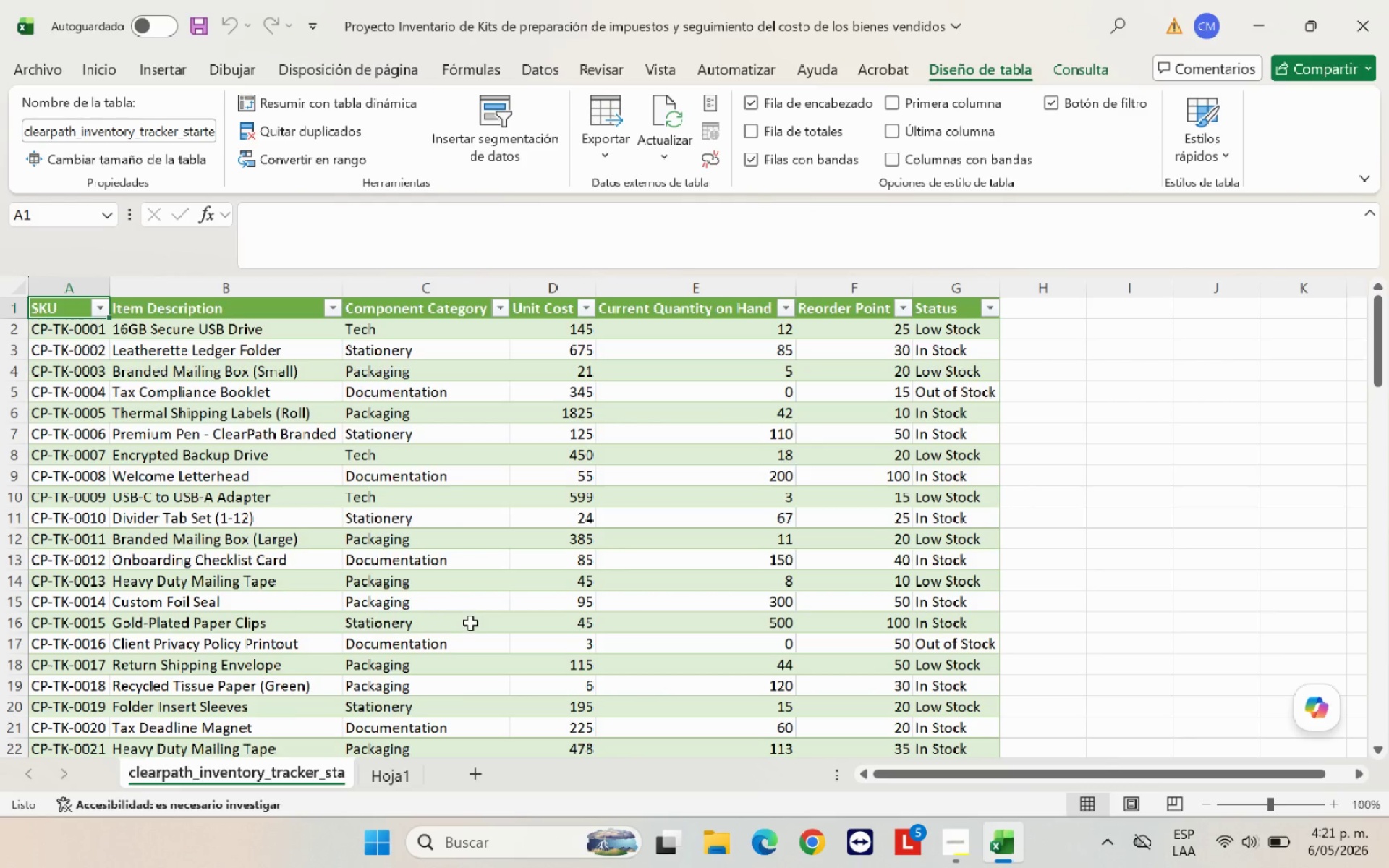 
scroll: coordinate [474, 621], scroll_direction: up, amount: 4.0
 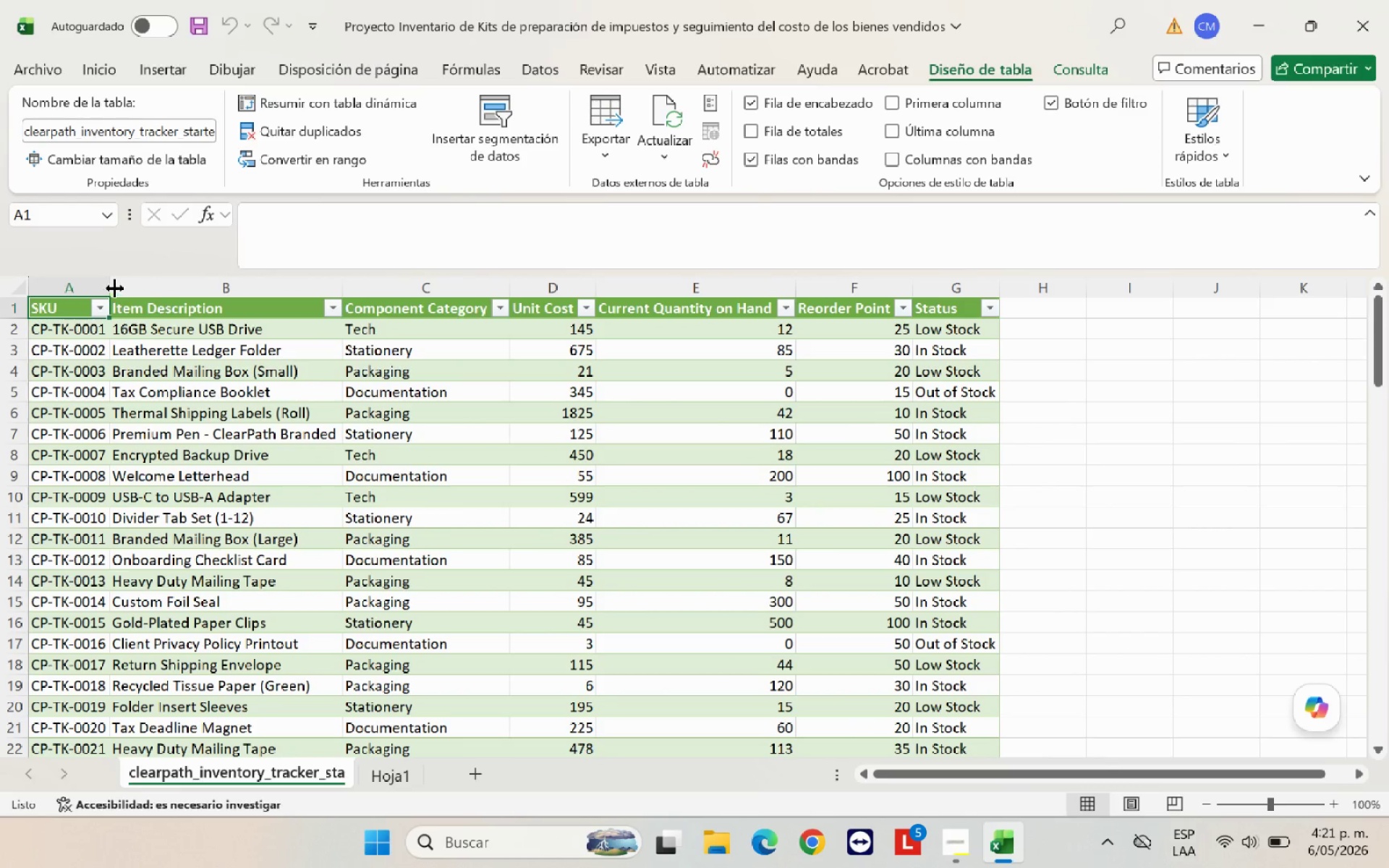 
left_click_drag(start_coordinate=[109, 284], to_coordinate=[179, 284])
 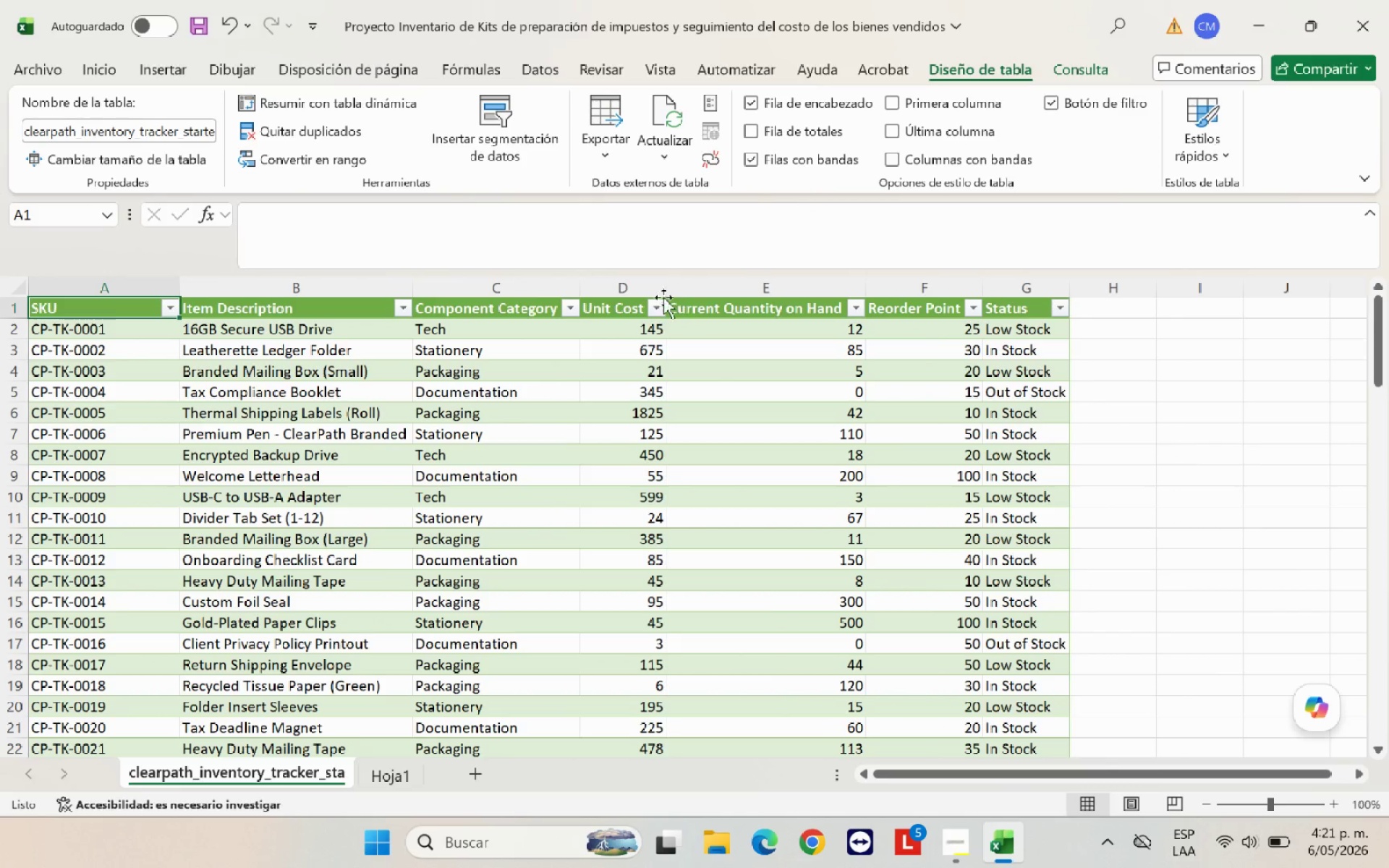 
left_click_drag(start_coordinate=[664, 281], to_coordinate=[708, 274])
 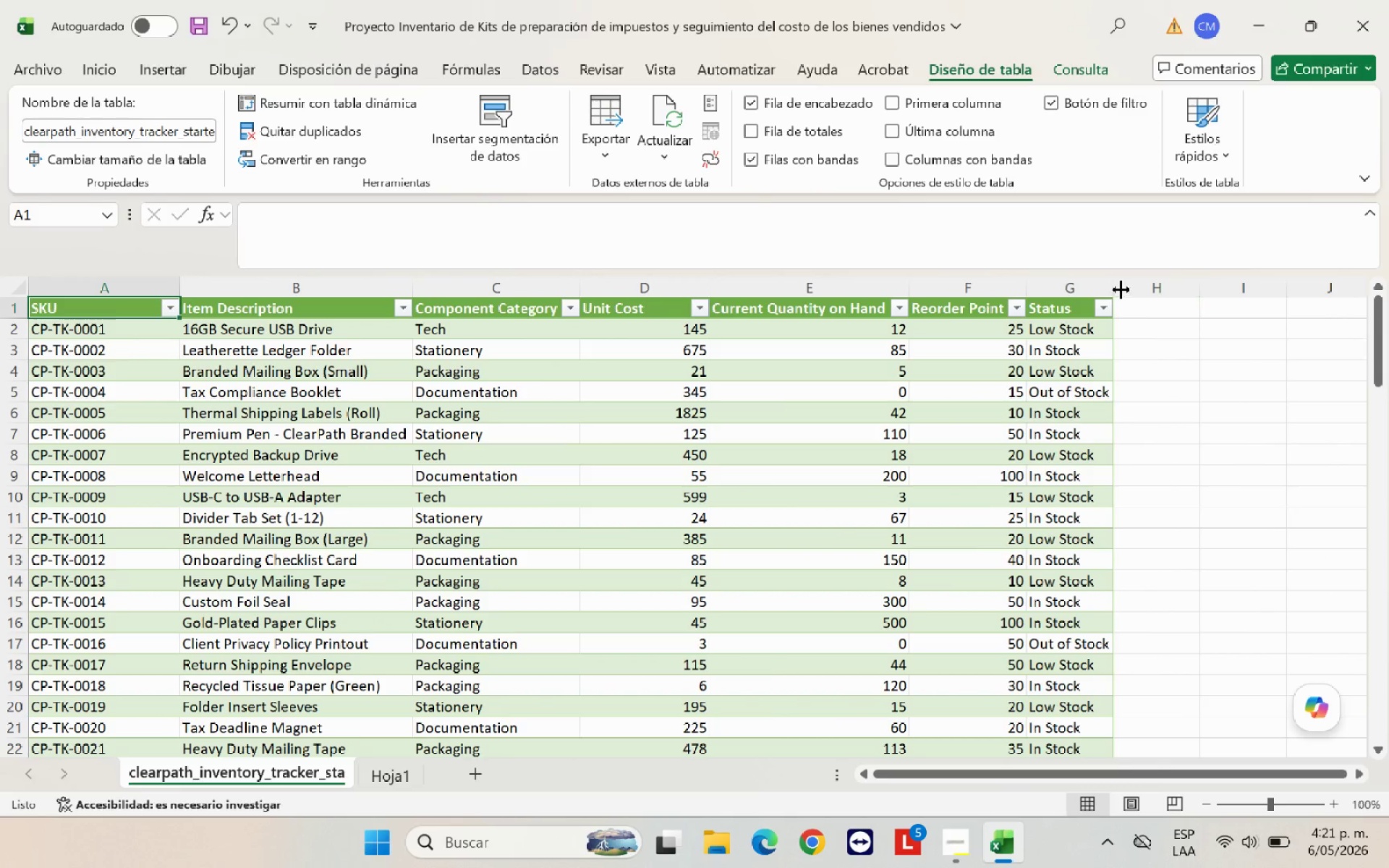 
left_click_drag(start_coordinate=[1112, 289], to_coordinate=[1165, 278])
 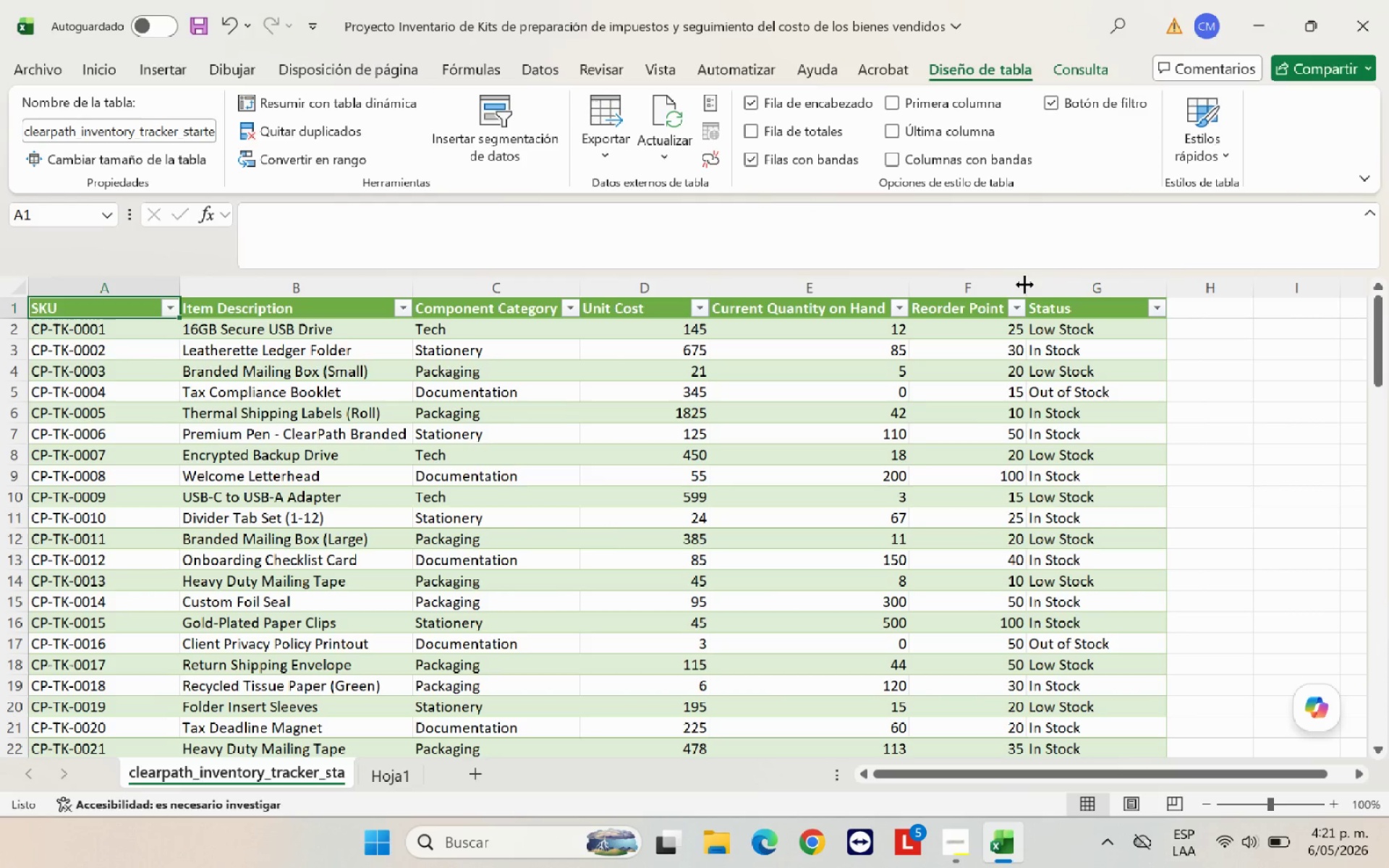 
left_click_drag(start_coordinate=[1025, 284], to_coordinate=[1055, 284])
 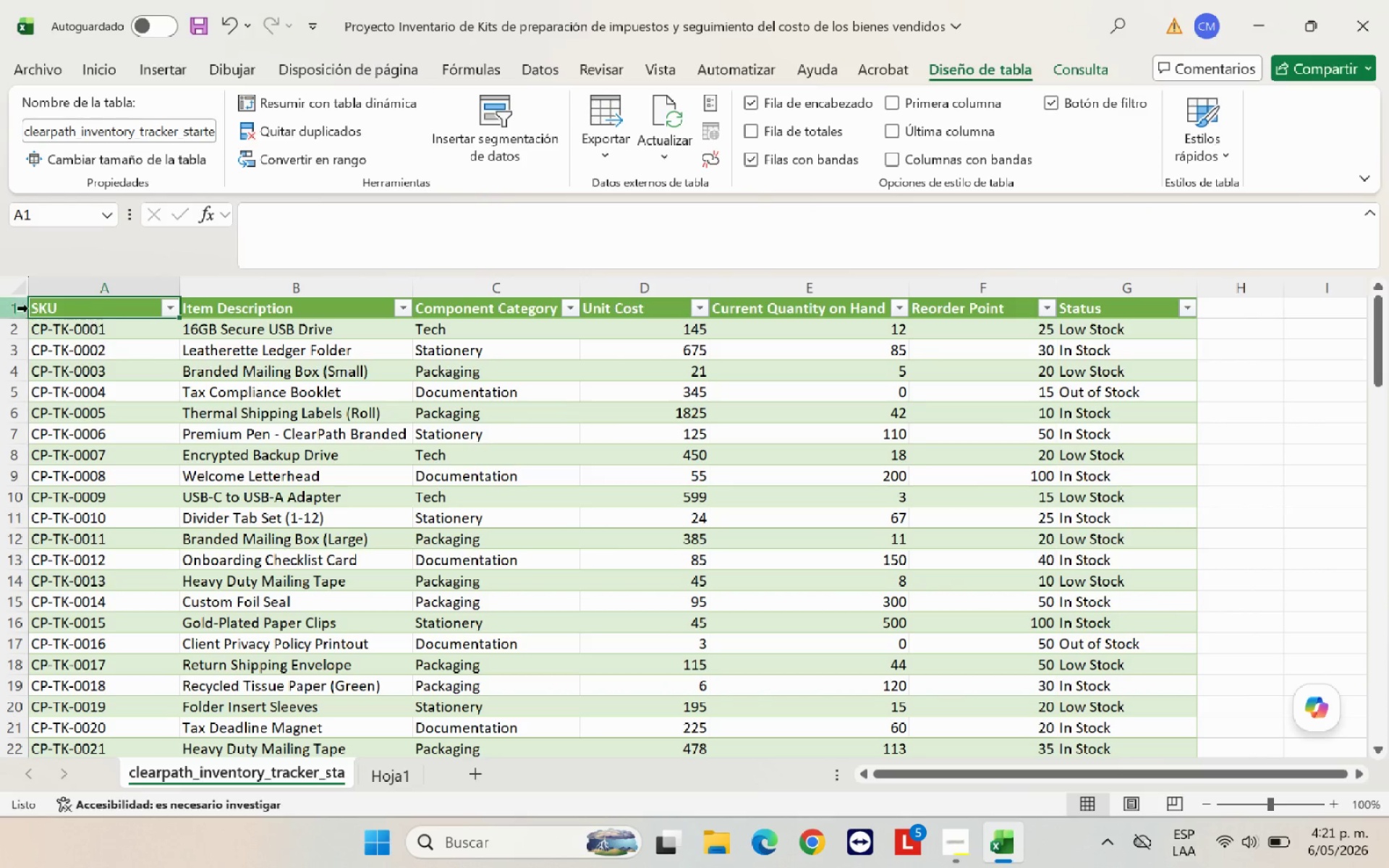 
left_click([17, 307])
 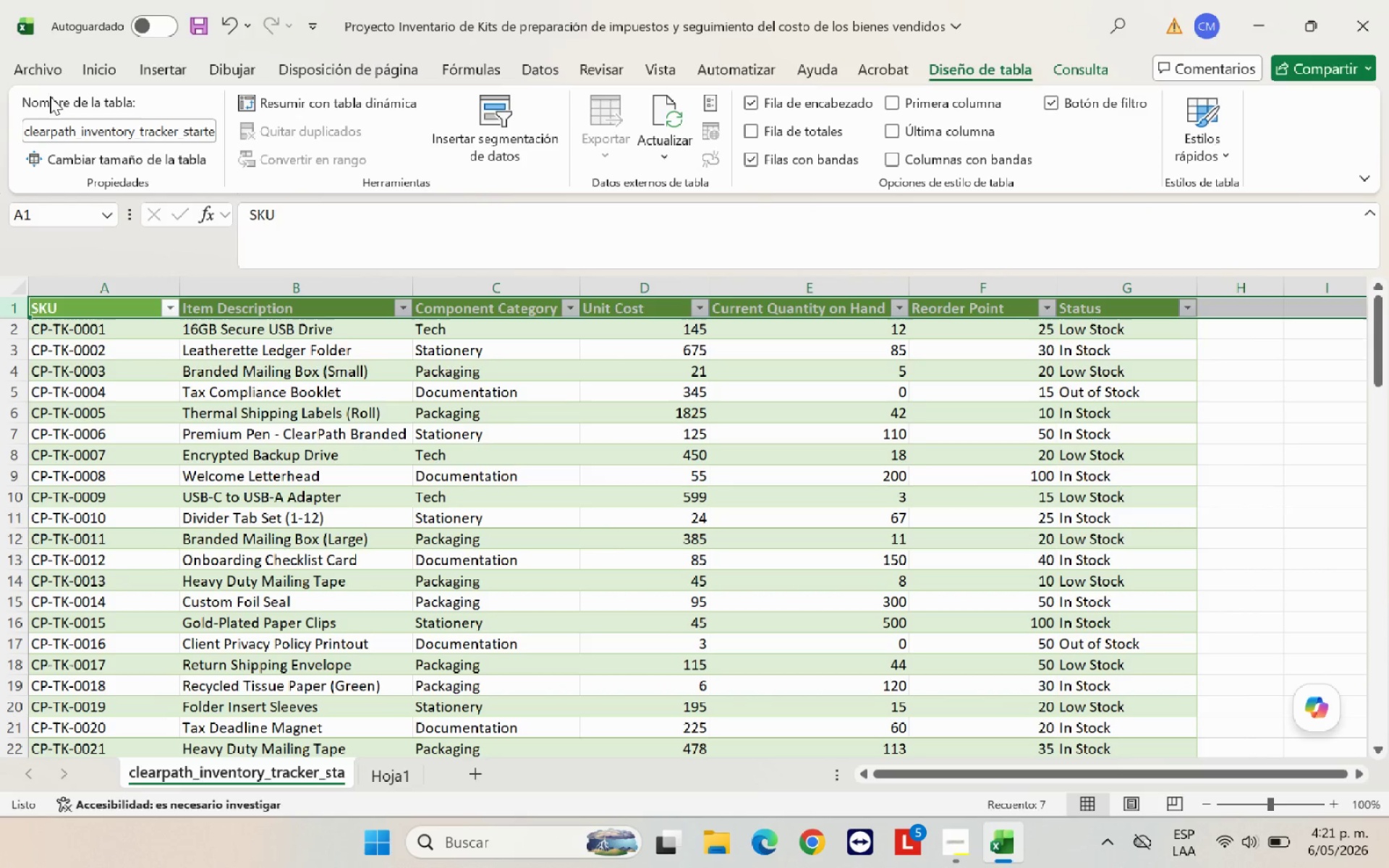 
left_click([92, 64])
 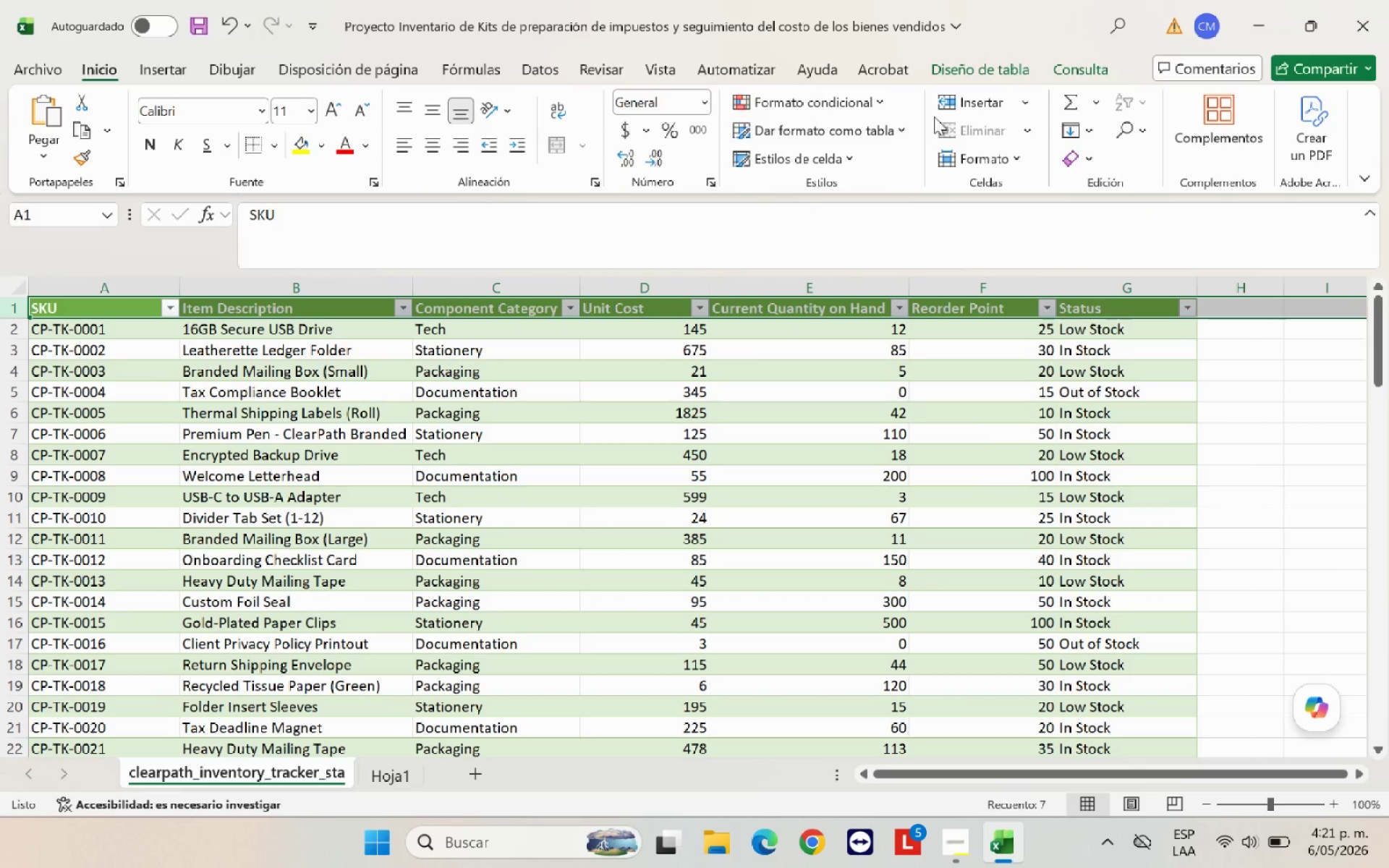 
left_click([951, 106])
 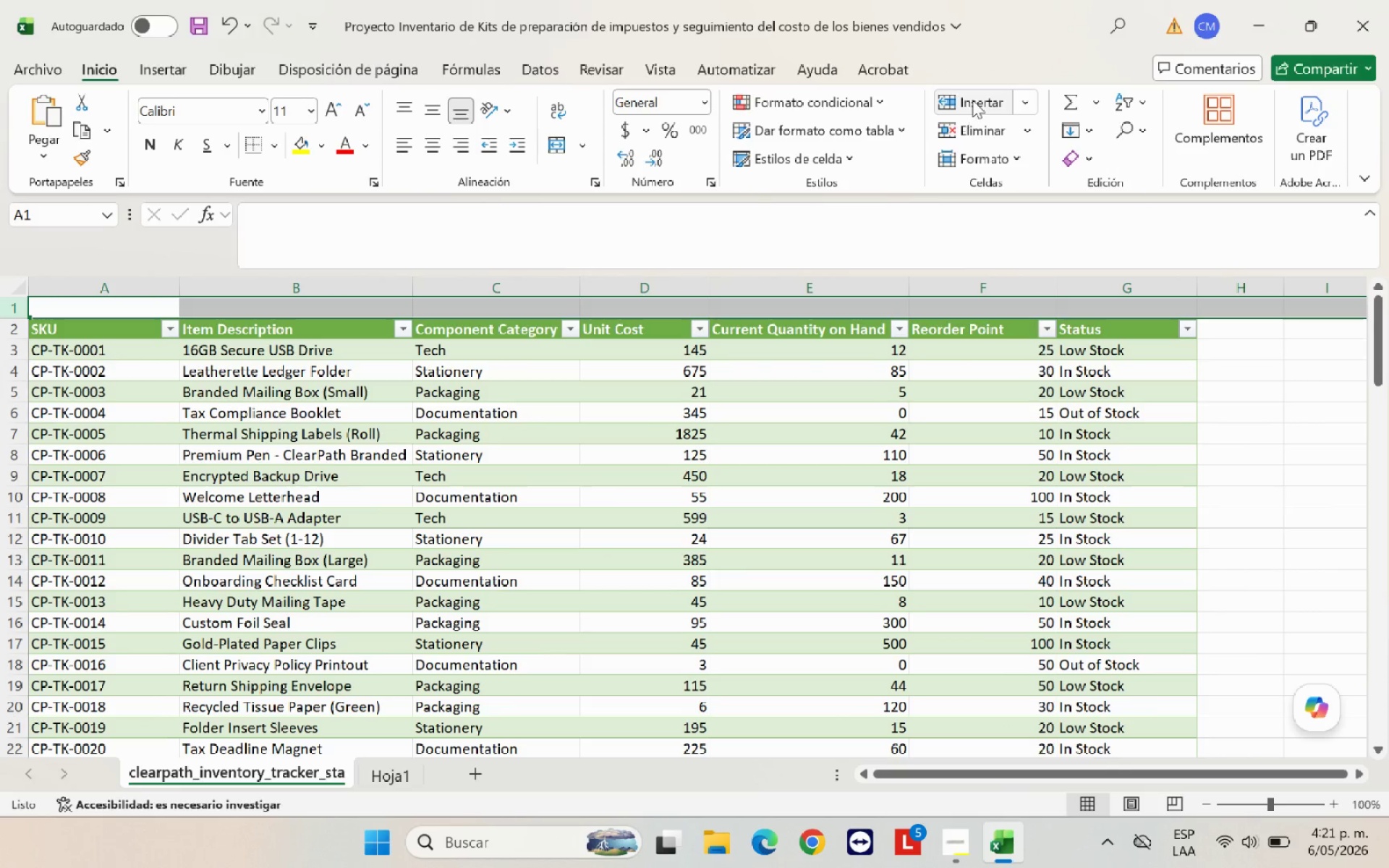 
left_click([972, 97])
 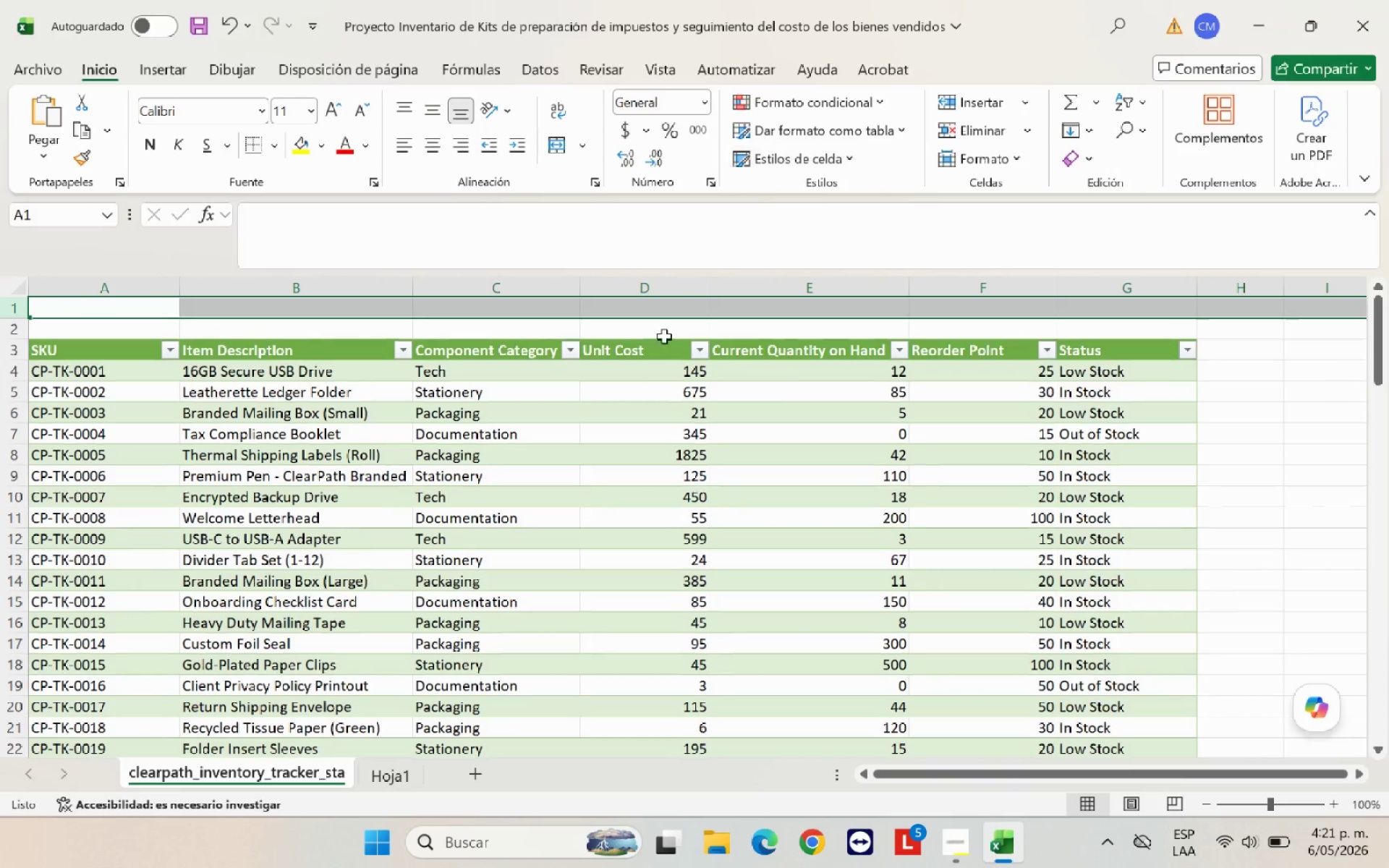 
left_click([635, 374])
 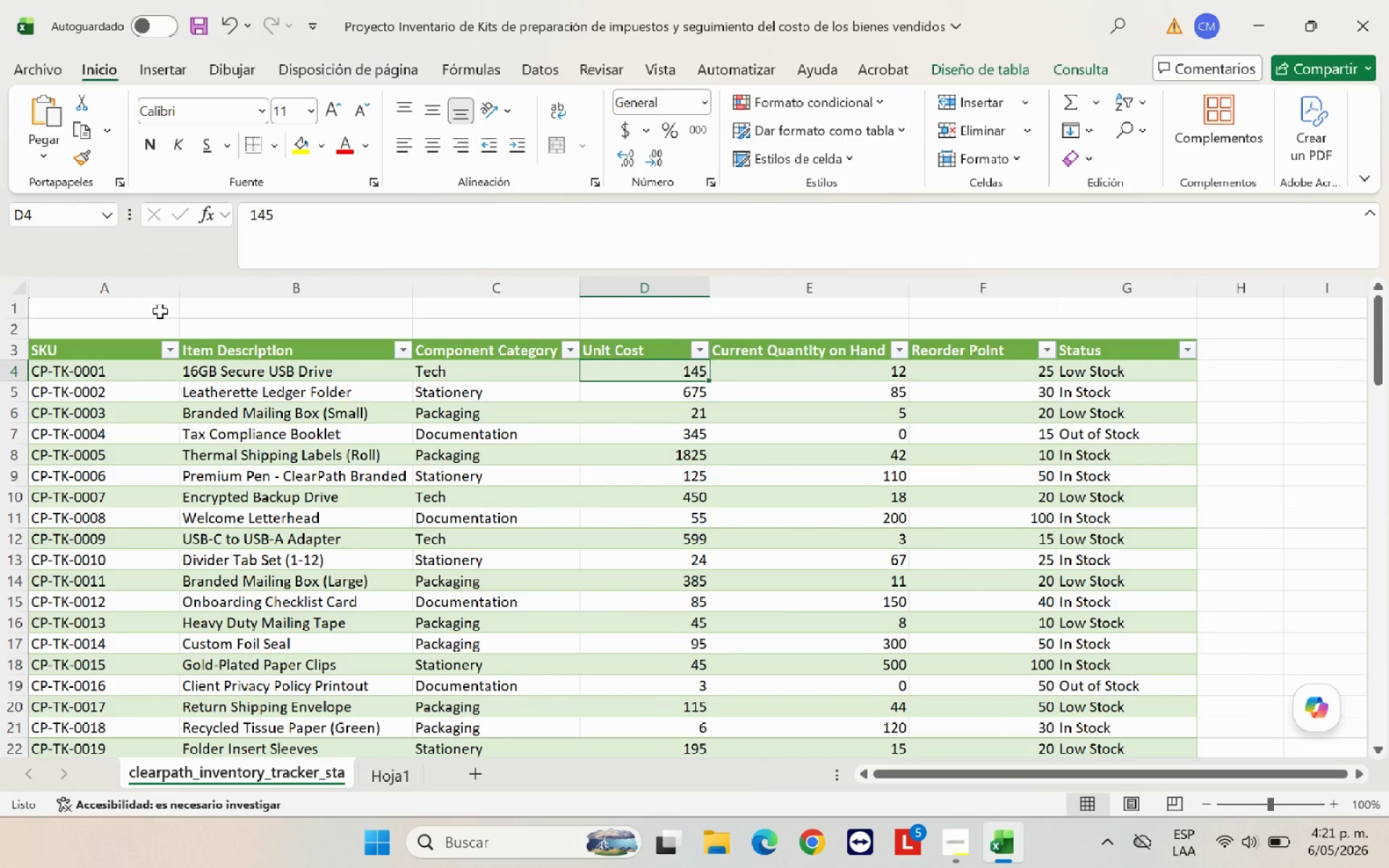 
left_click([148, 306])
 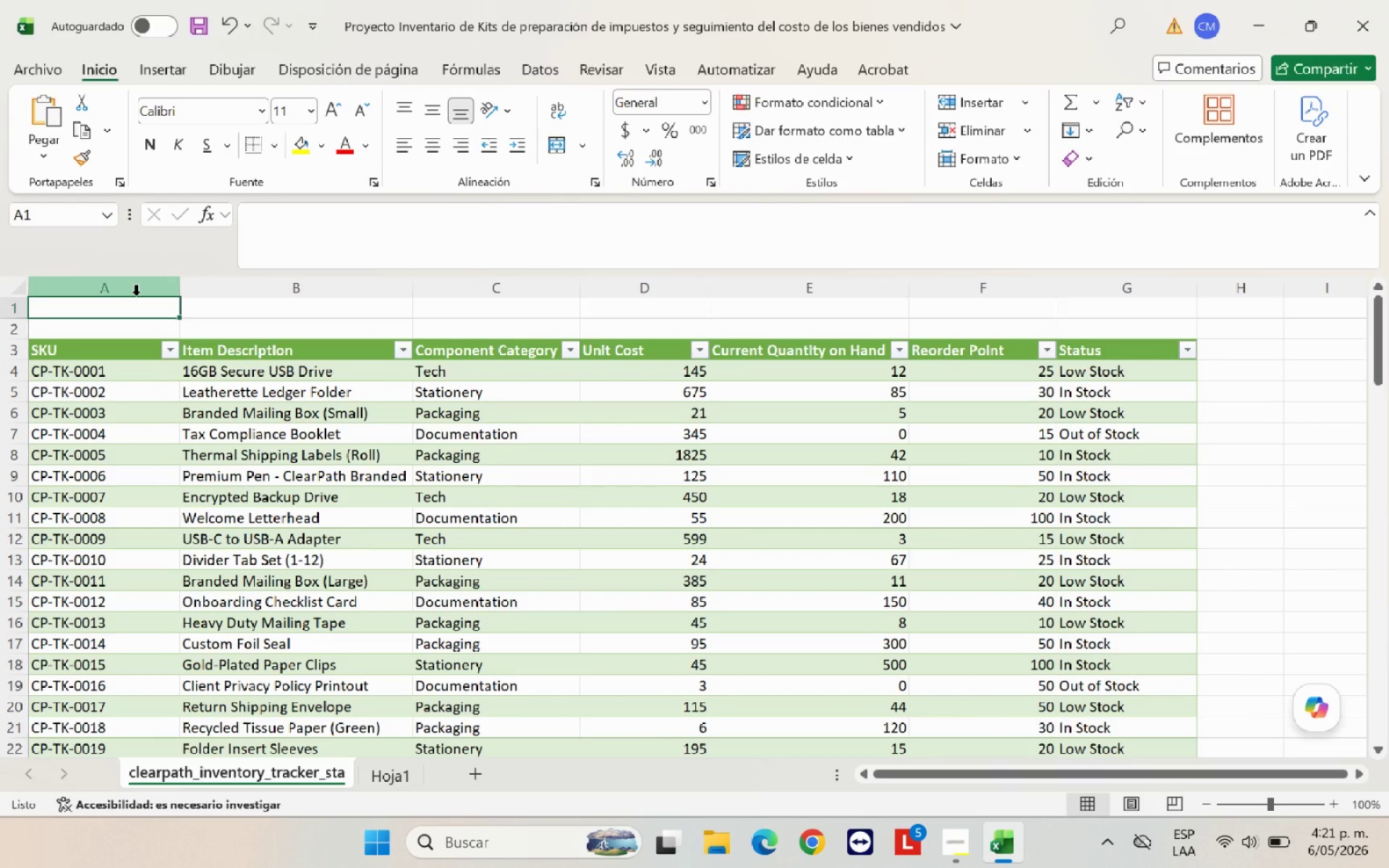 
type(c)
key(Backspace)
type(Clear )
key(Backspace)
type(Path Consulting - Registro de Inventario de Kits)
 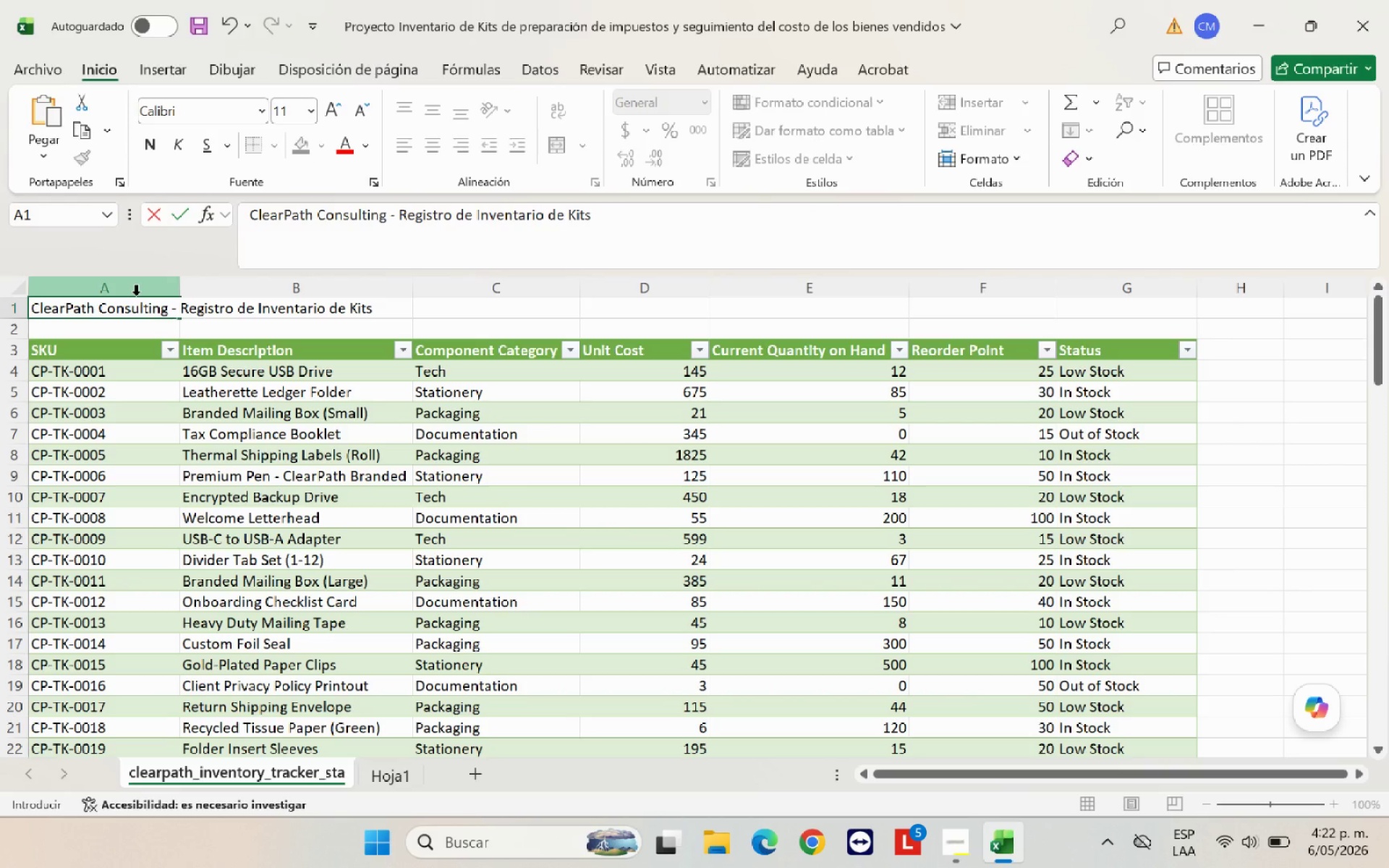 
key(Enter)
 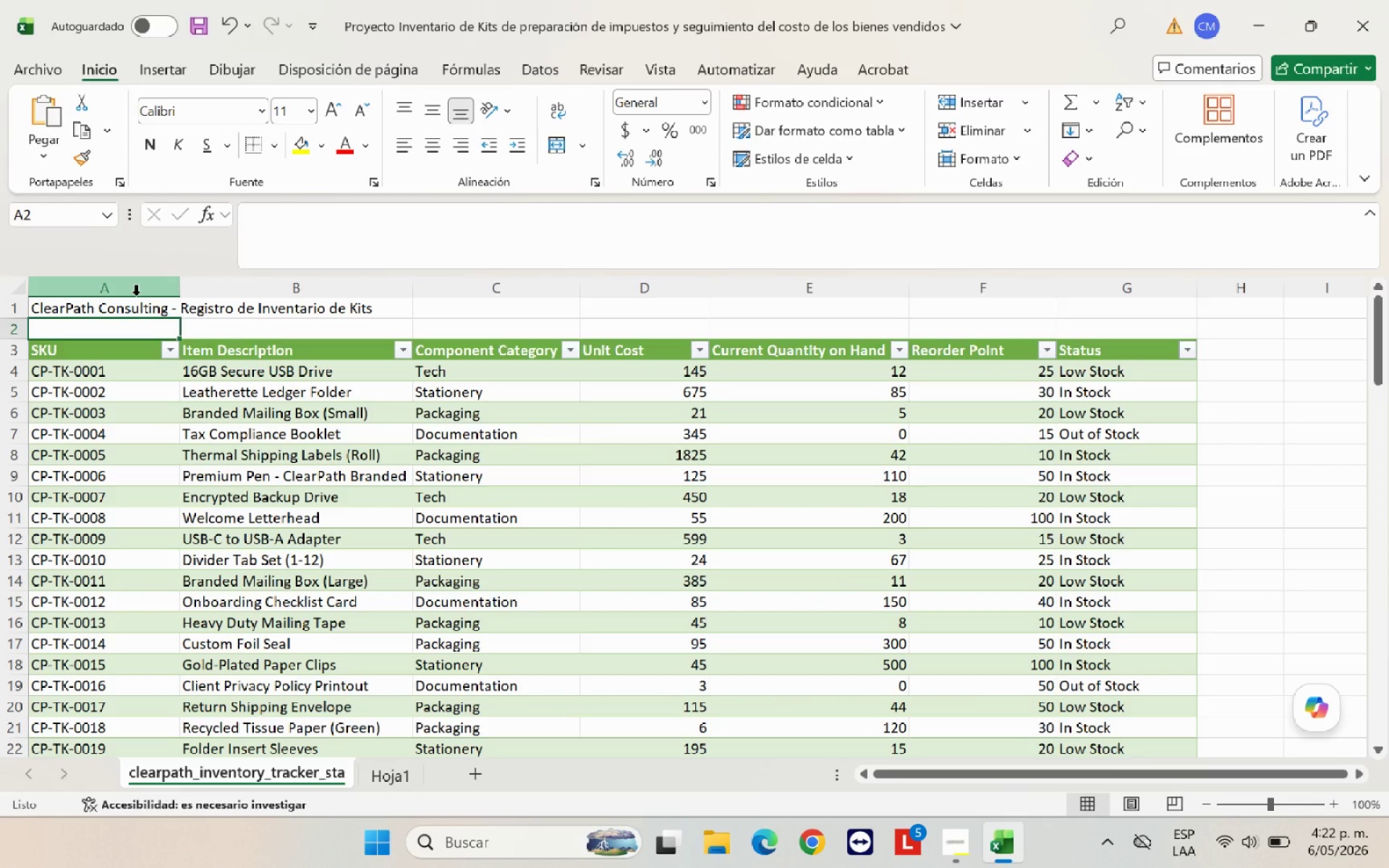 
mouse_move([106, 216])
 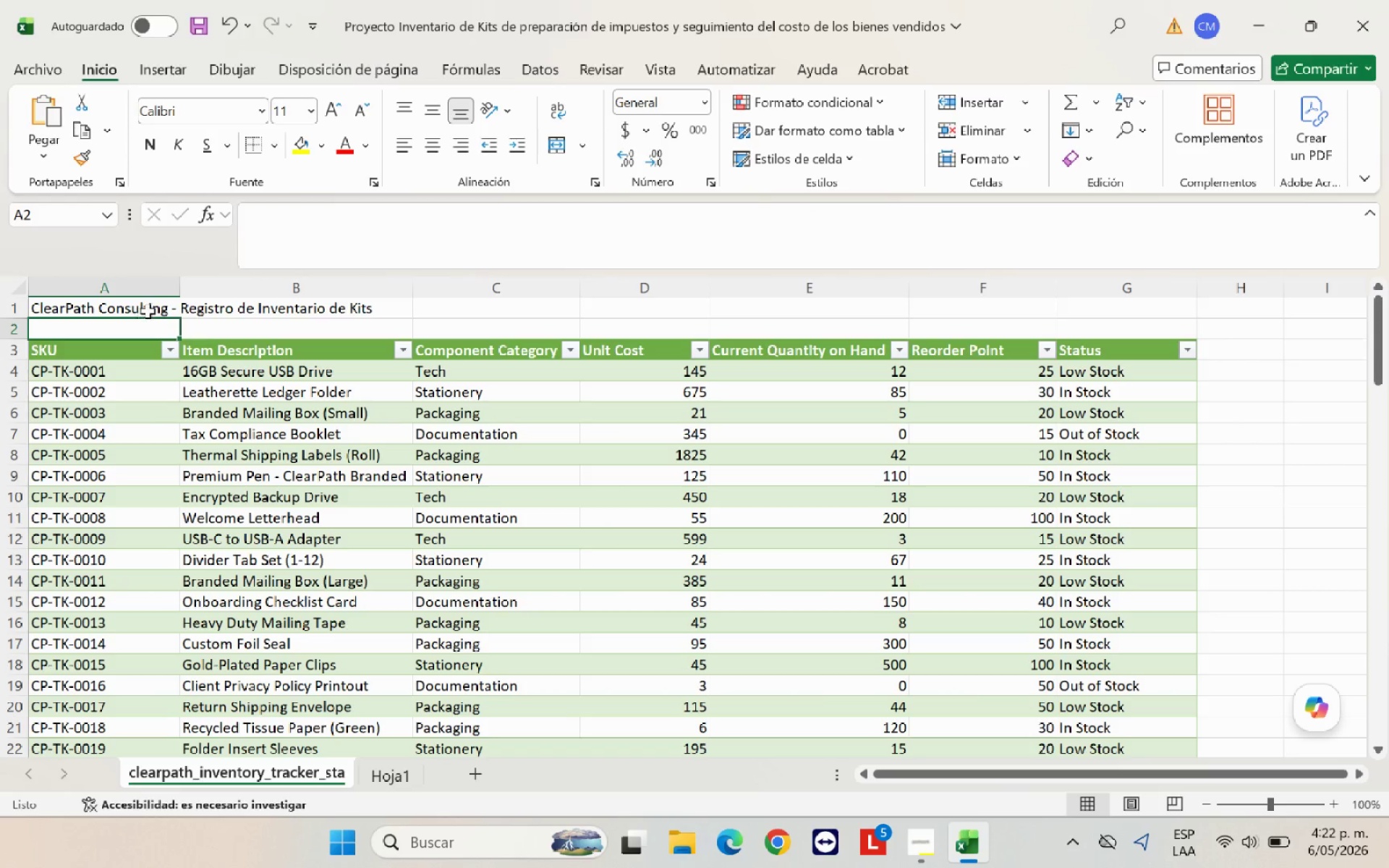 
left_click_drag(start_coordinate=[148, 310], to_coordinate=[1363, 315])
 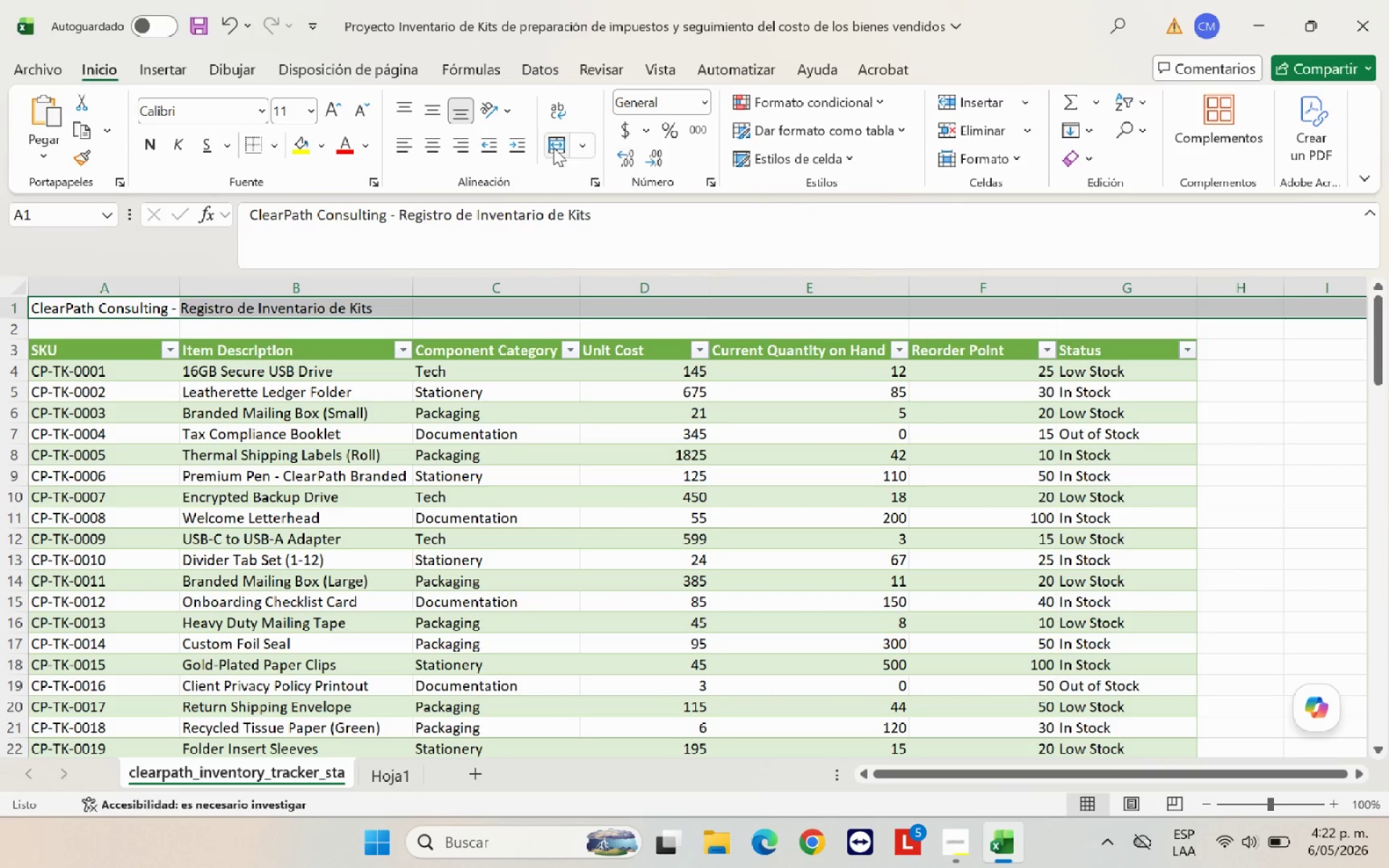 
left_click([554, 145])
 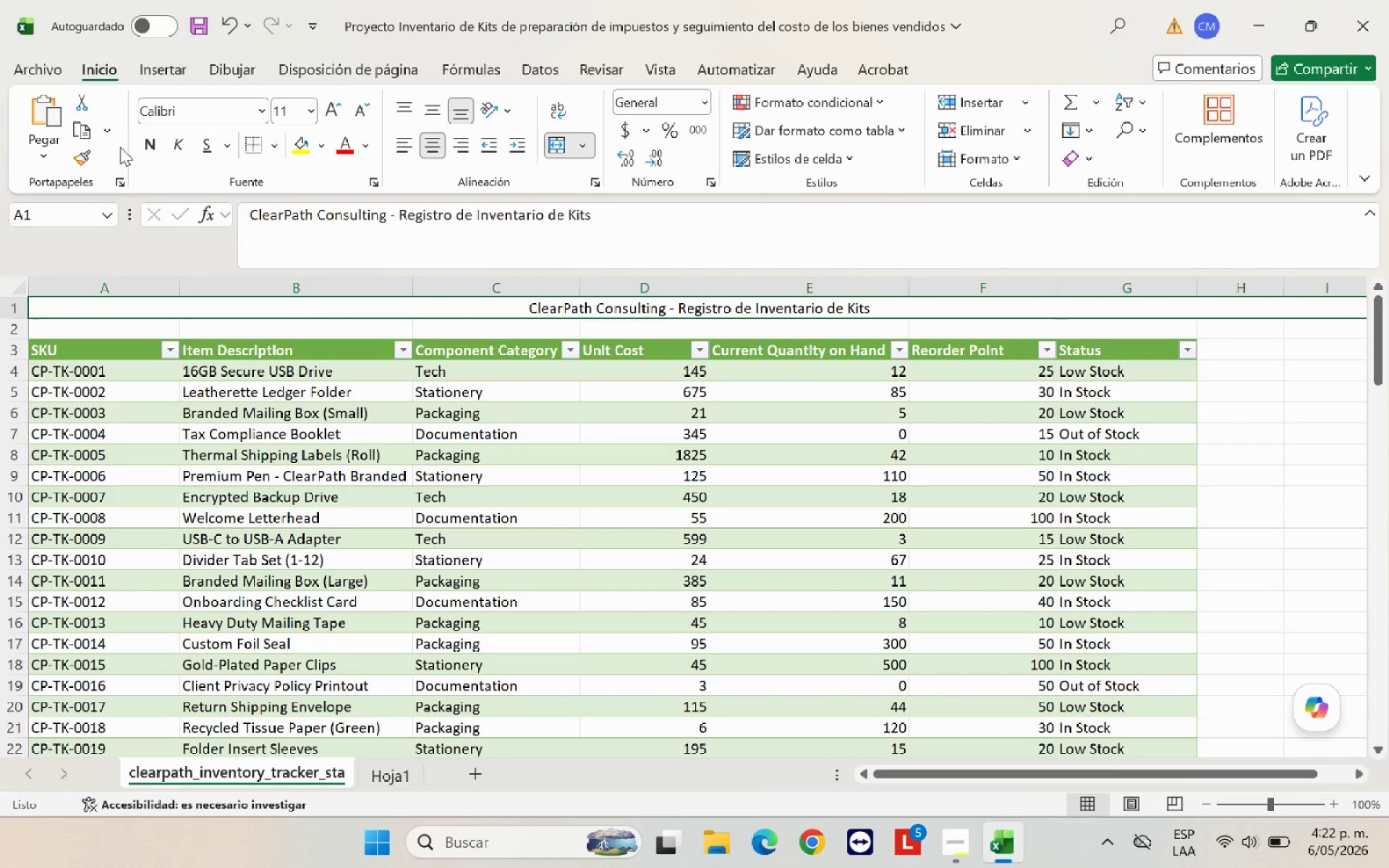 
left_click([149, 146])
 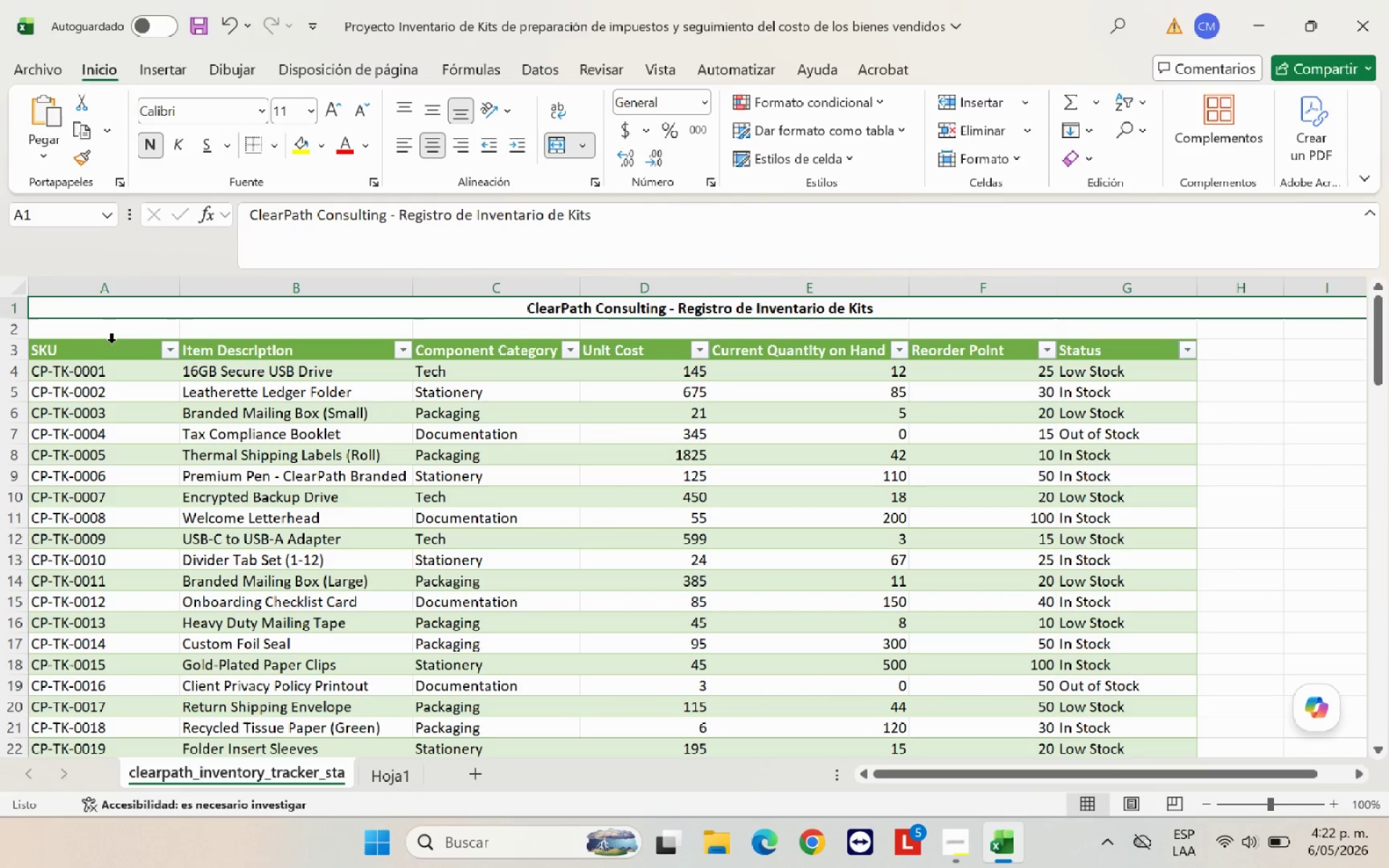 
left_click([92, 359])
 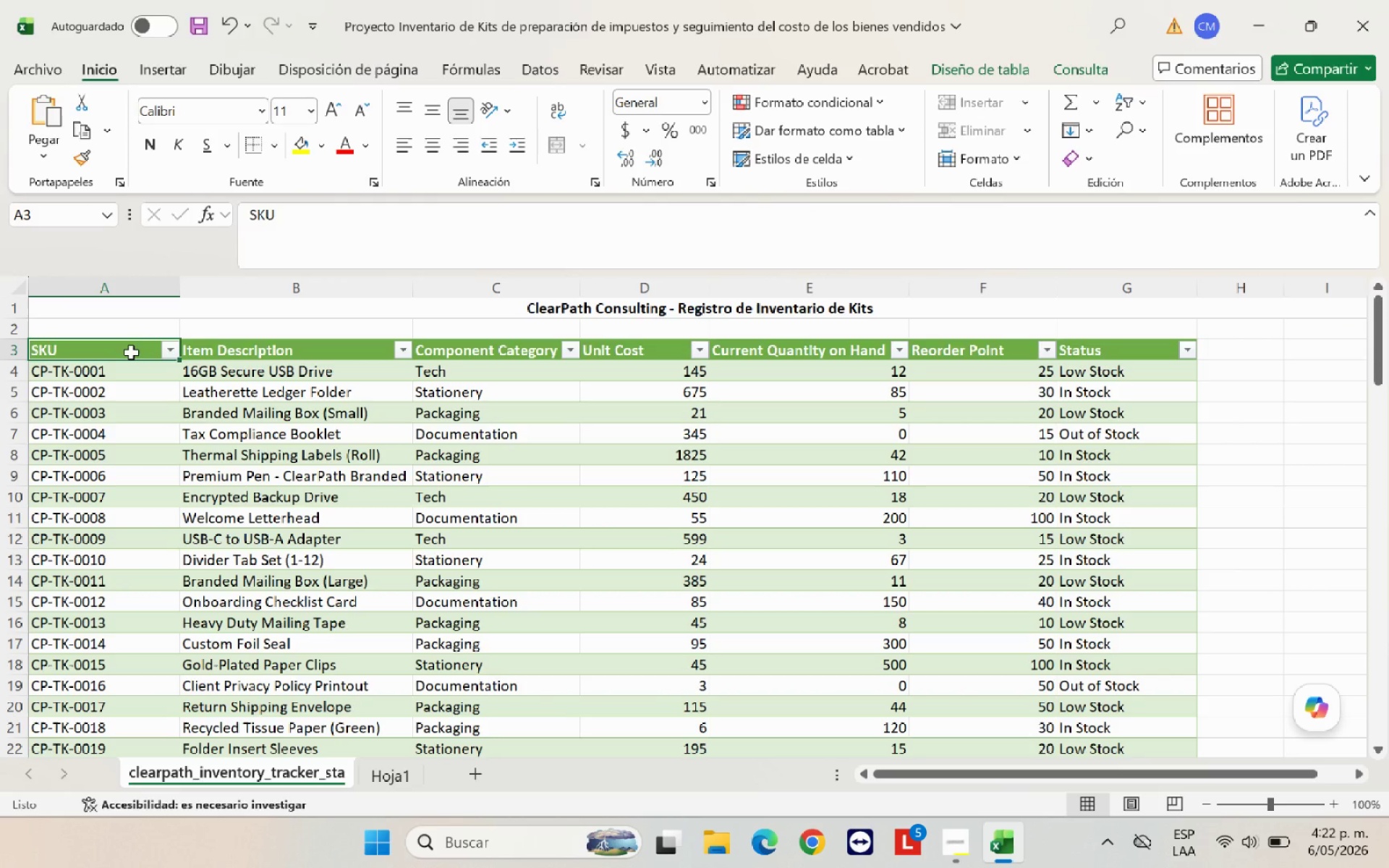 
left_click_drag(start_coordinate=[131, 352], to_coordinate=[382, 350])
 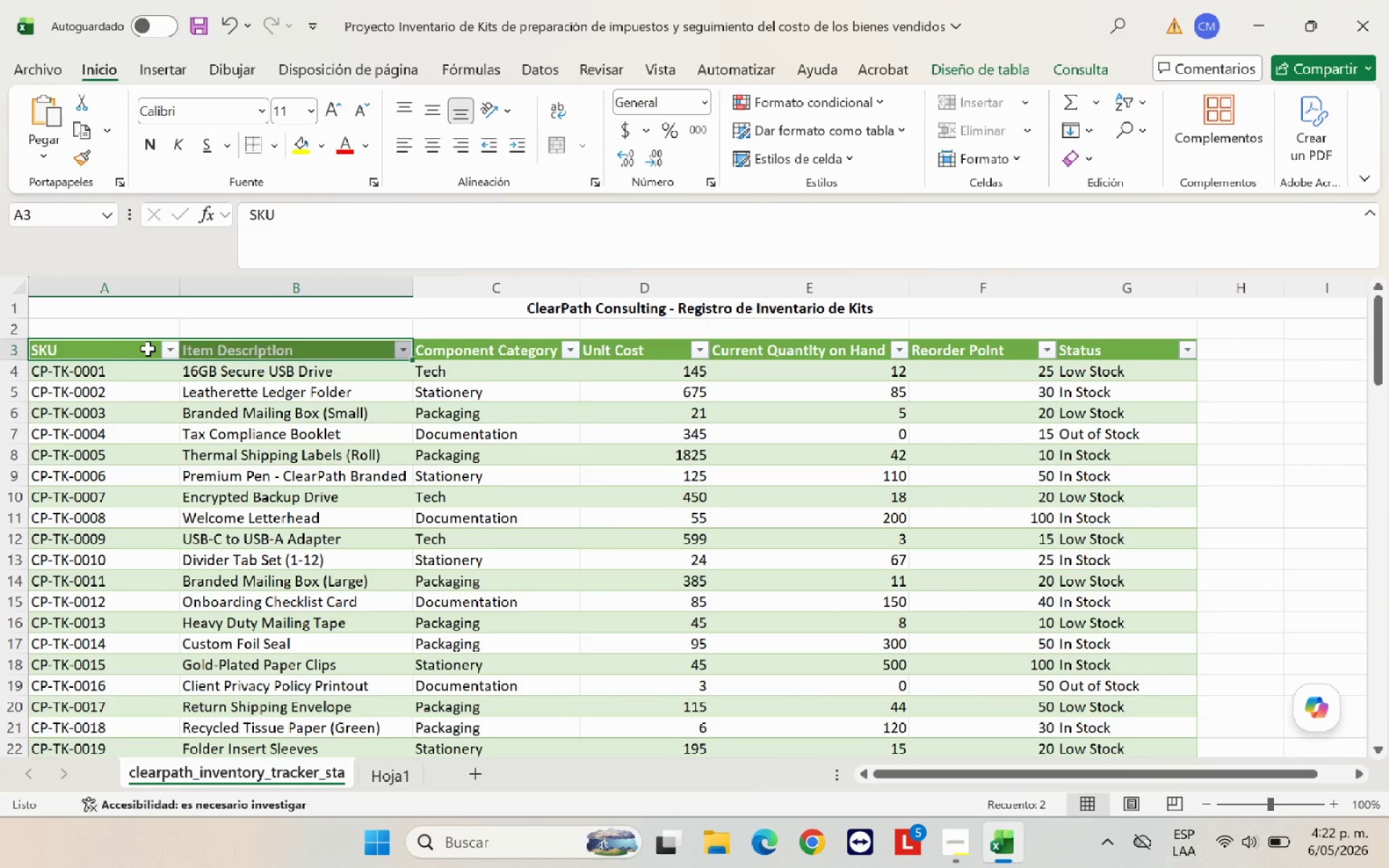 
left_click_drag(start_coordinate=[133, 349], to_coordinate=[1105, 700])
 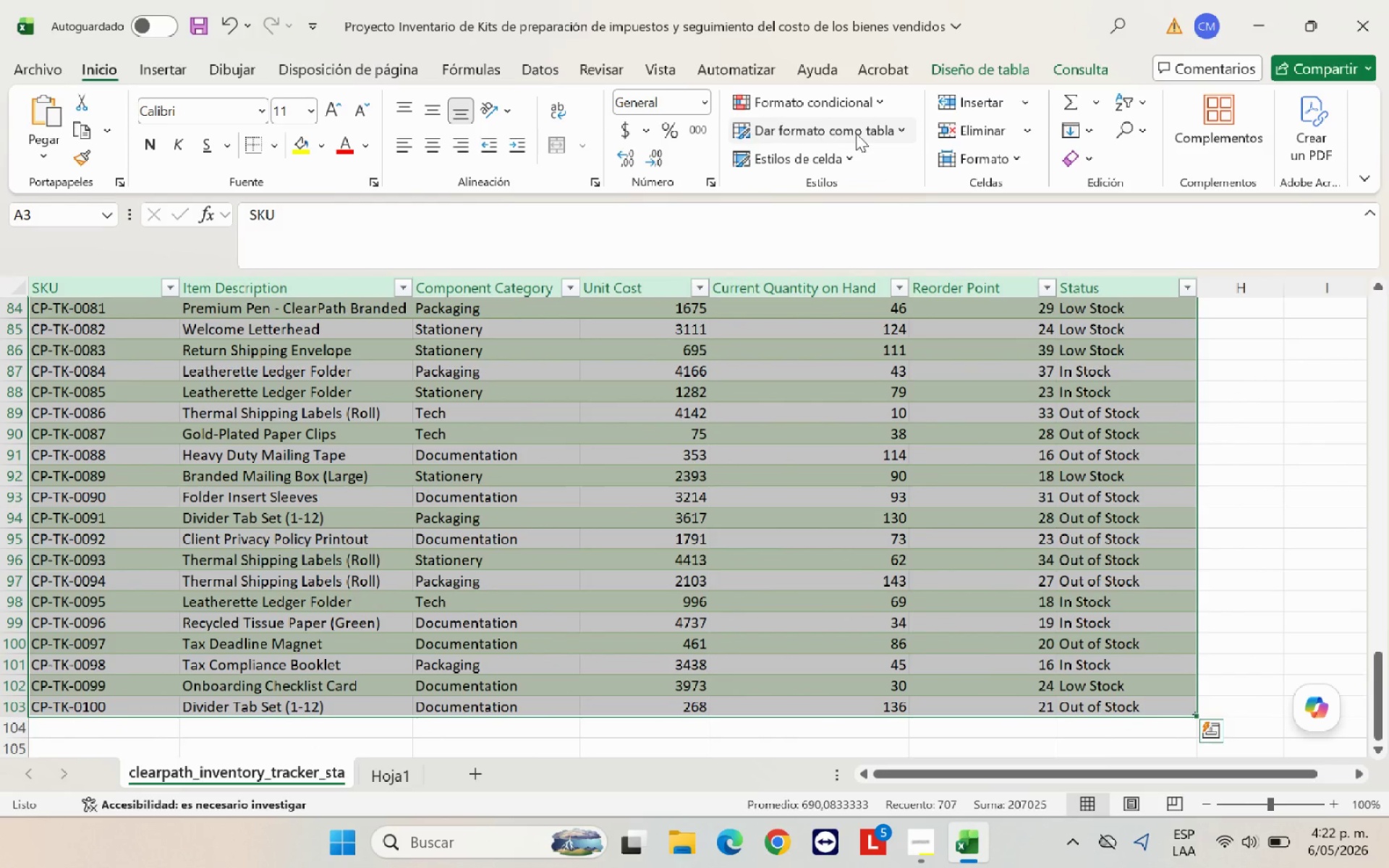 
left_click([863, 132])
 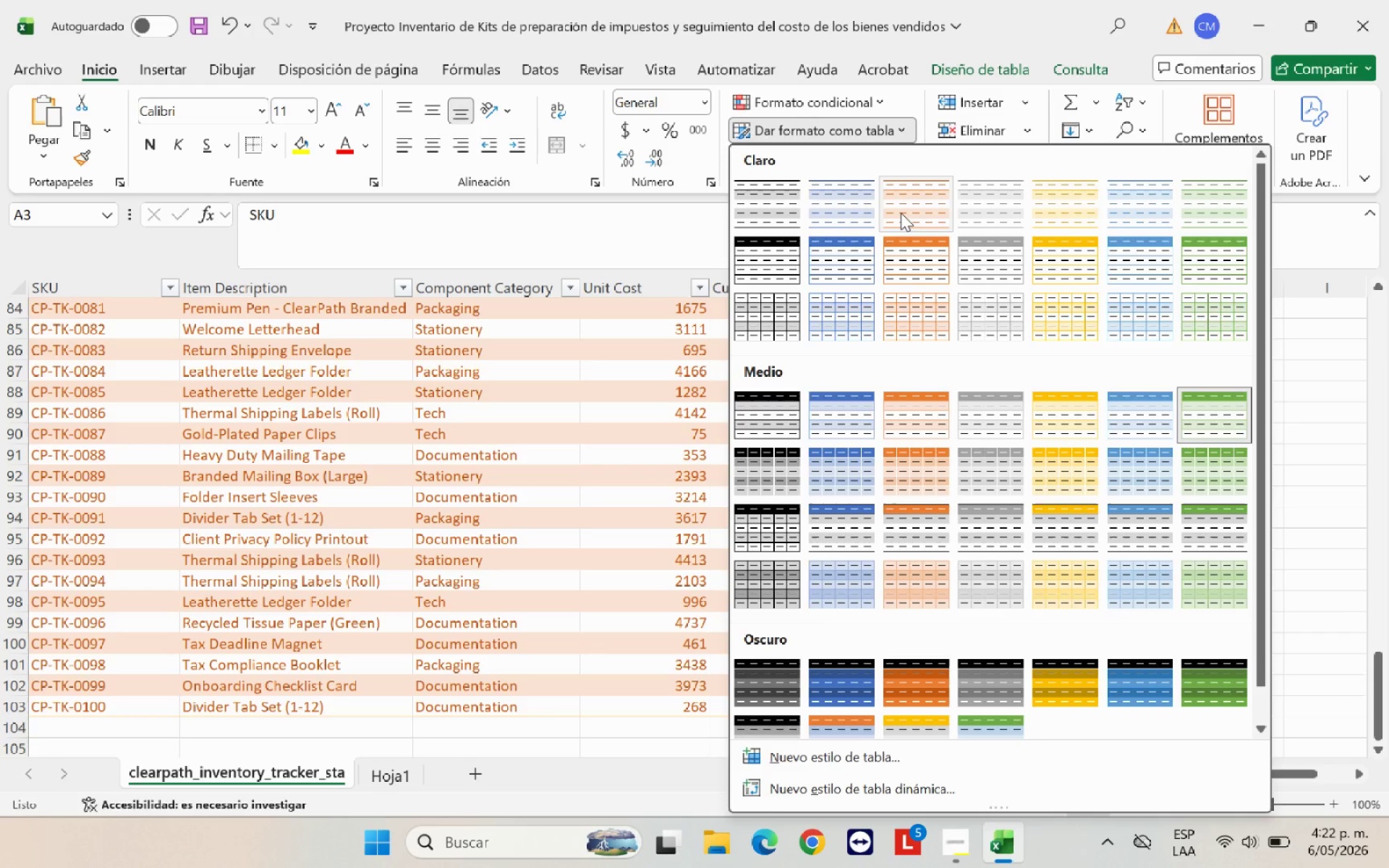 
wait(13.19)
 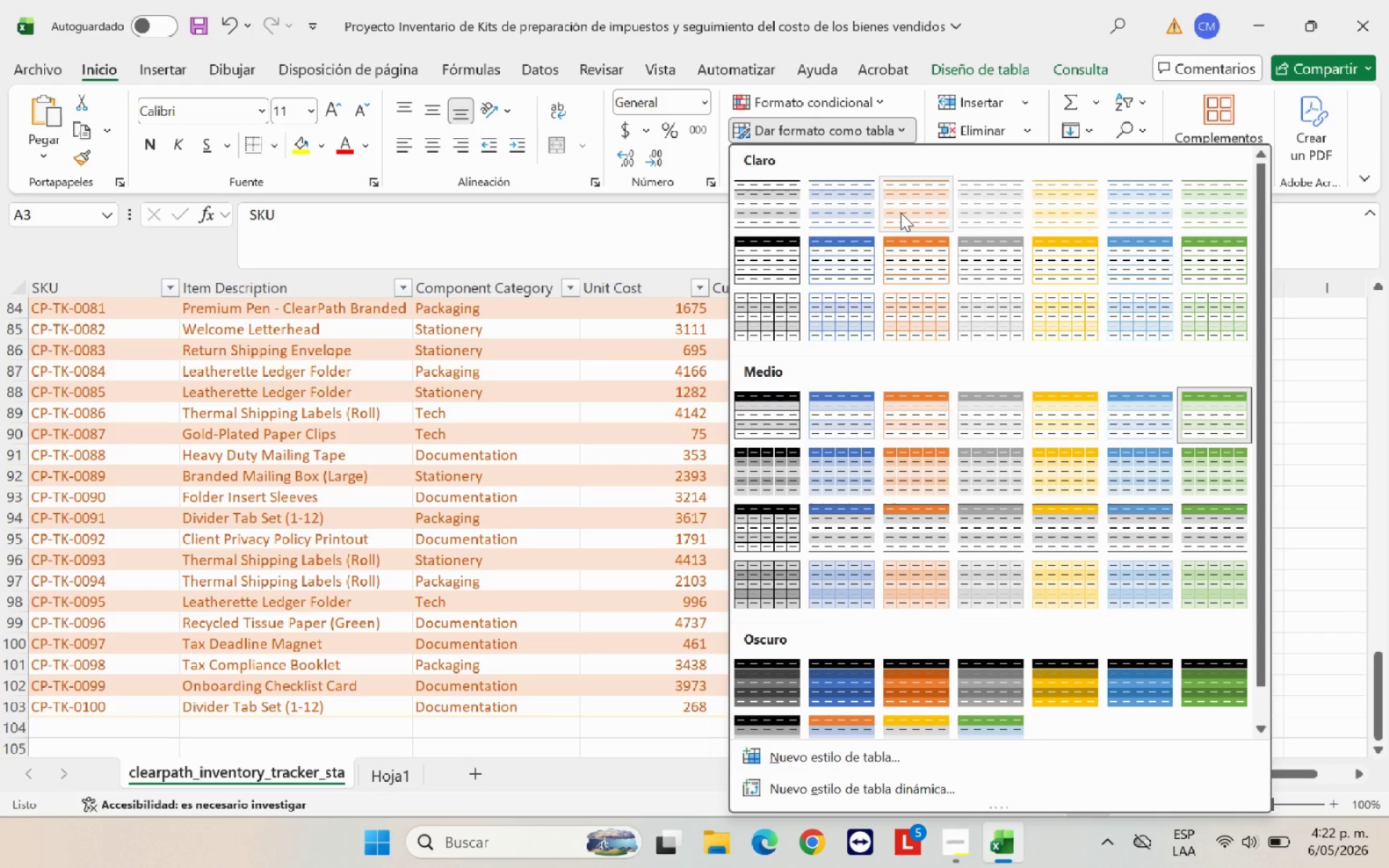 
left_click([783, 204])
 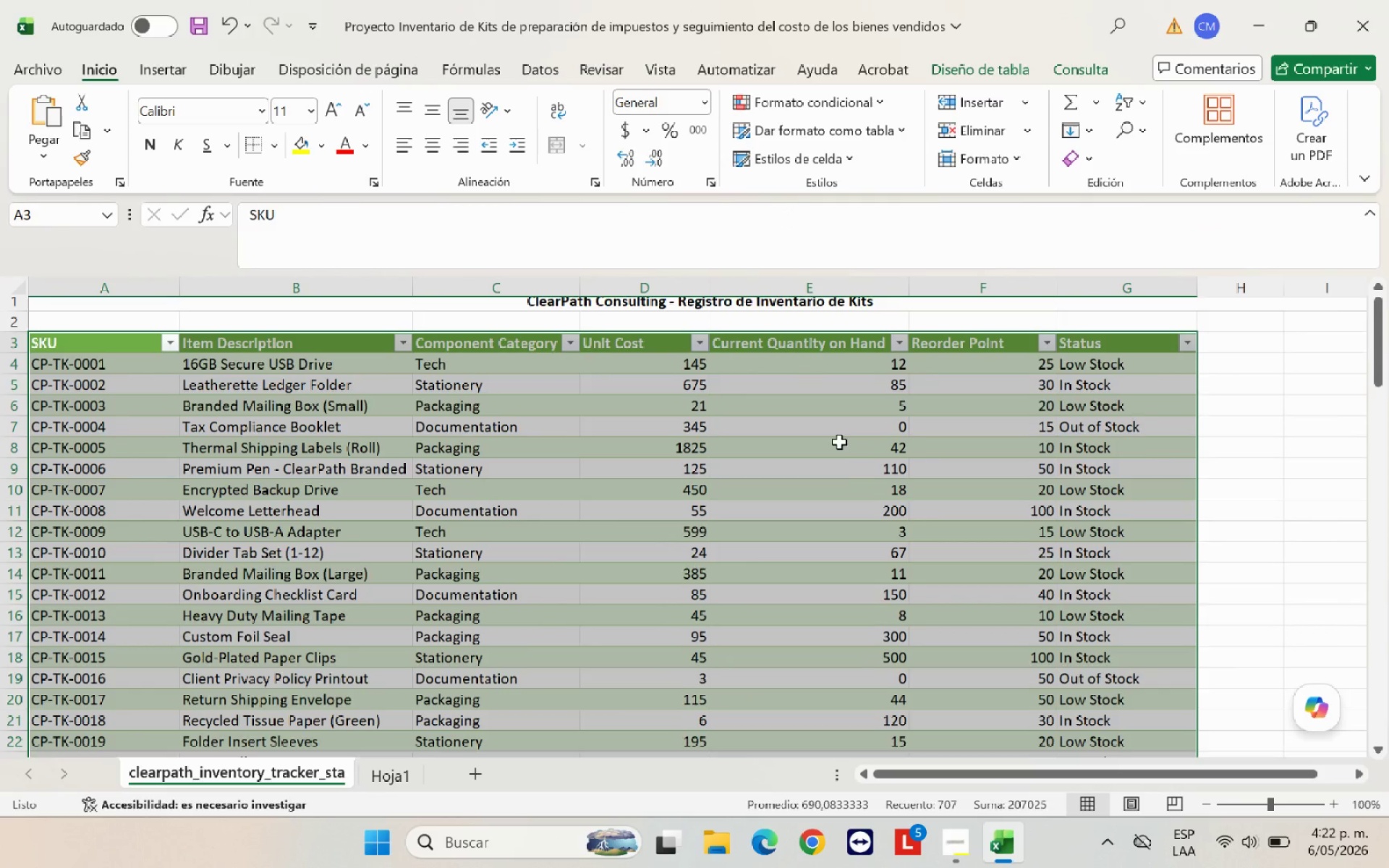 
scroll: coordinate [852, 493], scroll_direction: up, amount: 8.0
 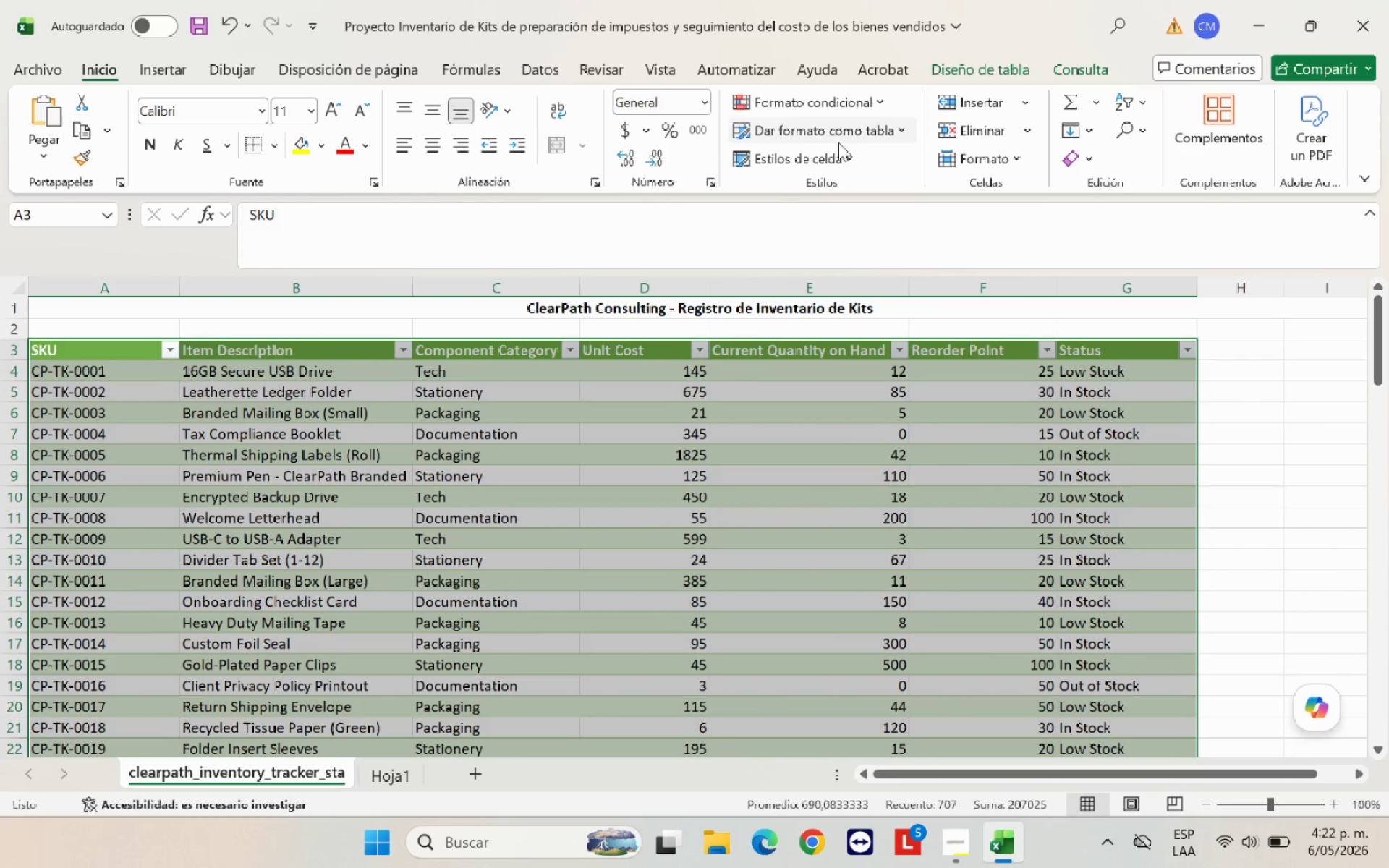 
left_click([846, 135])
 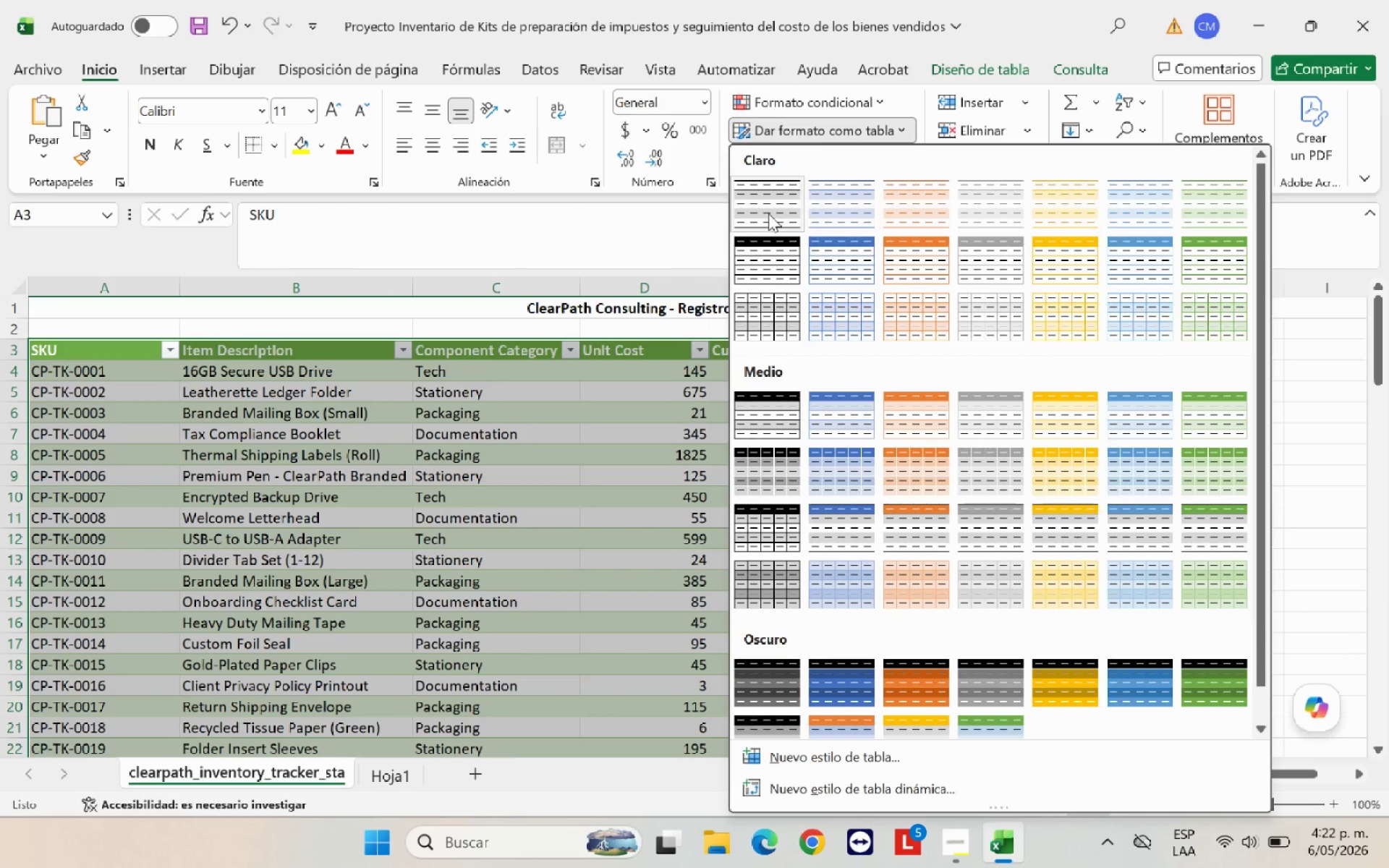 
left_click([768, 213])
 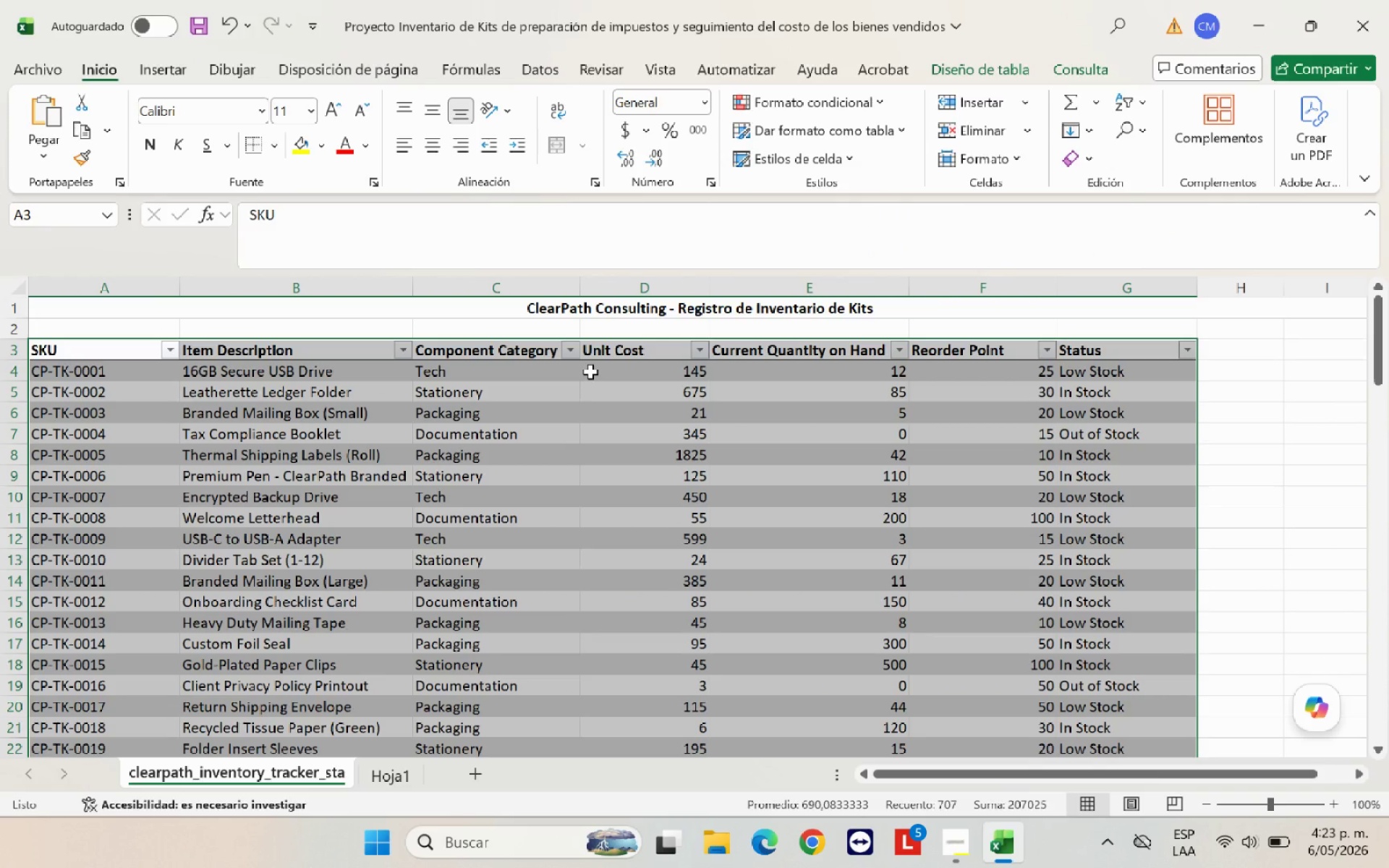 
left_click([584, 394])
 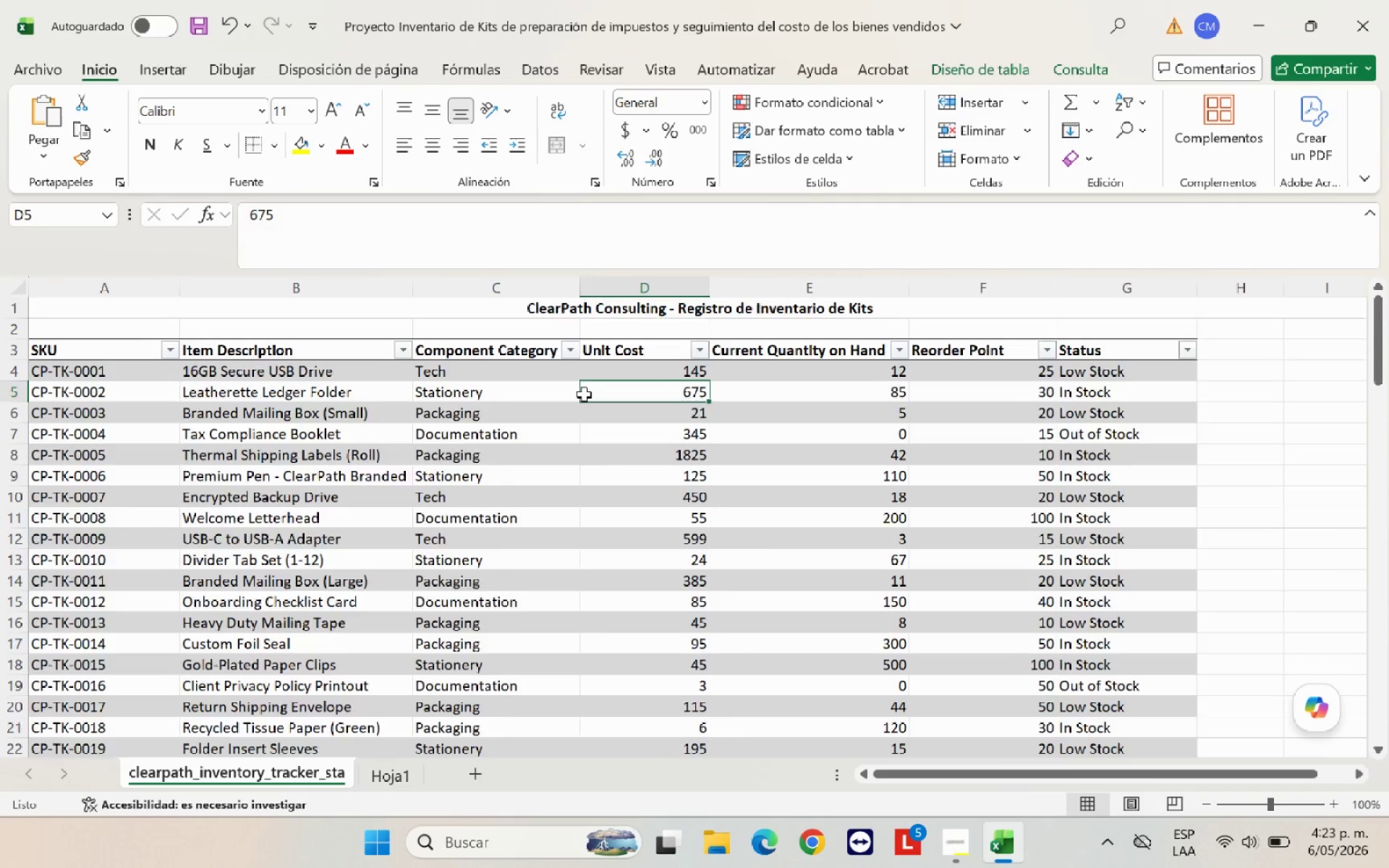 
scroll: coordinate [611, 433], scroll_direction: up, amount: 12.0
 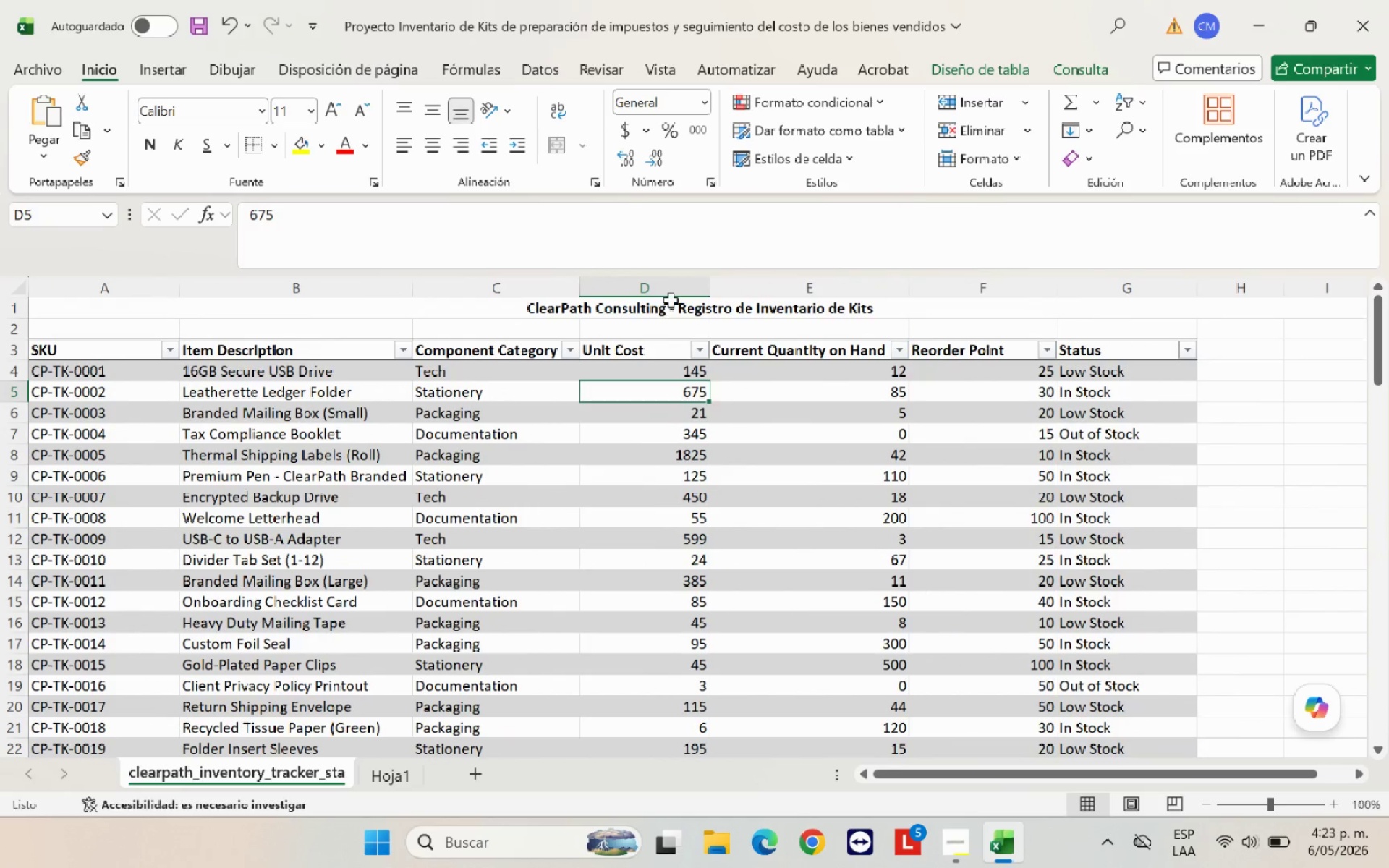 
left_click([671, 300])
 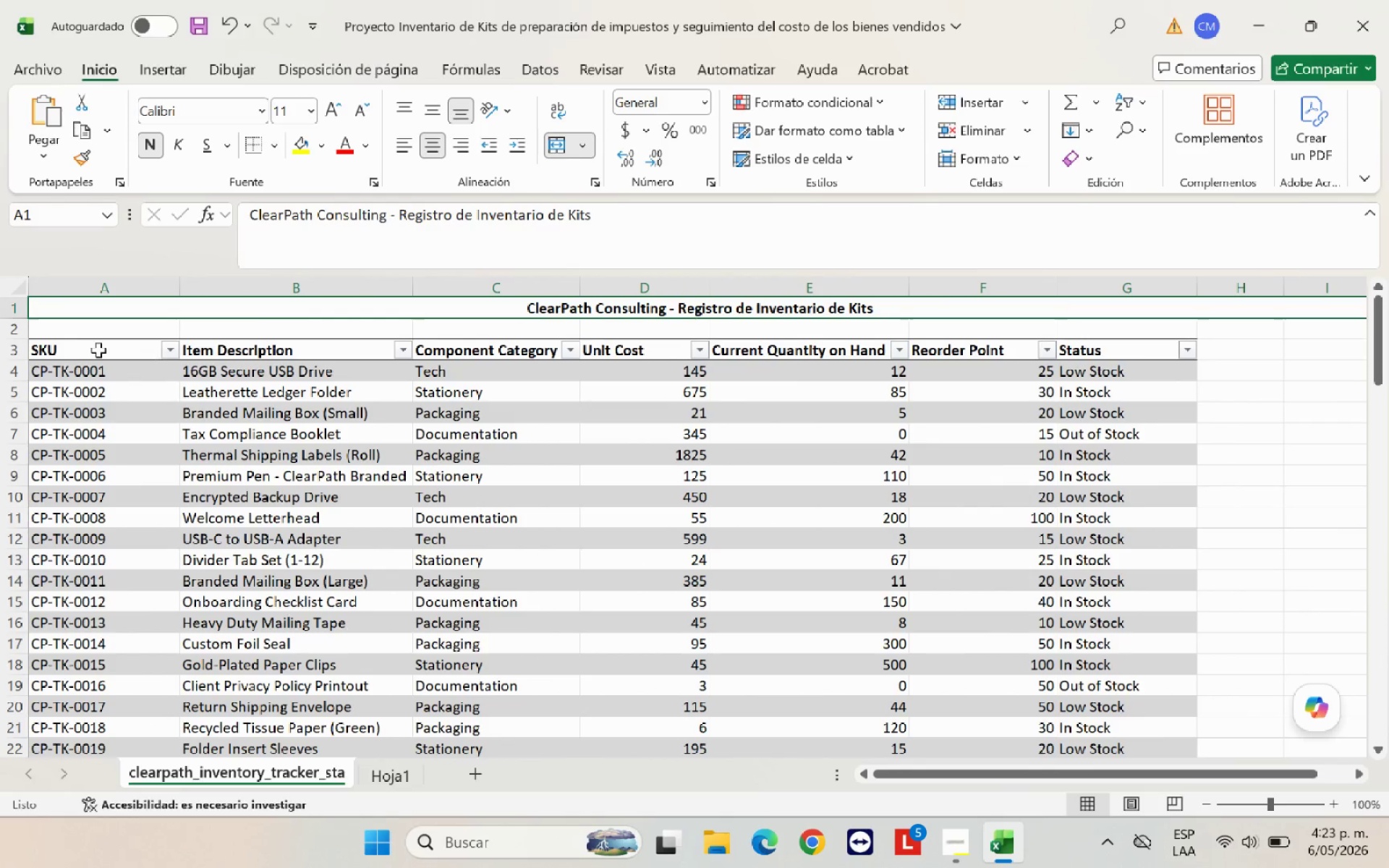 
left_click_drag(start_coordinate=[93, 348], to_coordinate=[1083, 348])
 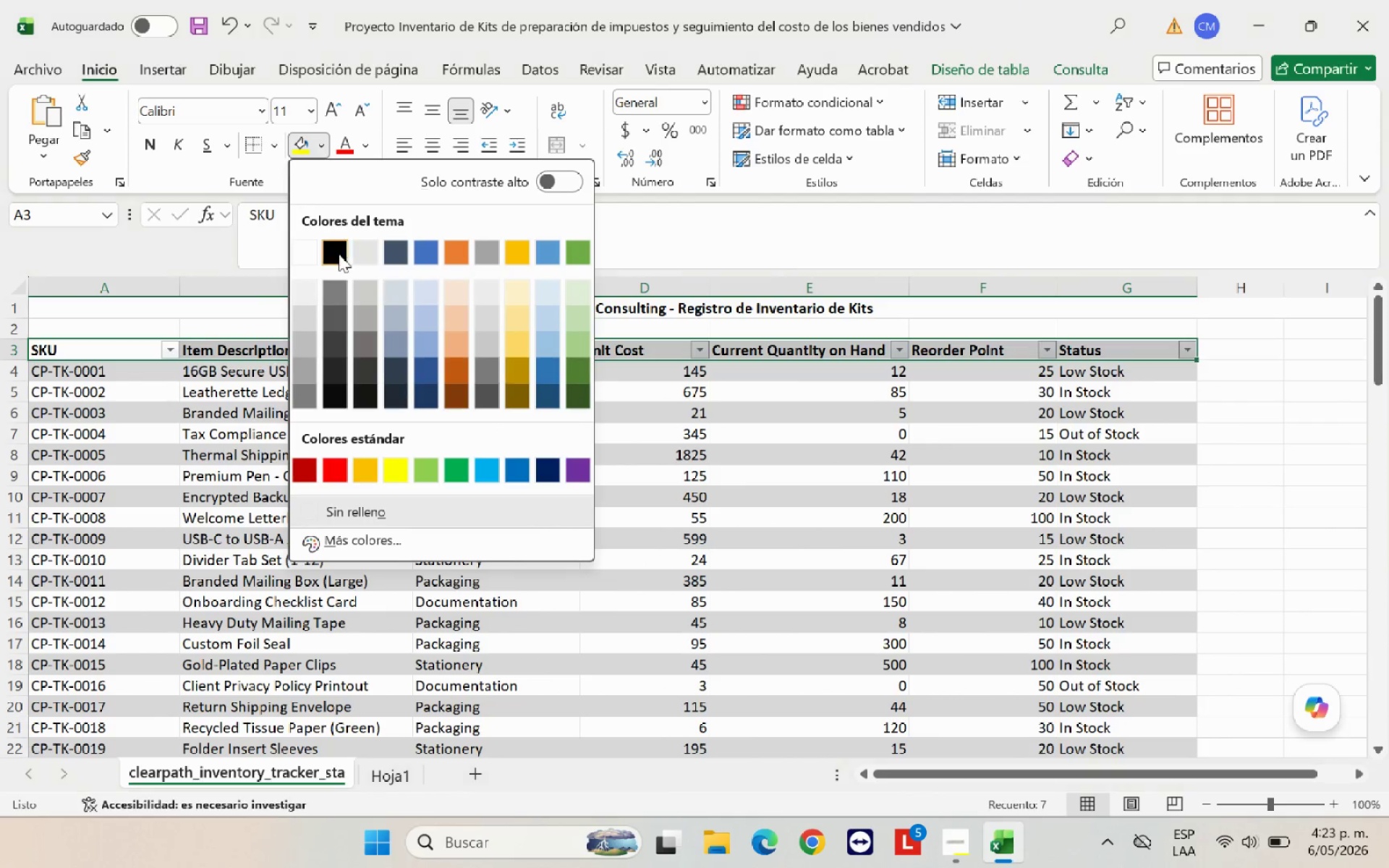 
mouse_move([549, 372])
 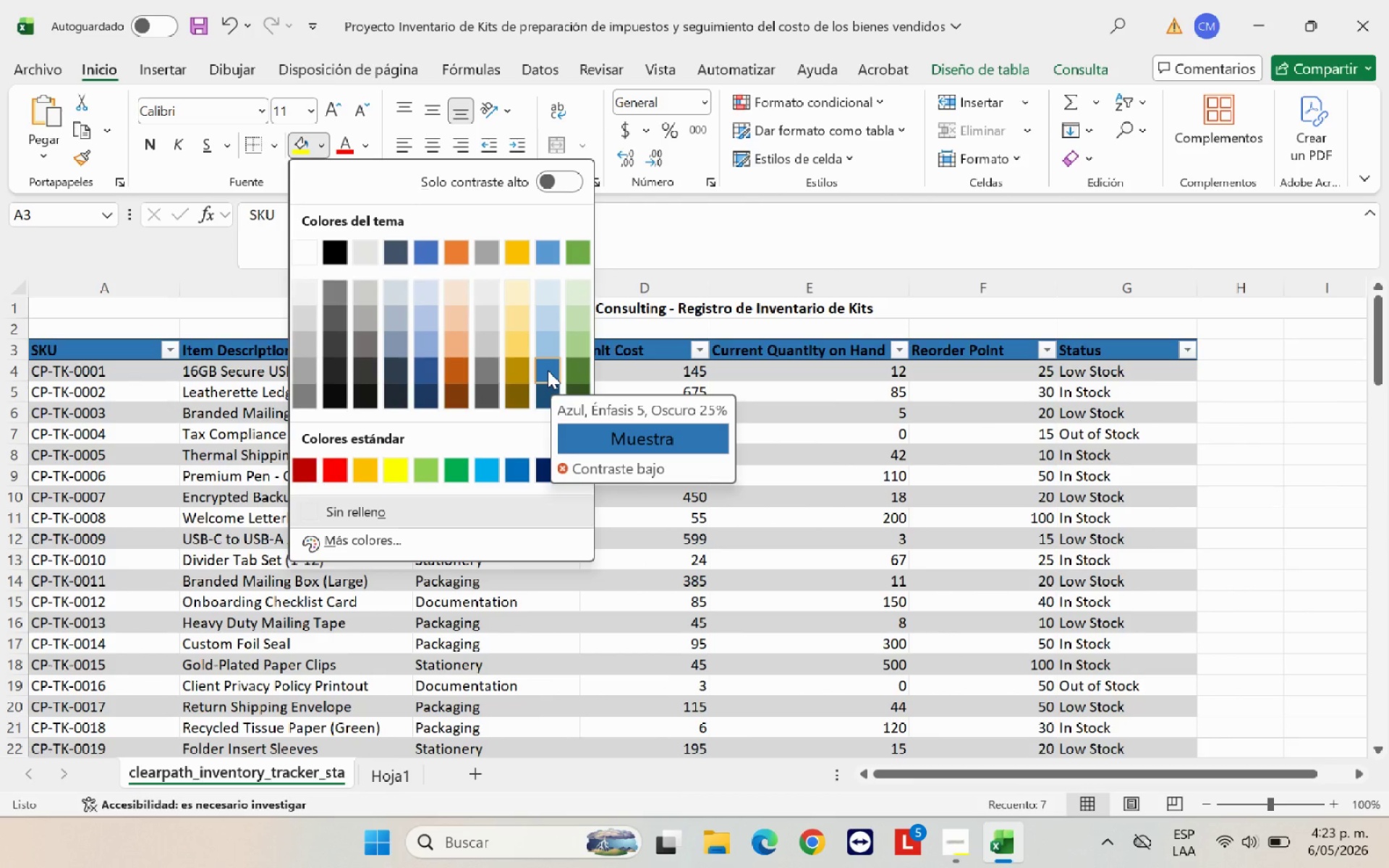 
left_click([548, 370])
 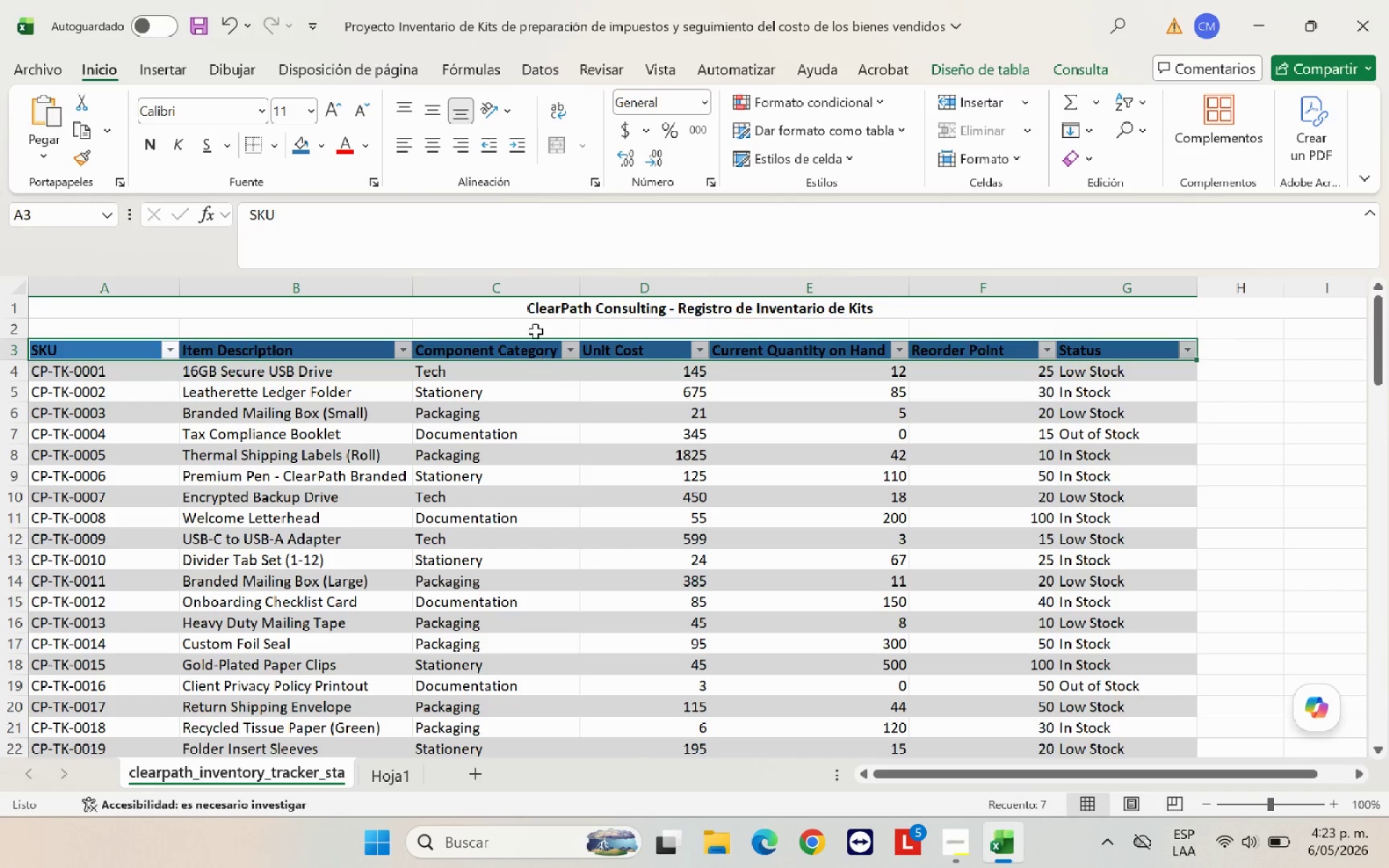 
left_click([372, 148])
 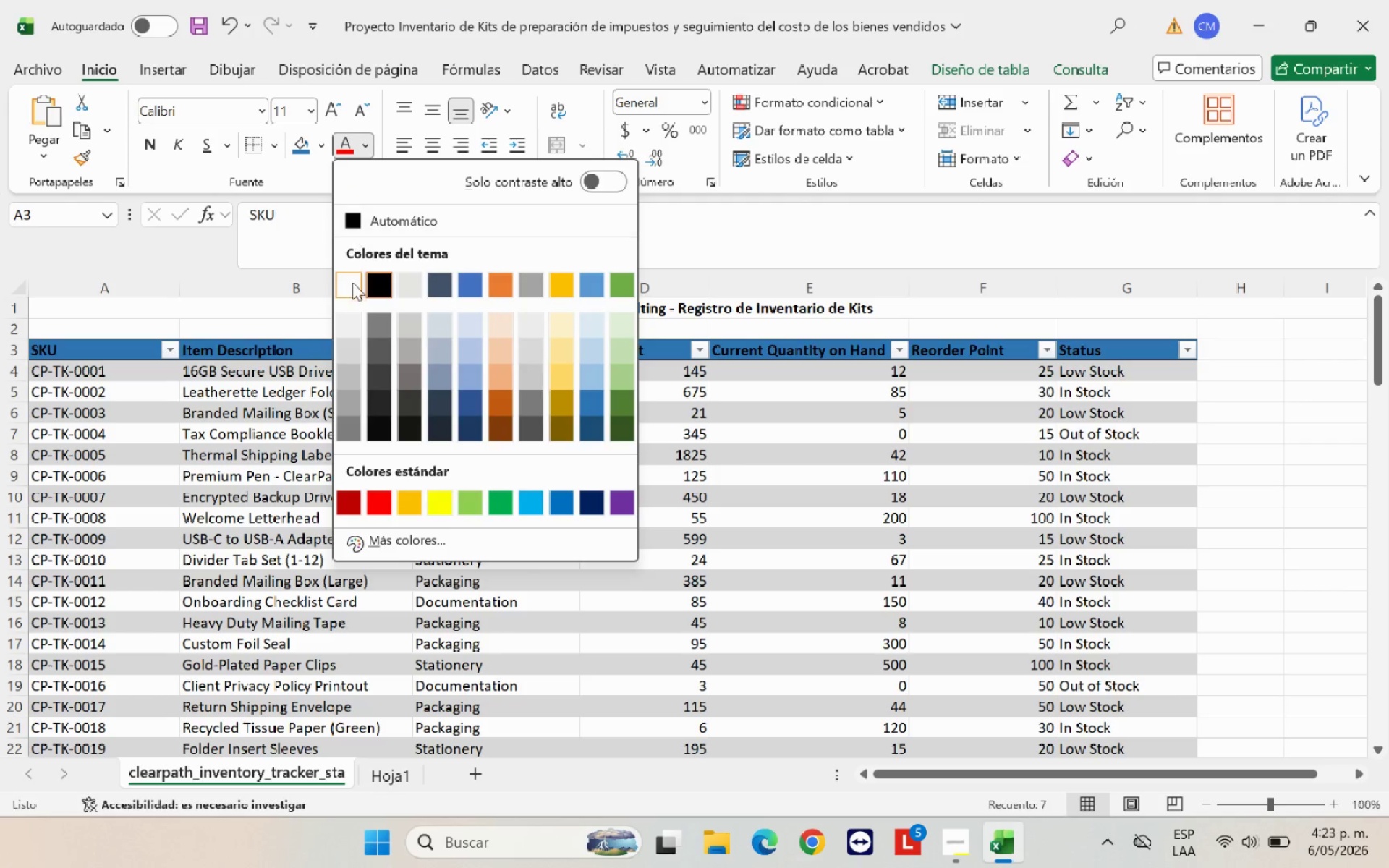 
left_click([352, 283])
 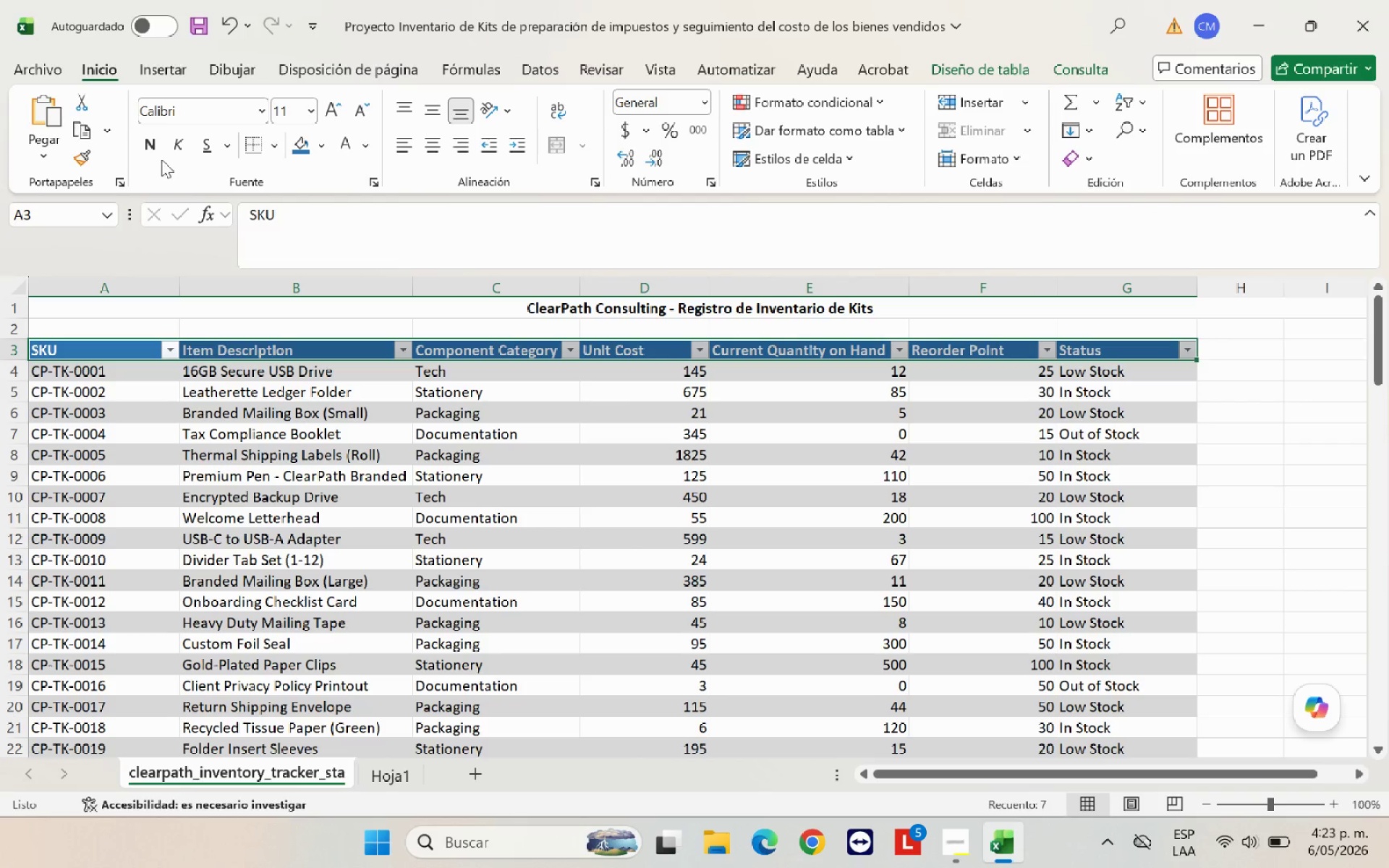 
left_click([150, 145])
 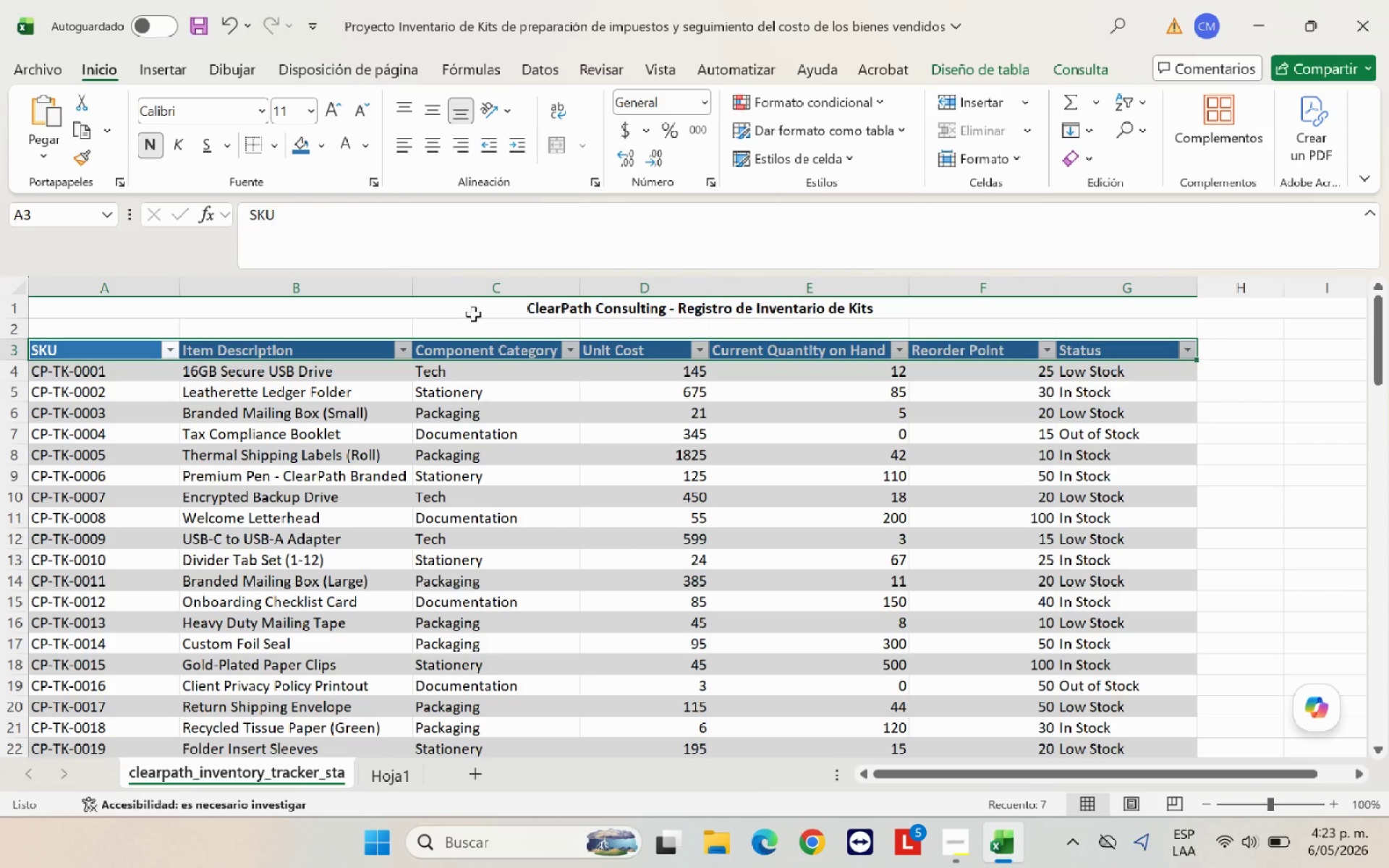 
left_click([475, 311])
 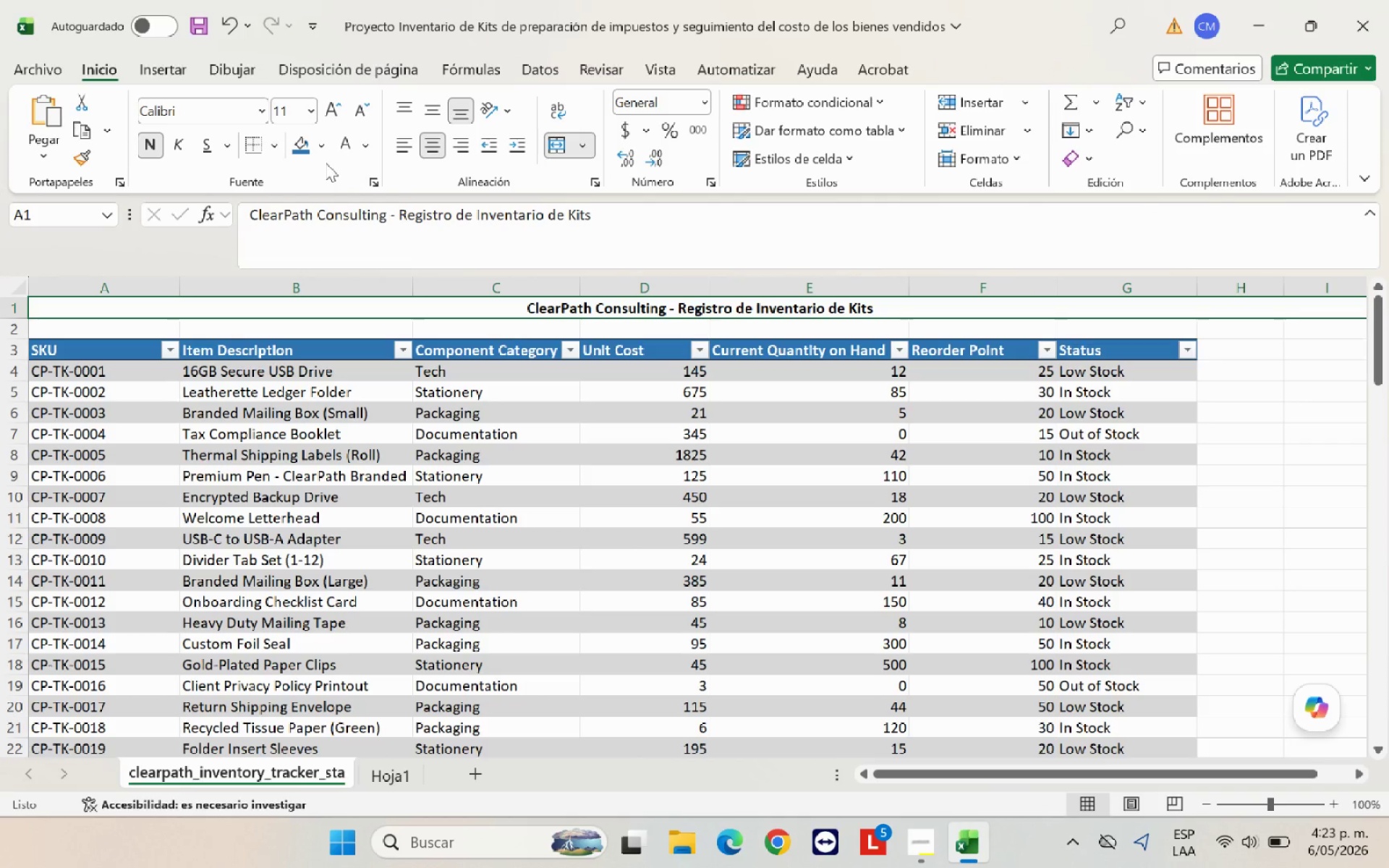 
left_click([320, 156])
 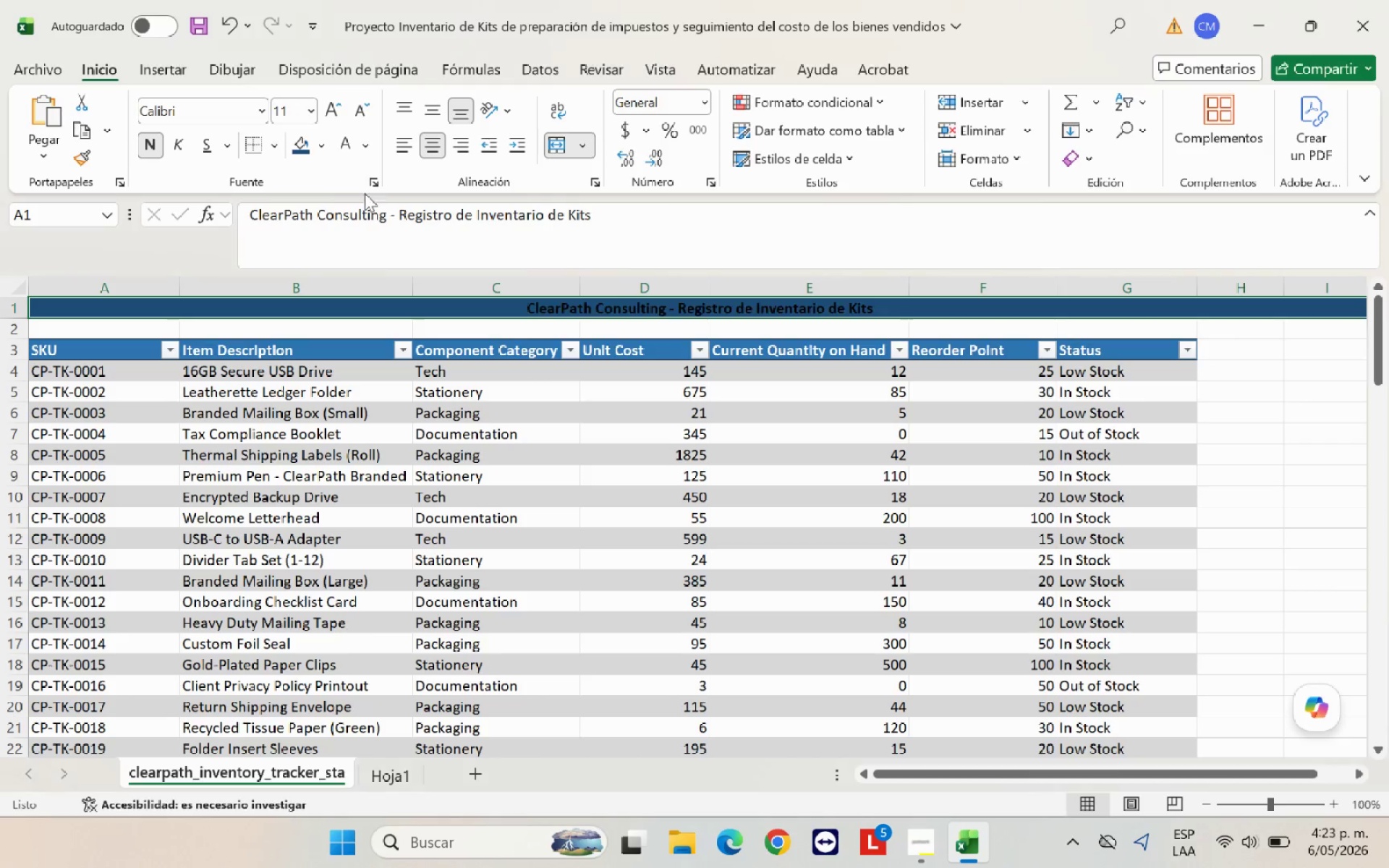 
left_click([352, 144])
 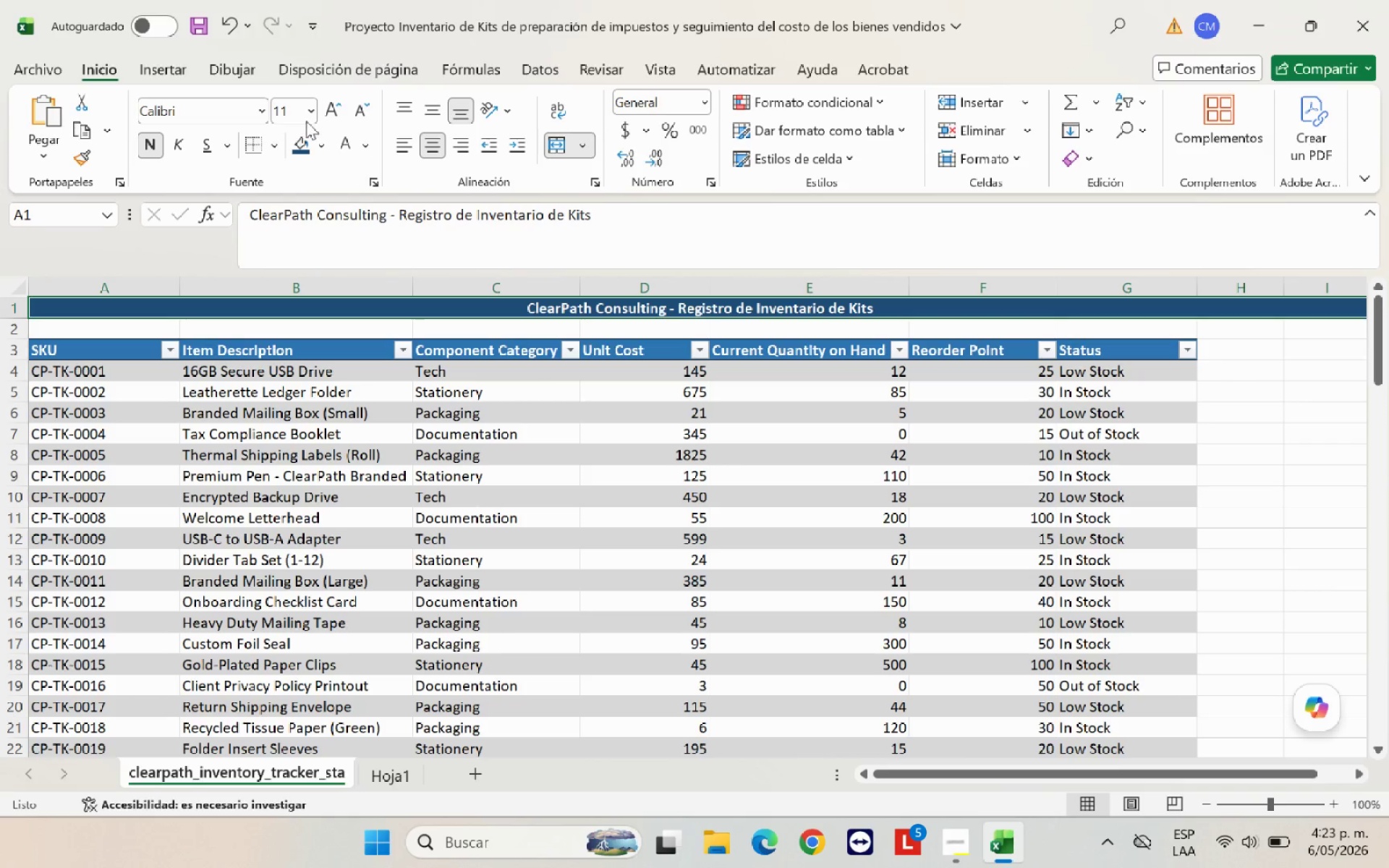 
left_click([311, 118])
 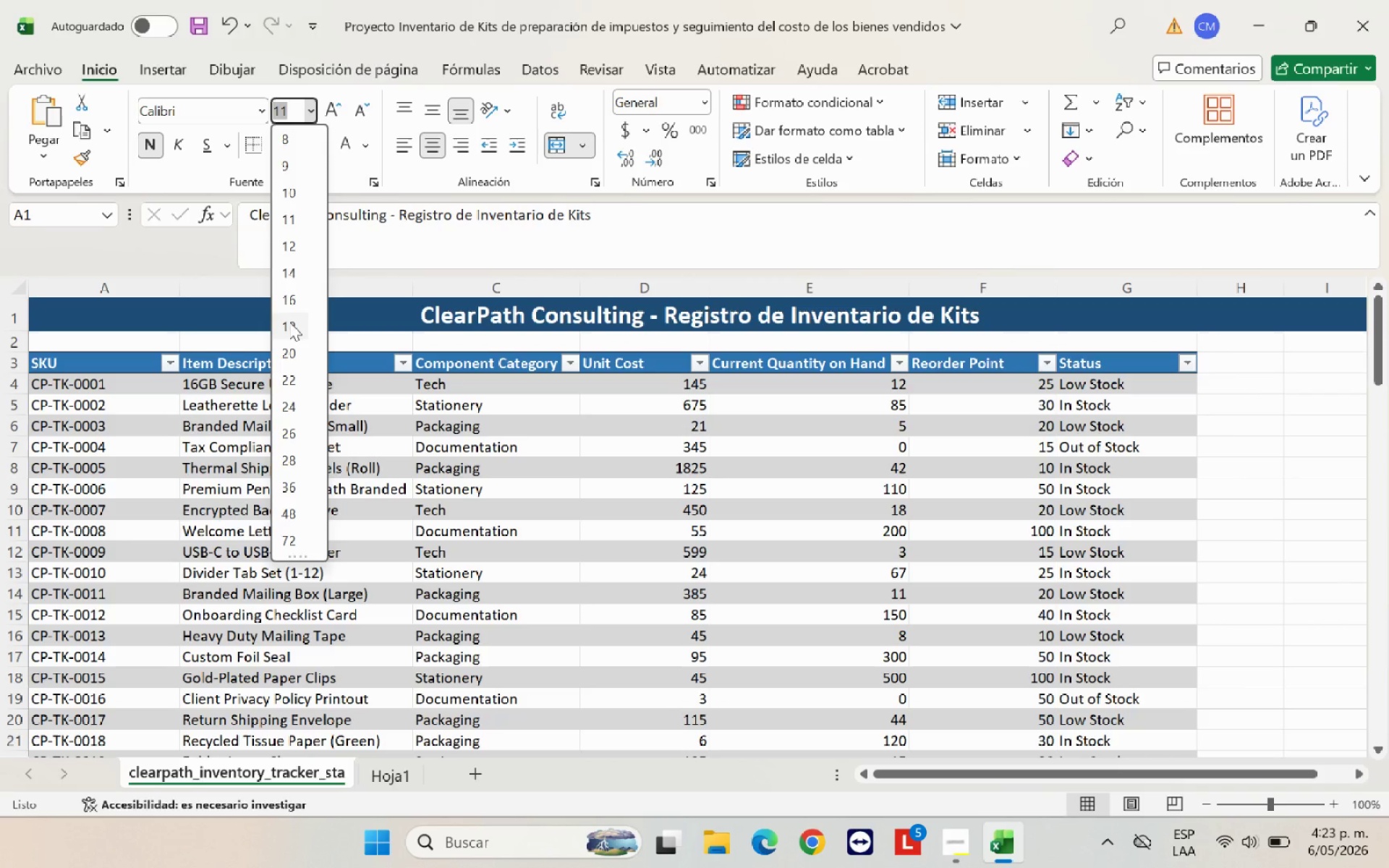 
left_click([289, 322])
 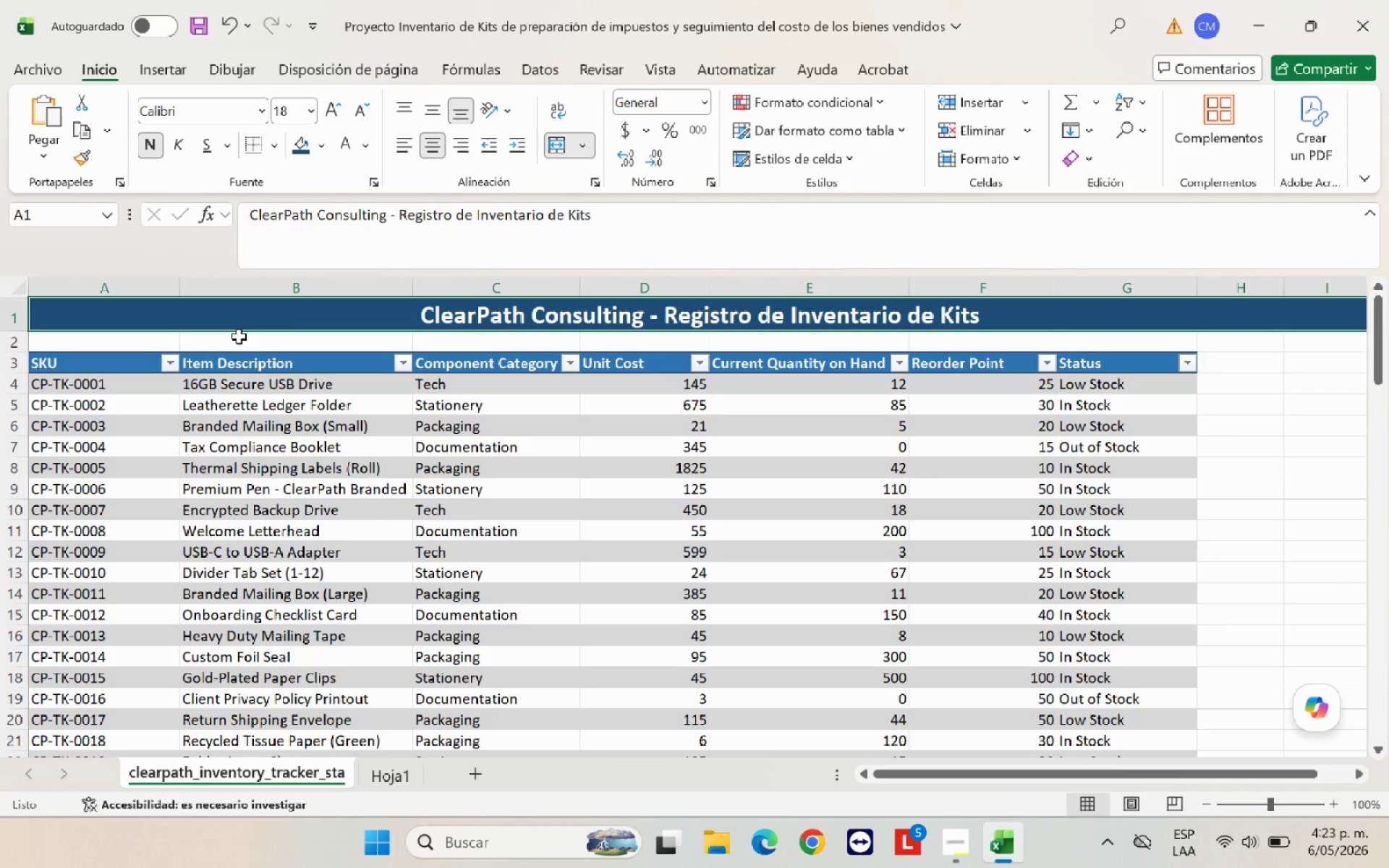 
wait(6.44)
 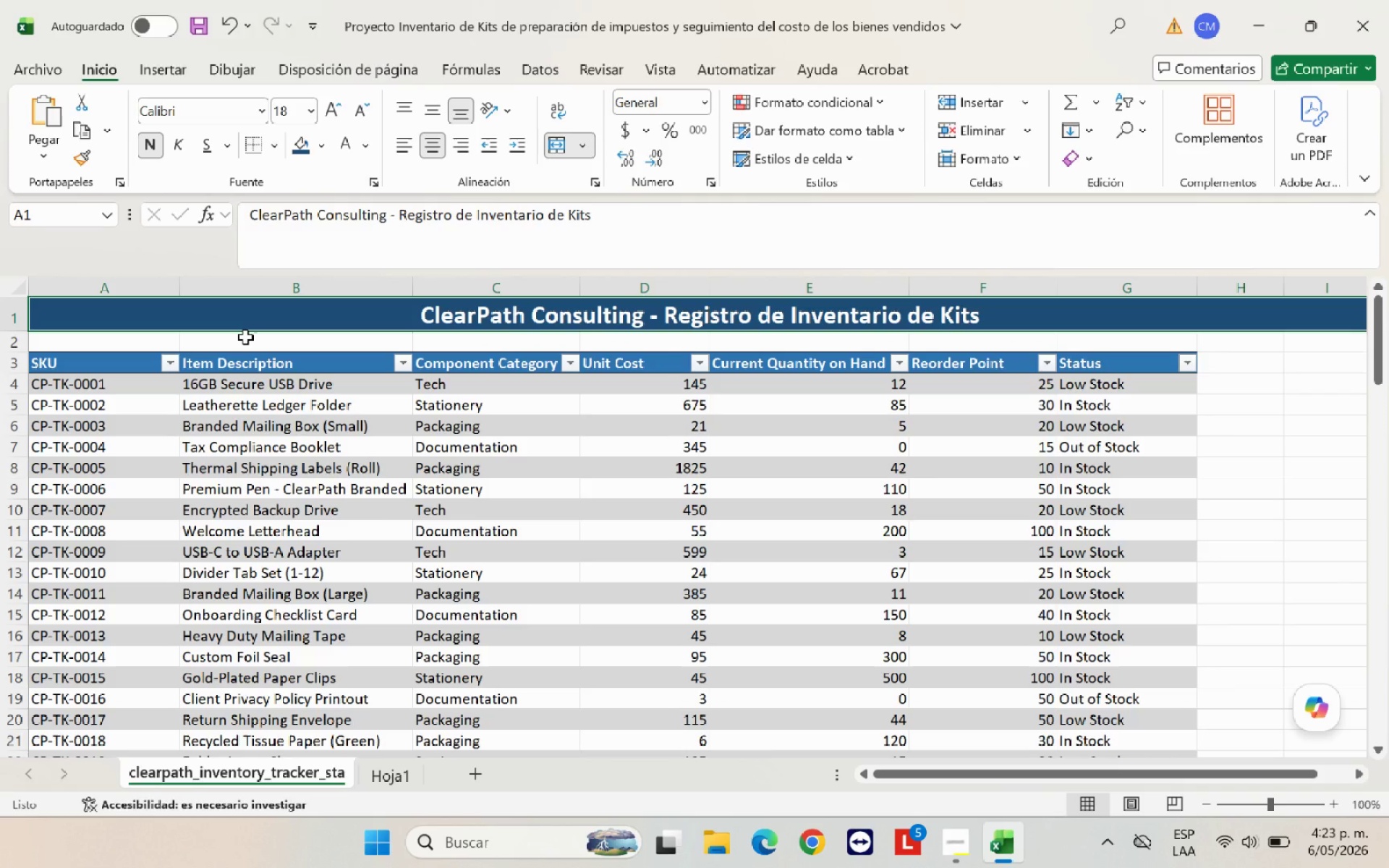 
left_click([15, 358])
 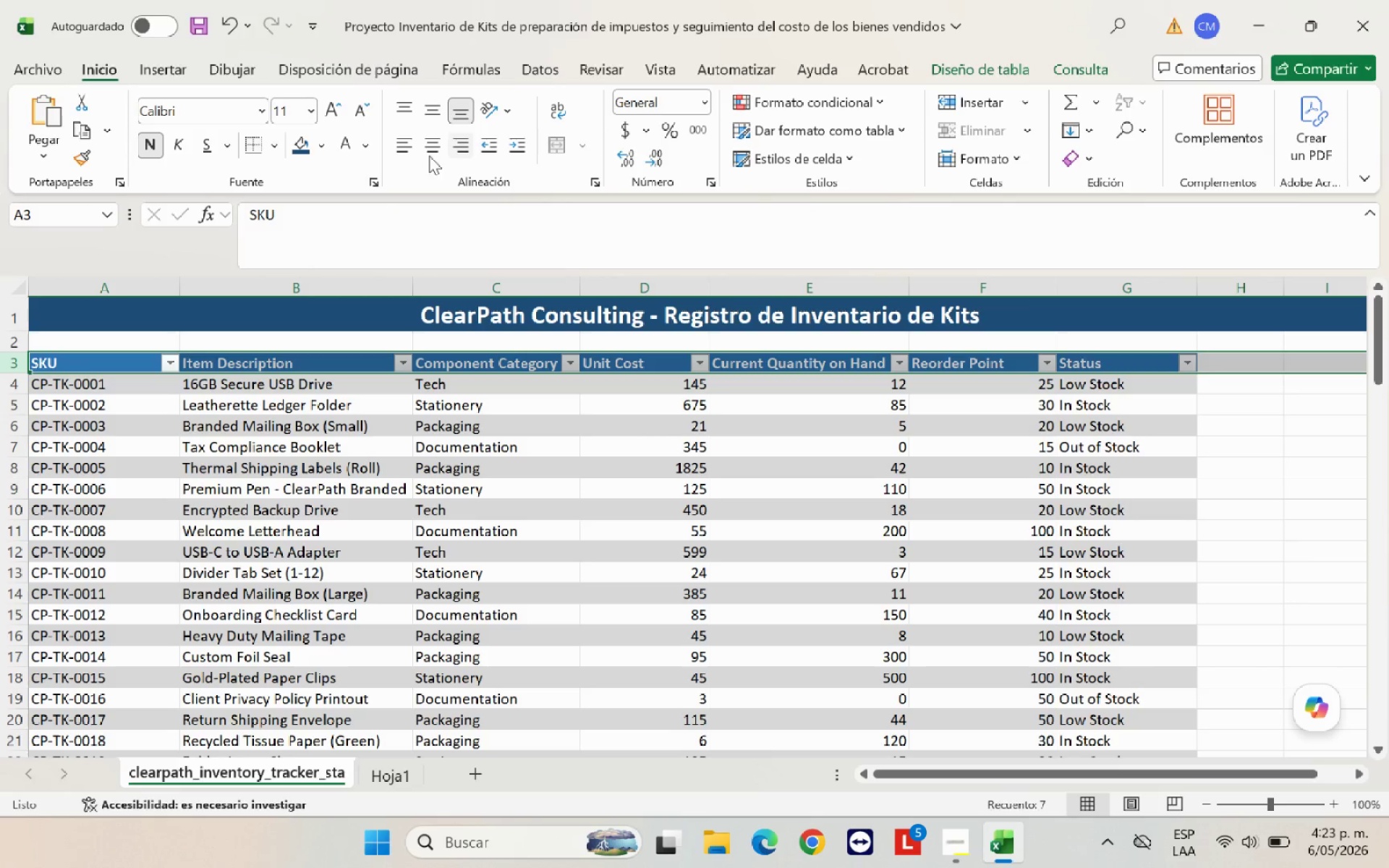 
left_click([436, 154])
 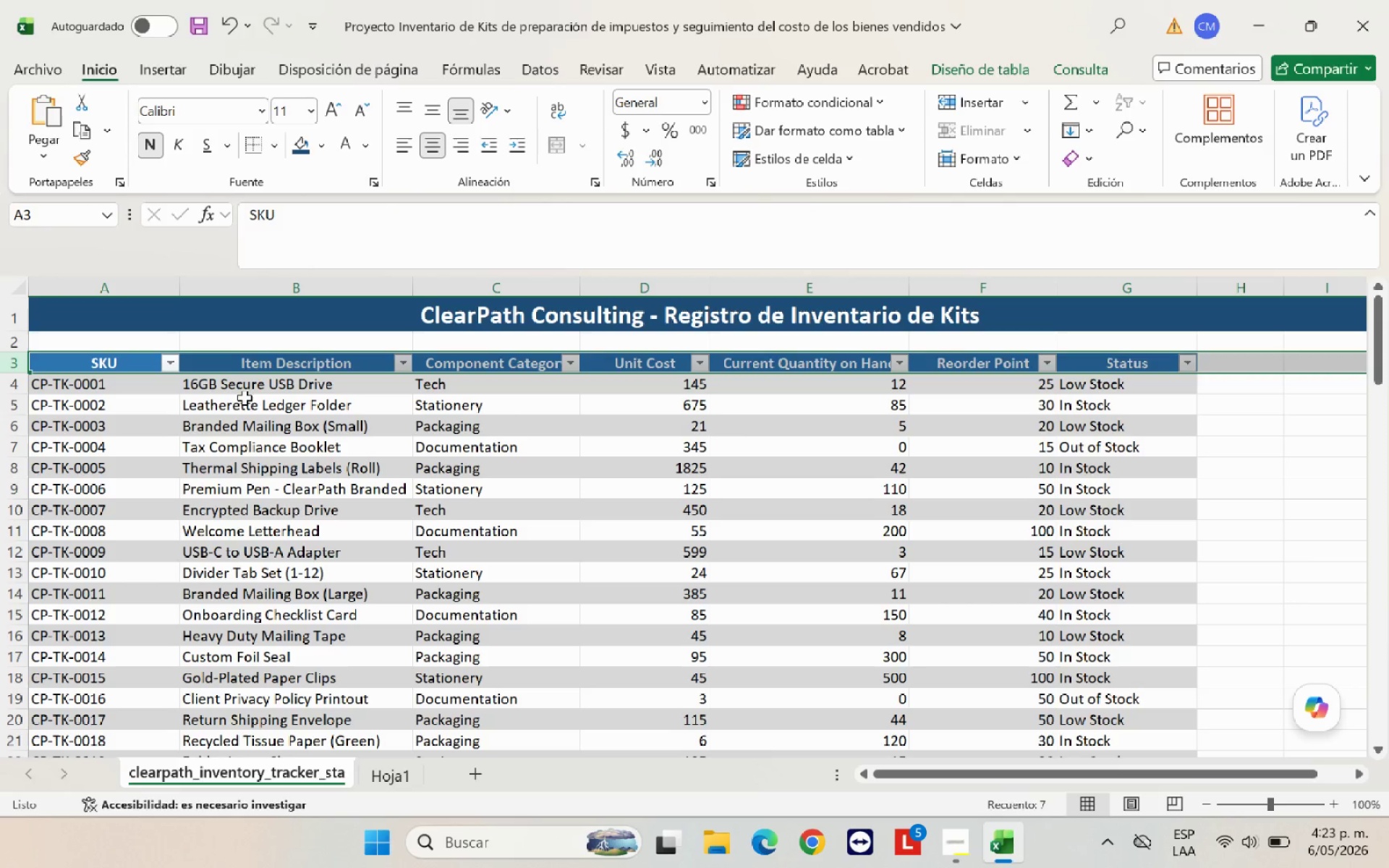 
left_click([244, 400])
 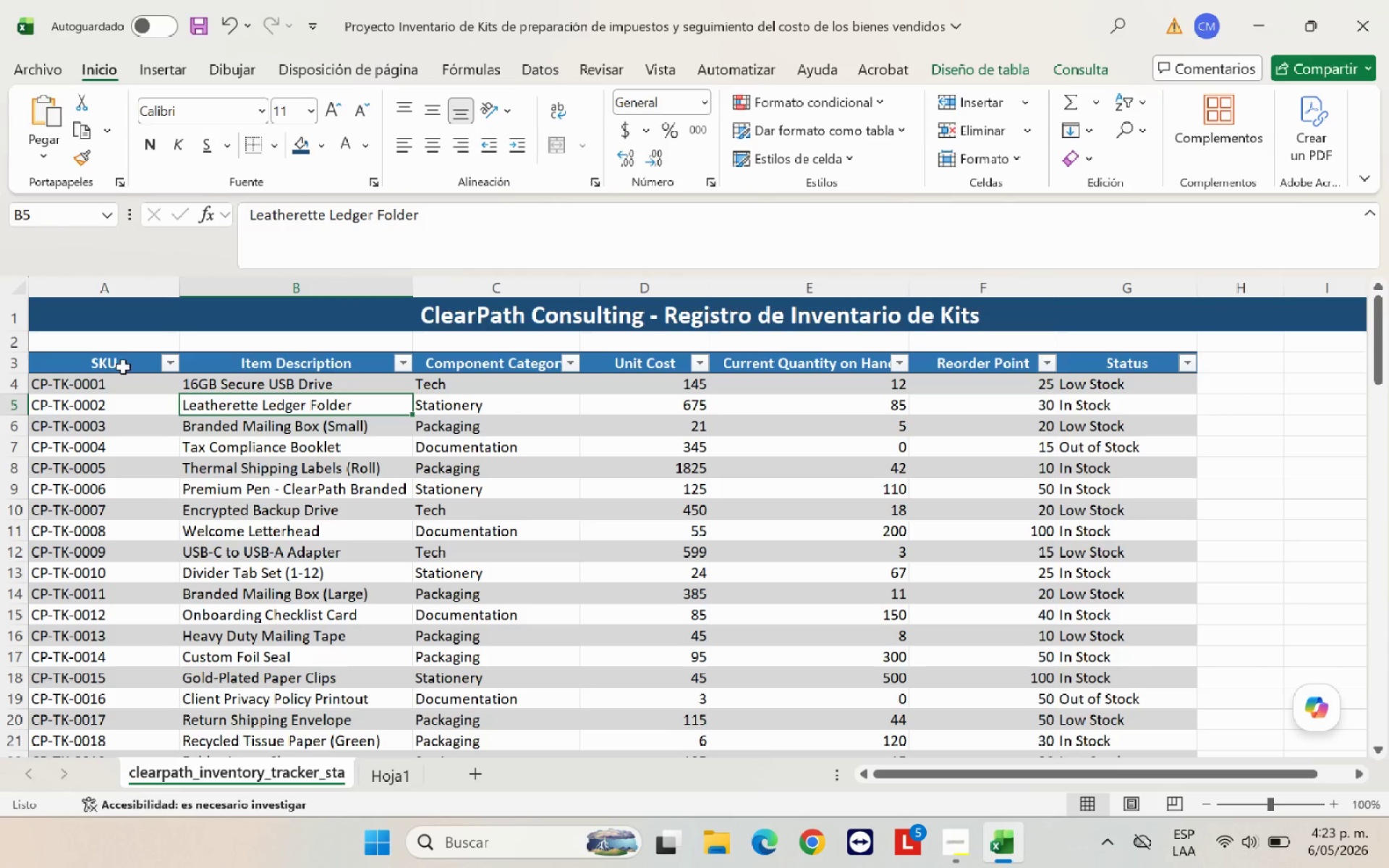 
left_click([318, 365])
 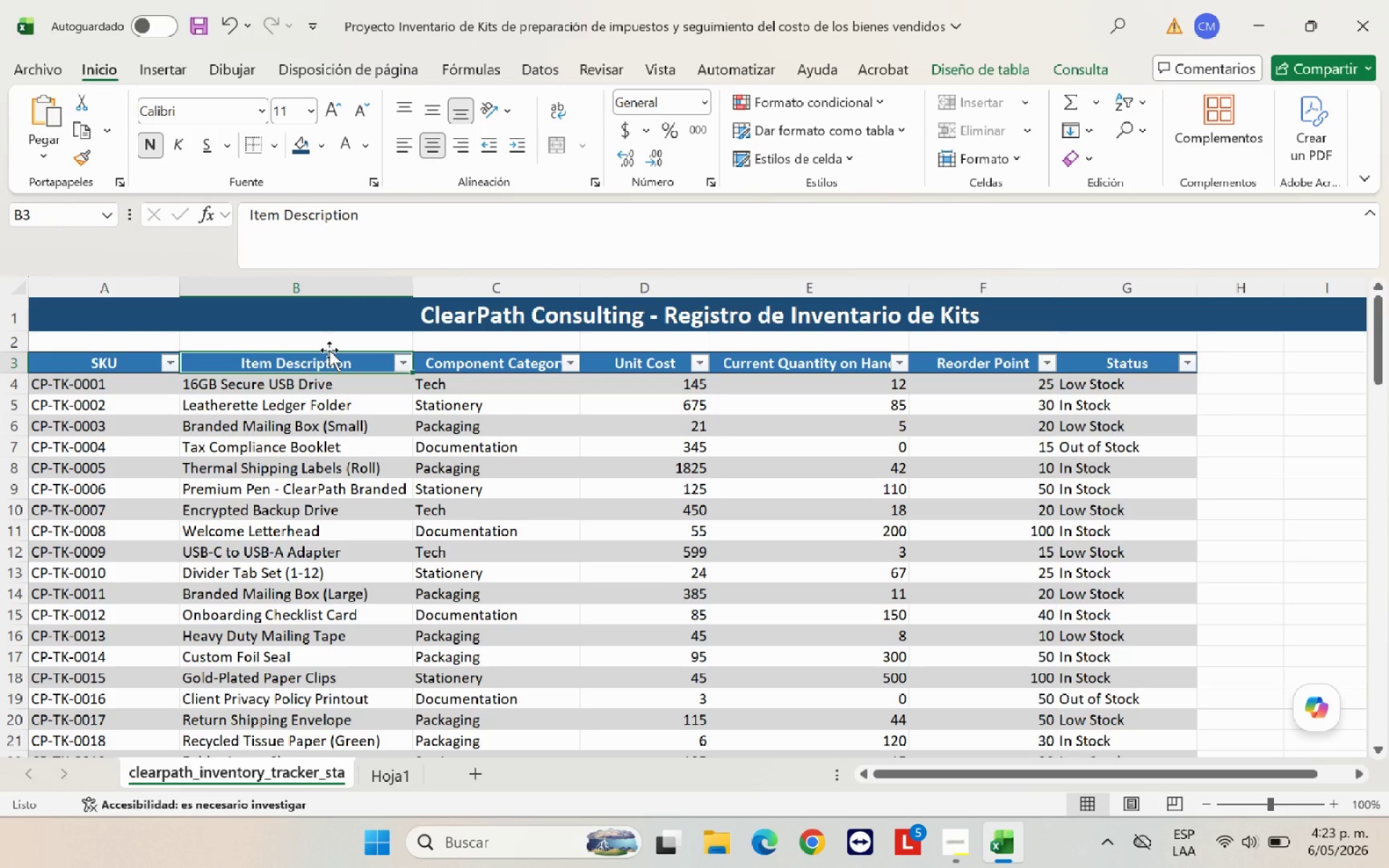 
type(Descrpci;o)
key(Backspace)
key(Backspace)
key(Backspace)
key(Backspace)
type(ipci)
key(Backspace)
type(;n del Articulo)
 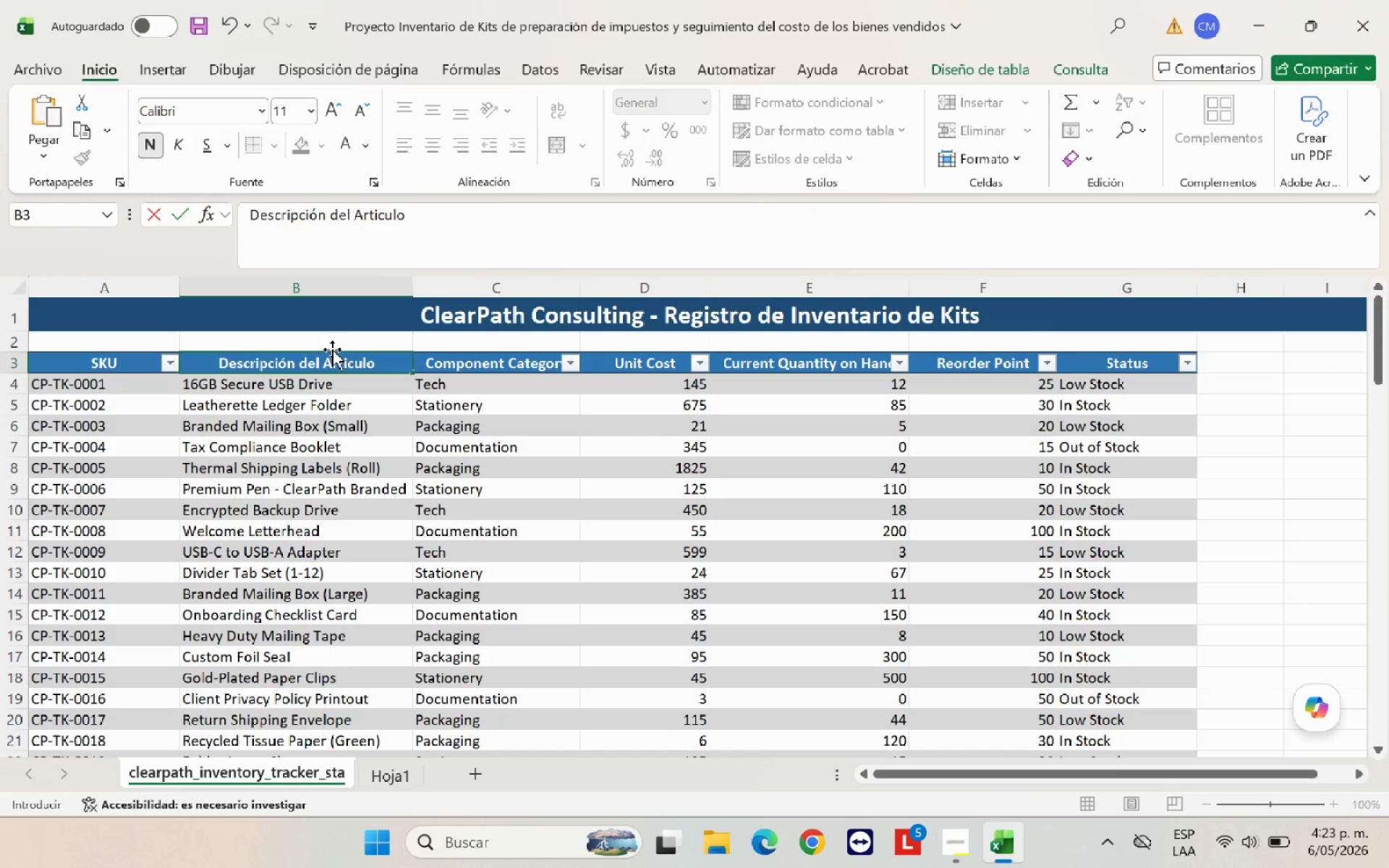 
left_click([507, 369])
 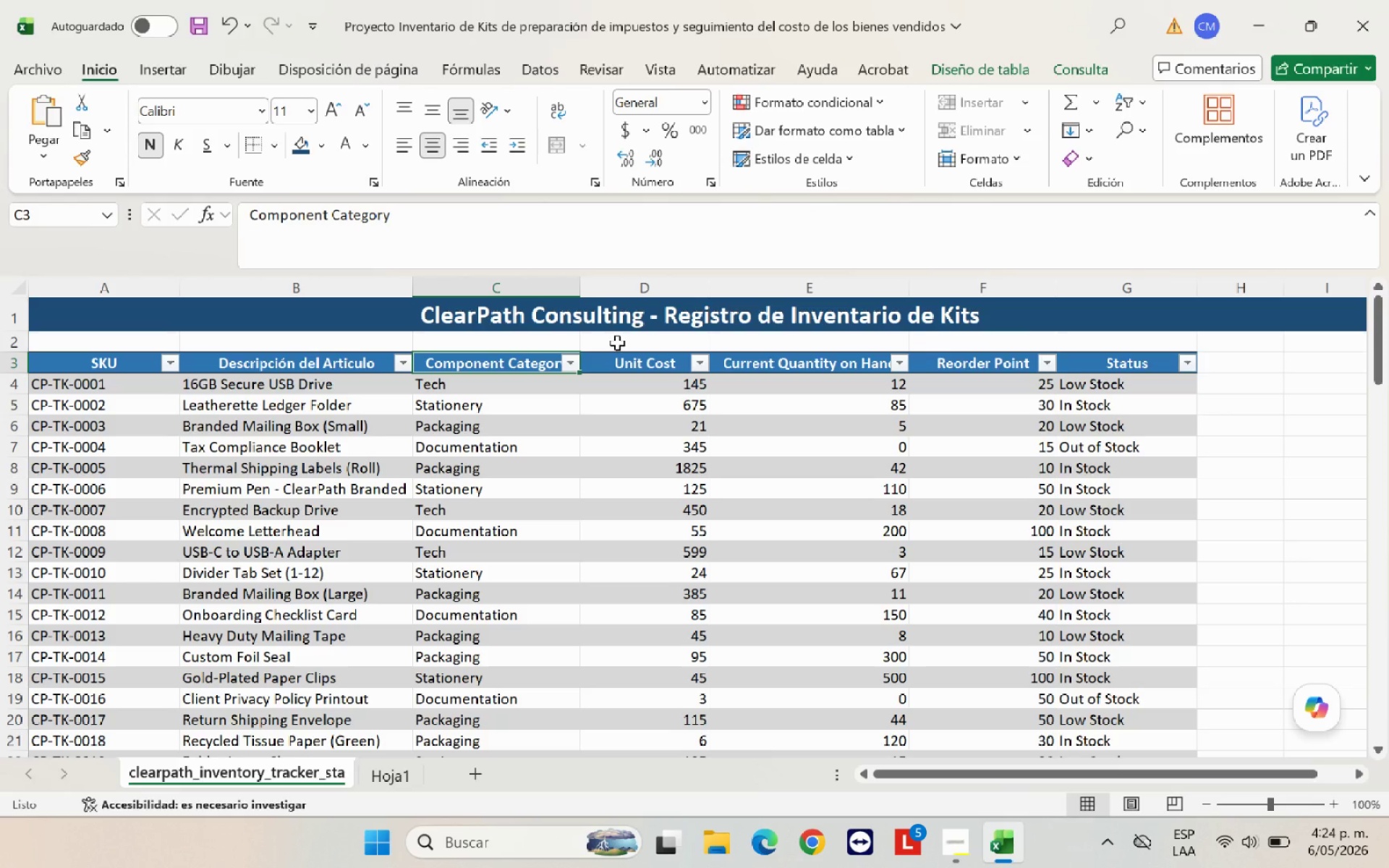 
type(Categori;a)
key(Backspace)
key(Backspace)
type(;ia)
 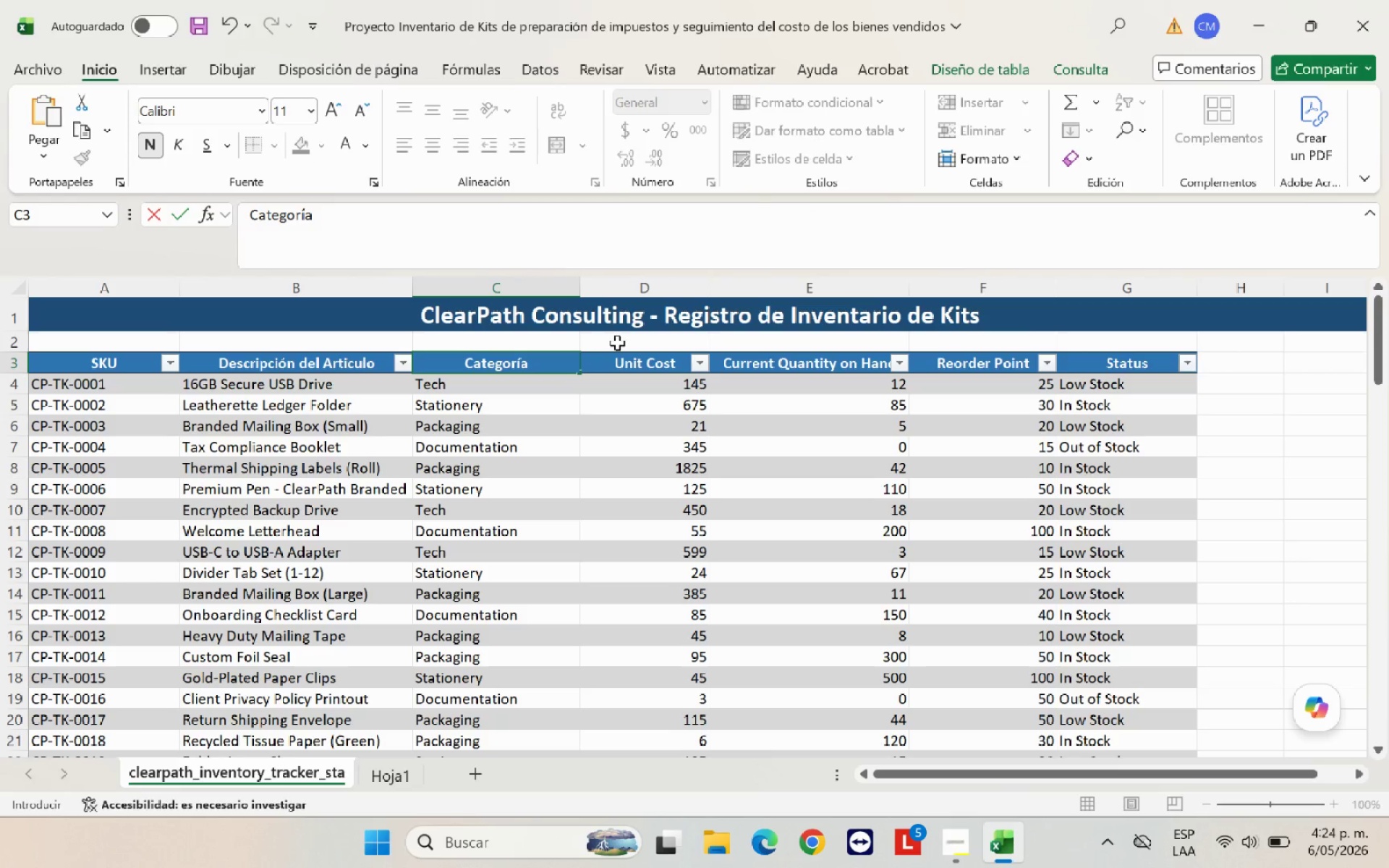 
key(ArrowRight)
 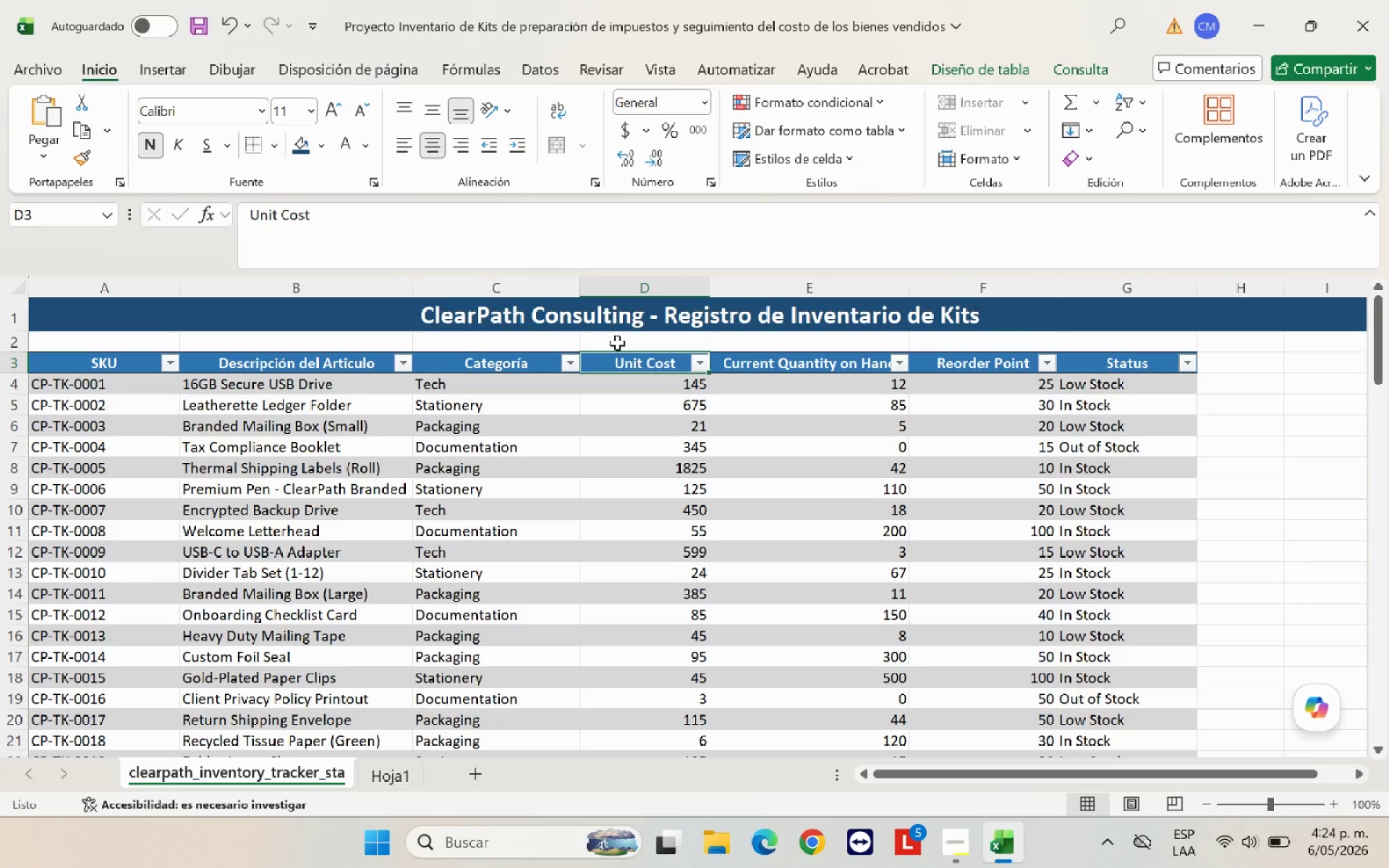 
left_click([466, 421])
 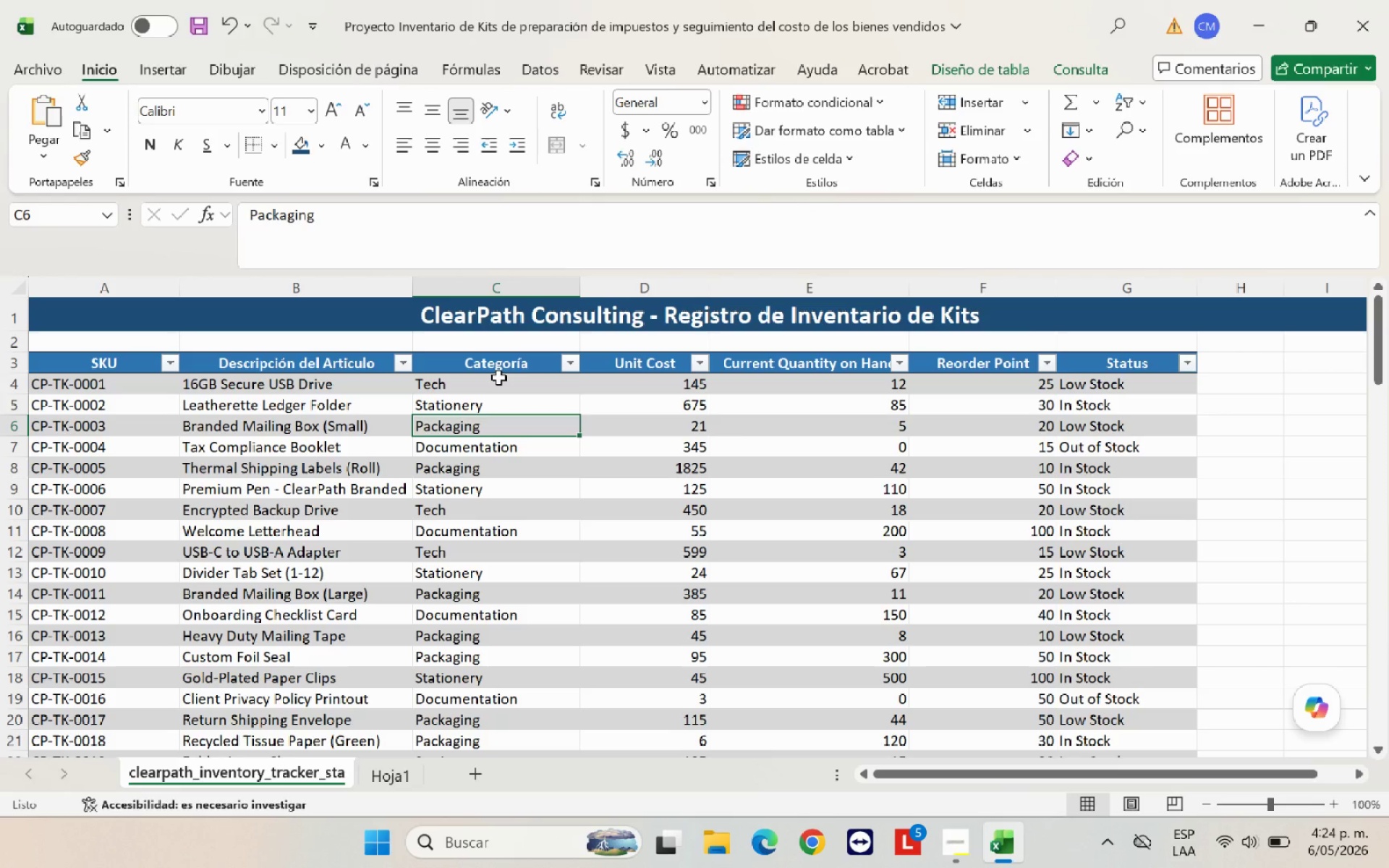 
left_click_drag(start_coordinate=[498, 379], to_coordinate=[532, 713])
 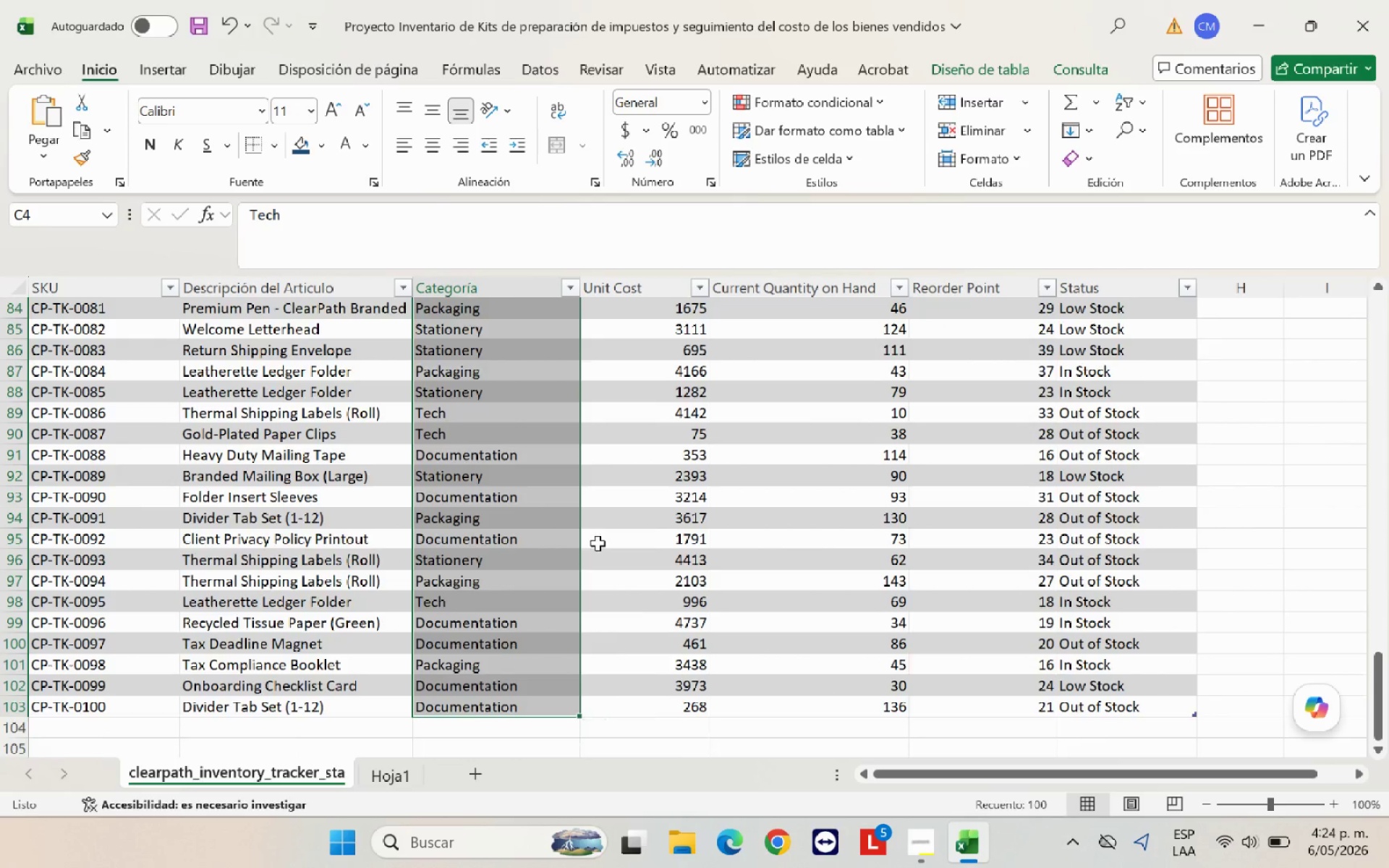 
scroll: coordinate [590, 515], scroll_direction: up, amount: 34.0
 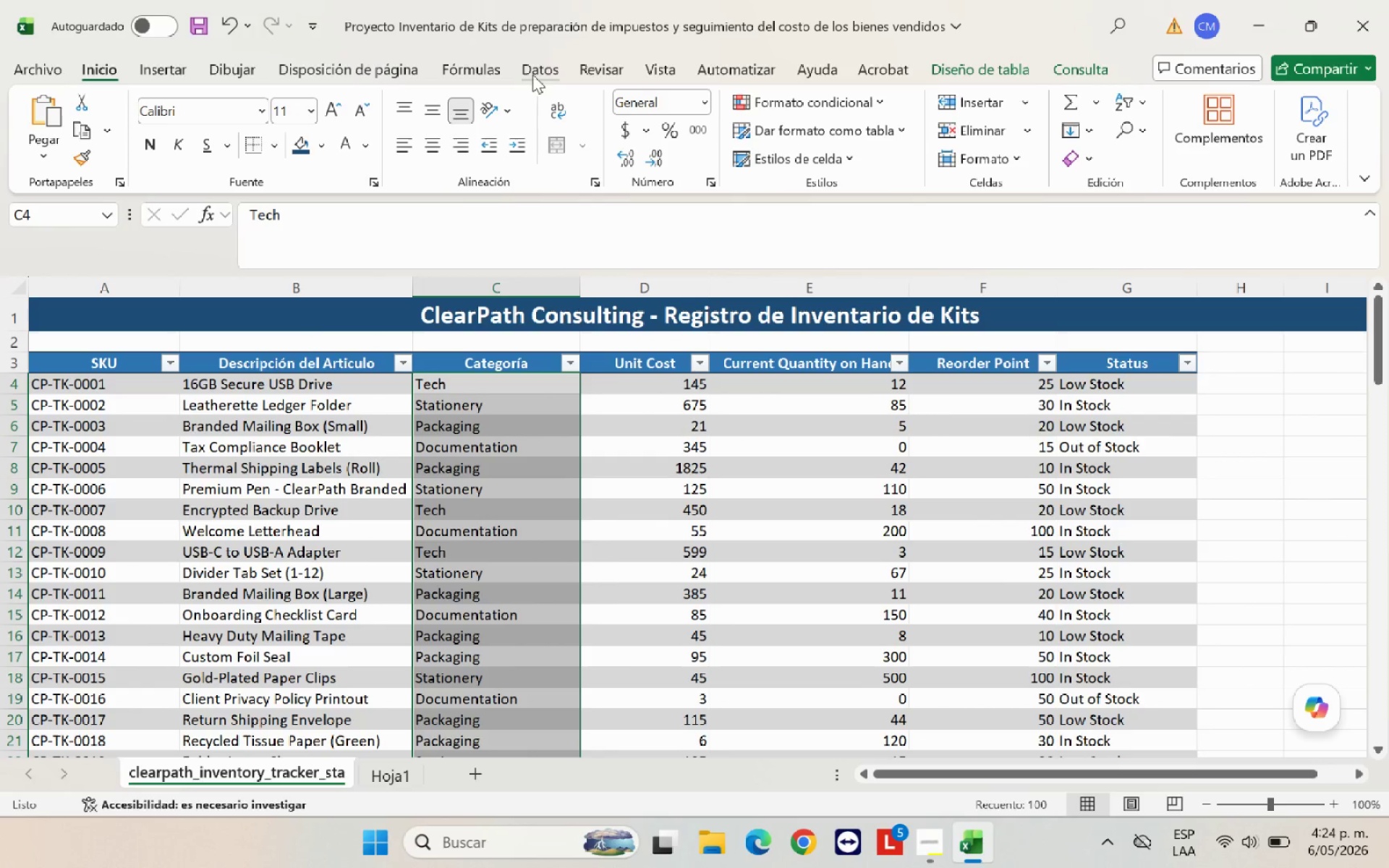 
left_click([535, 72])
 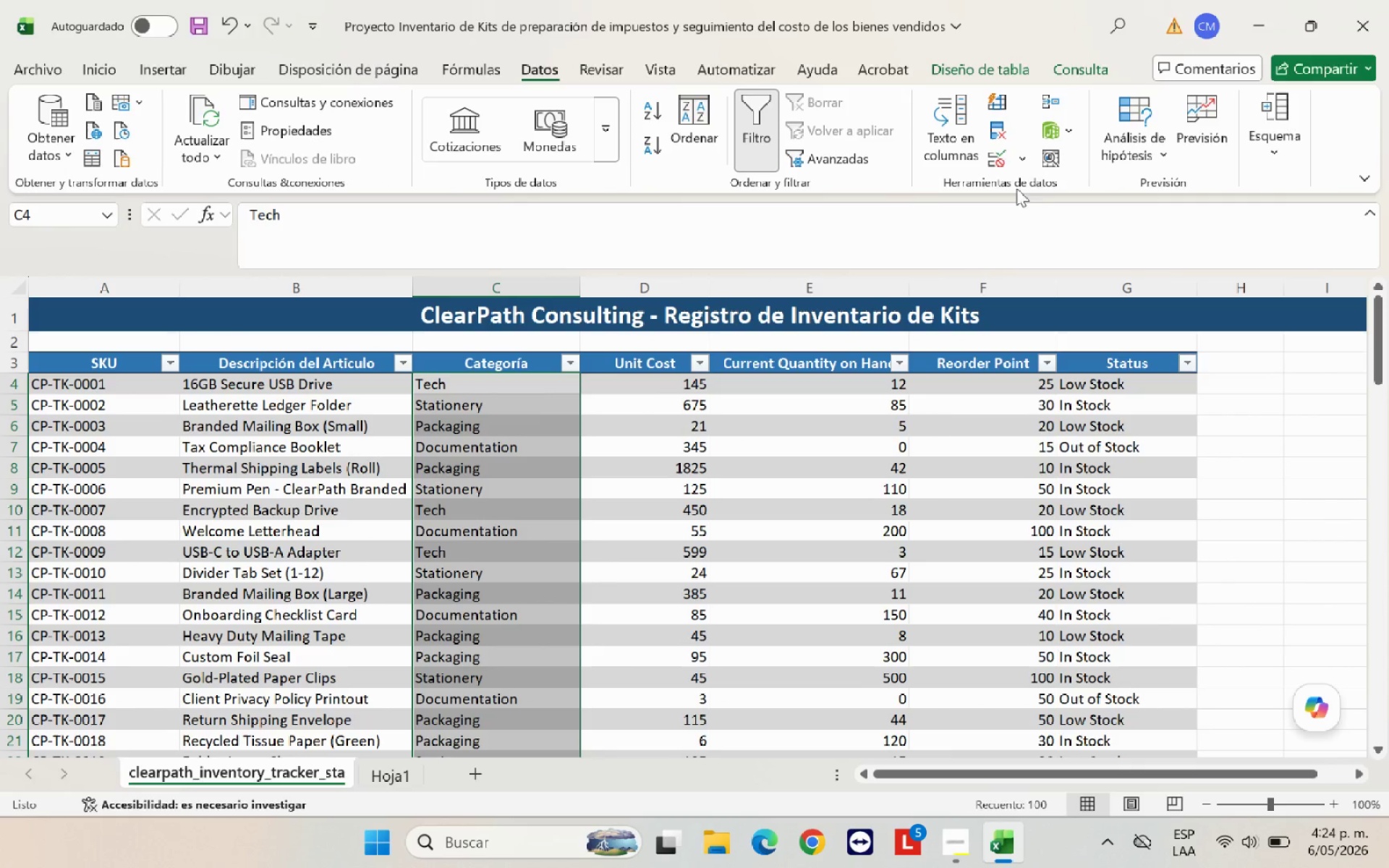 
left_click([1004, 155])
 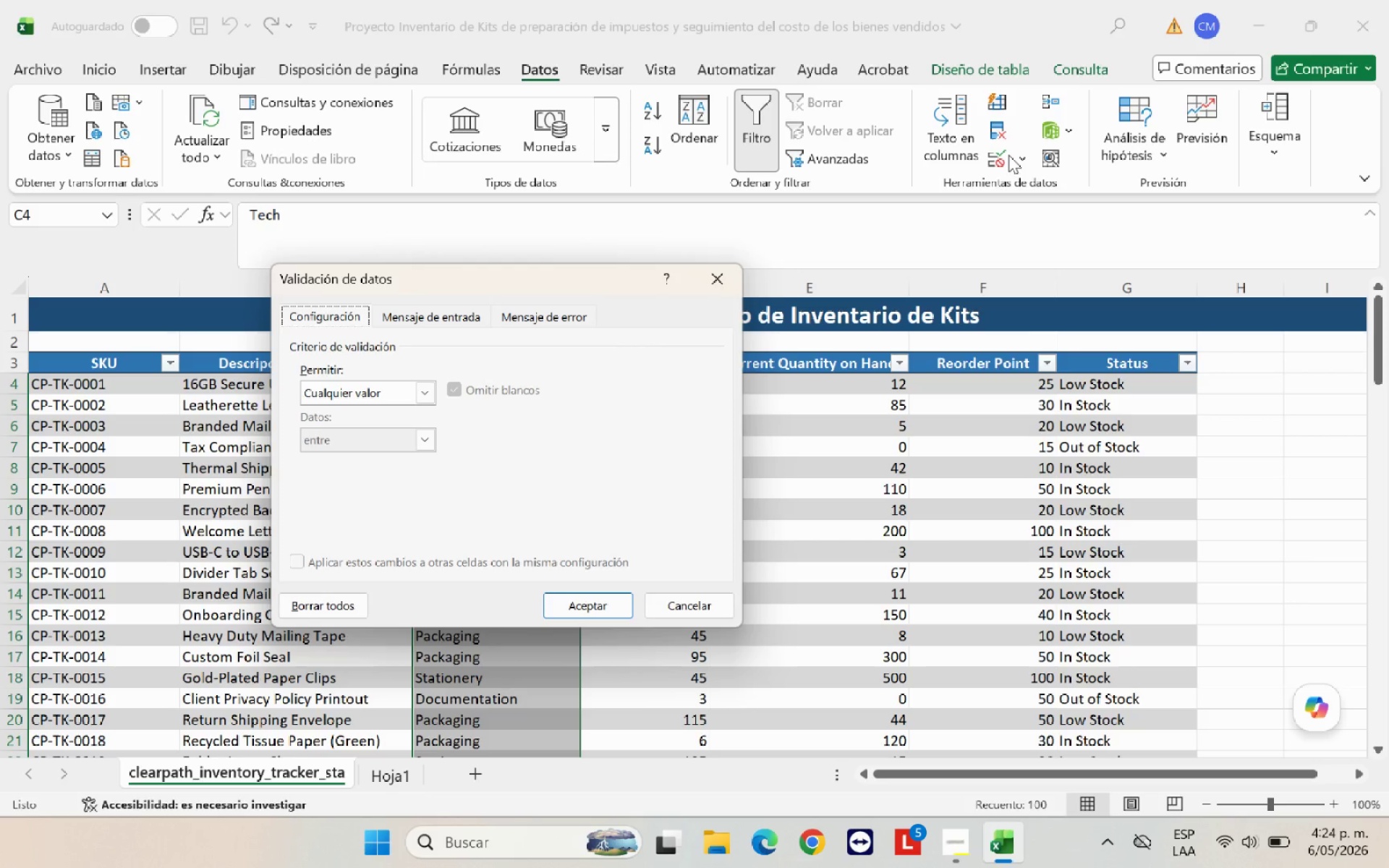 
left_click([1012, 155])
 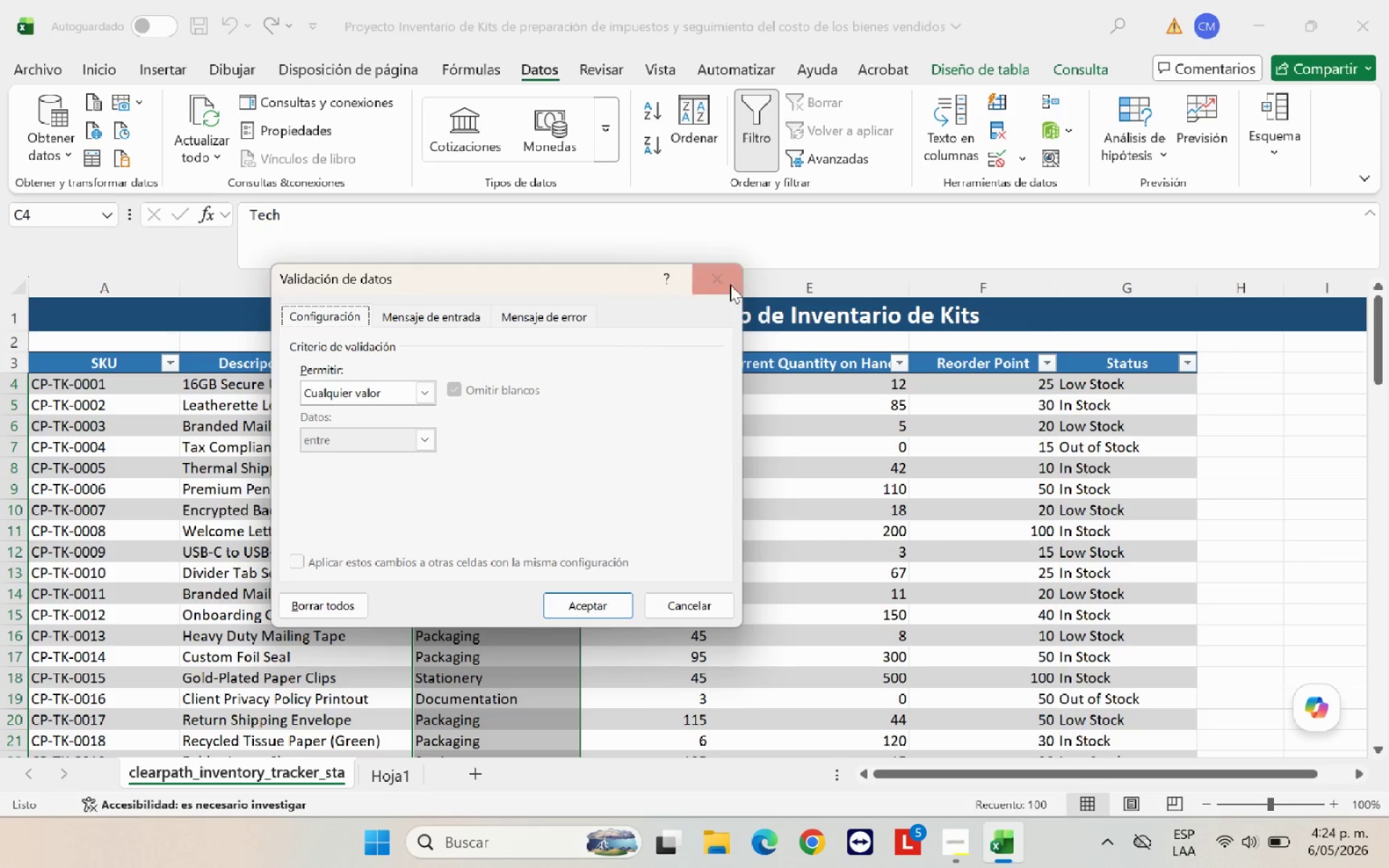 
left_click([730, 283])
 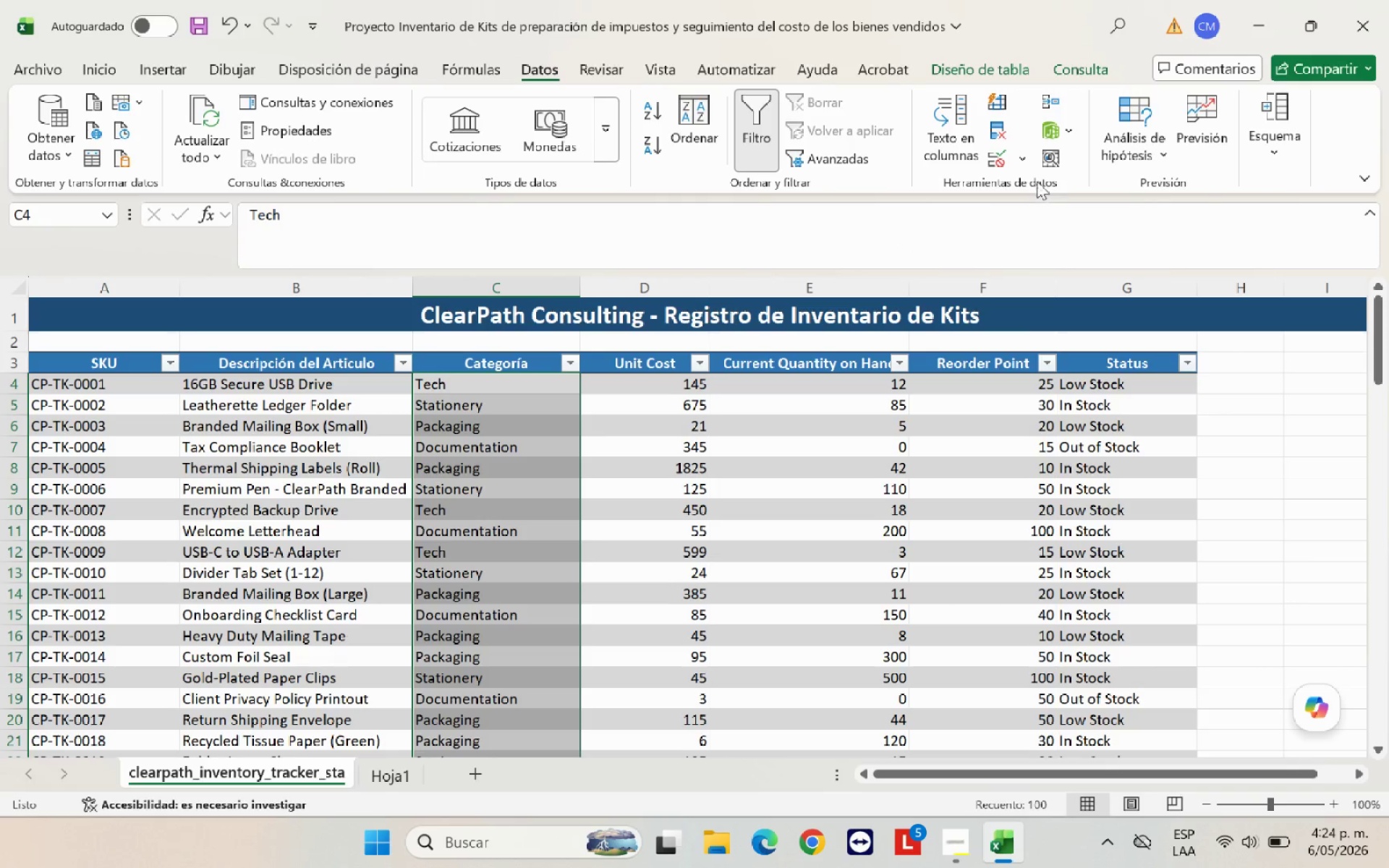 
left_click([1023, 157])
 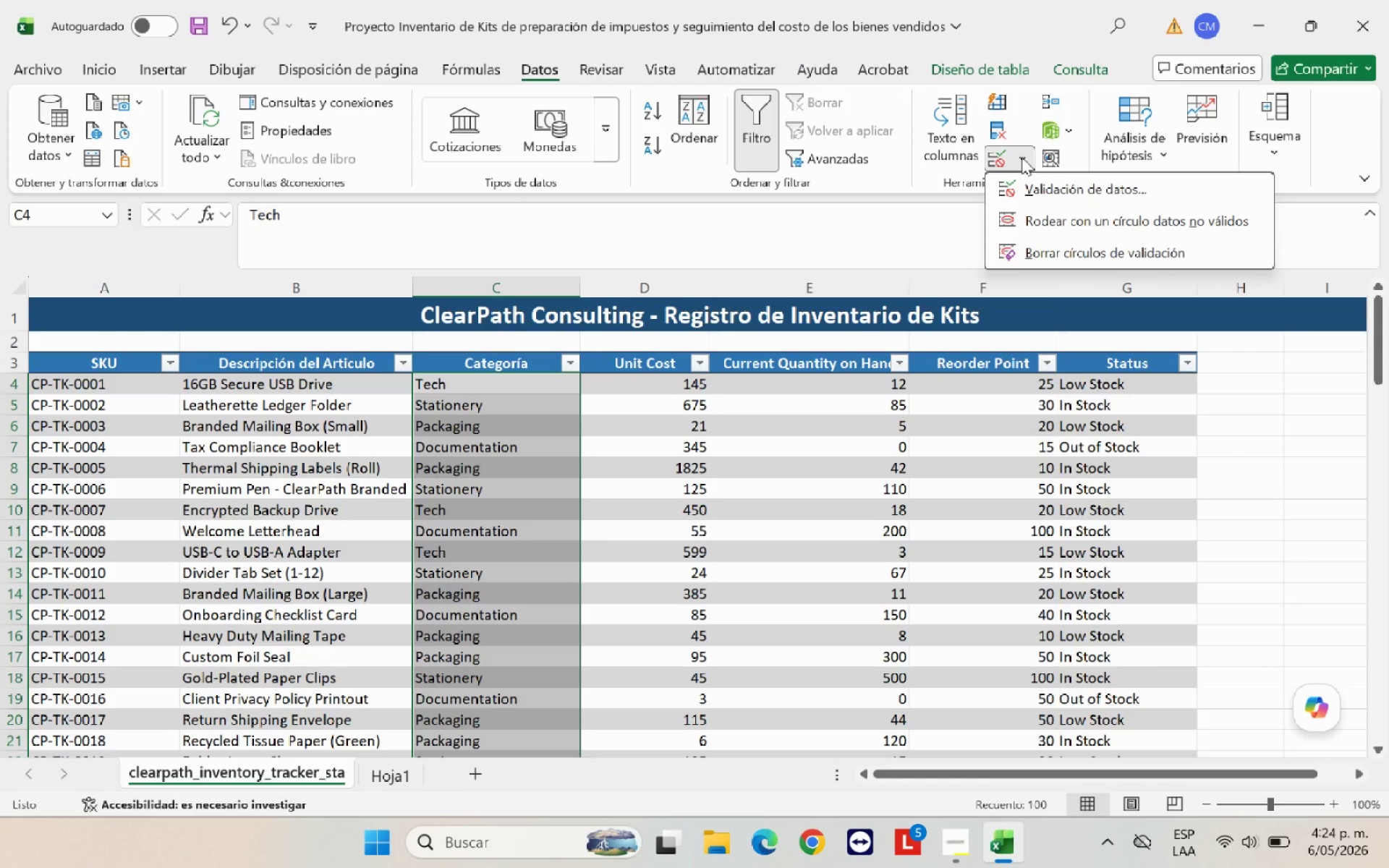 
left_click([1054, 182])
 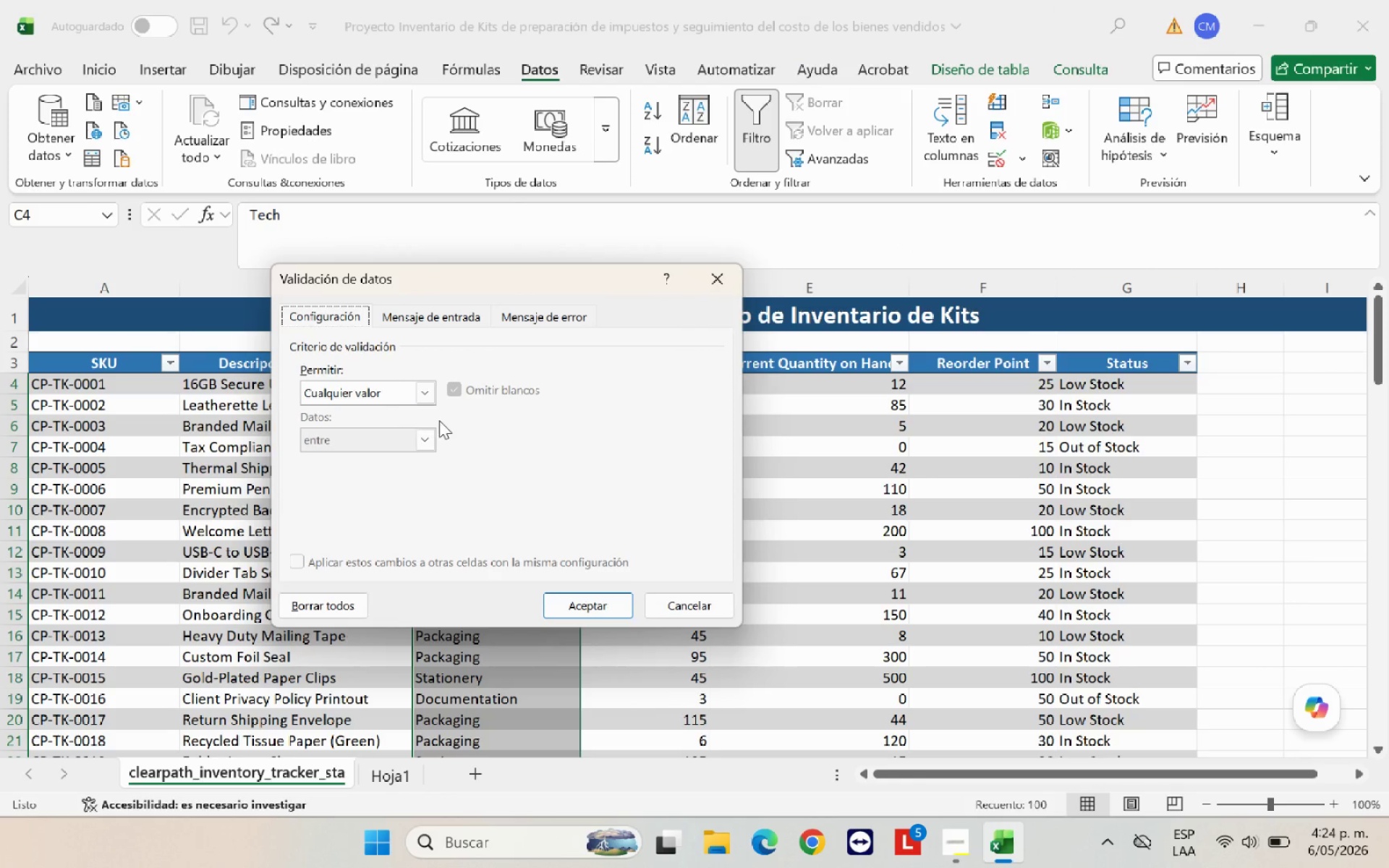 
left_click([420, 393])
 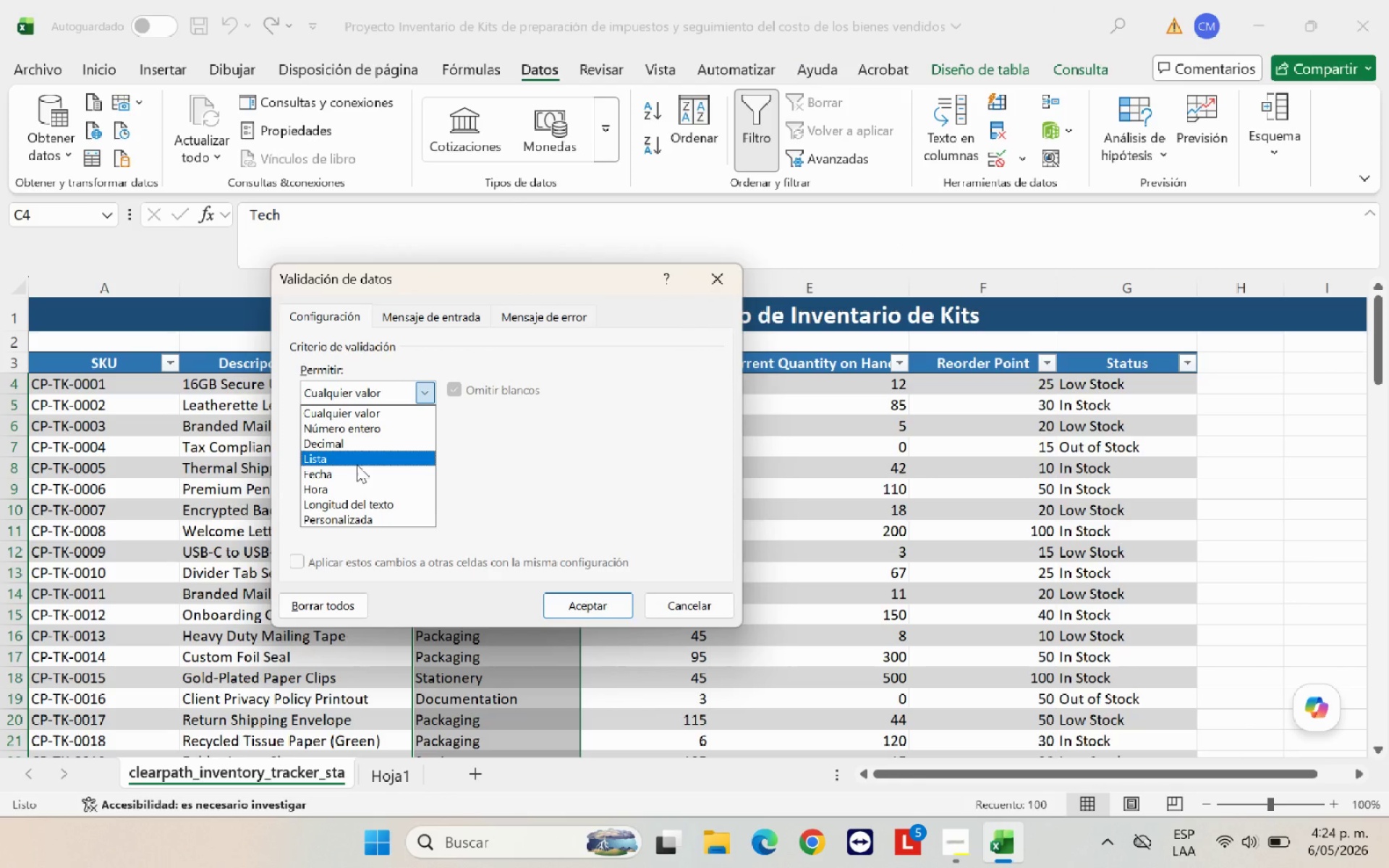 
left_click([357, 464])
 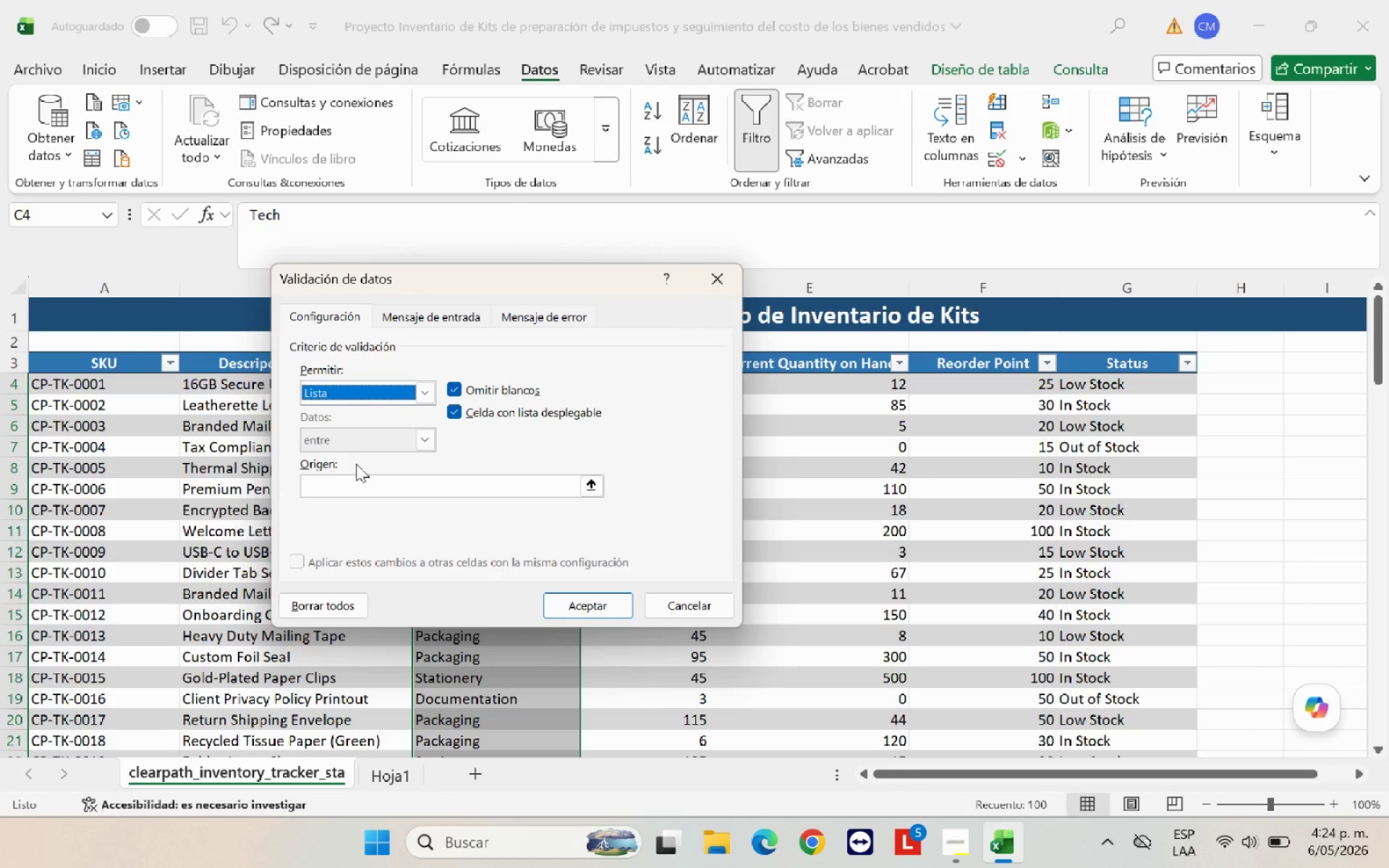 
left_click([347, 477])
 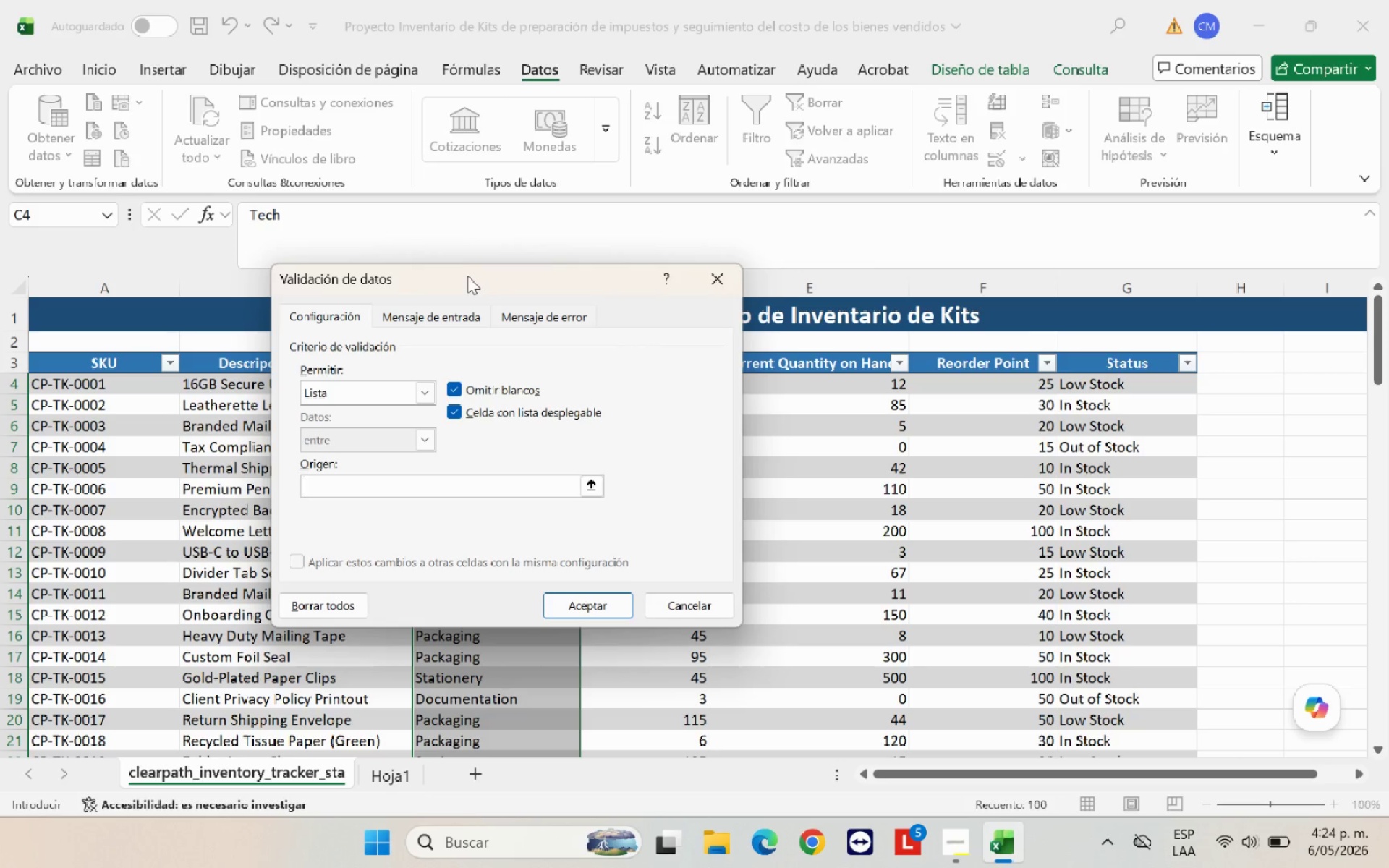 
scroll: coordinate [356, 464], scroll_direction: down, amount: 1.0
 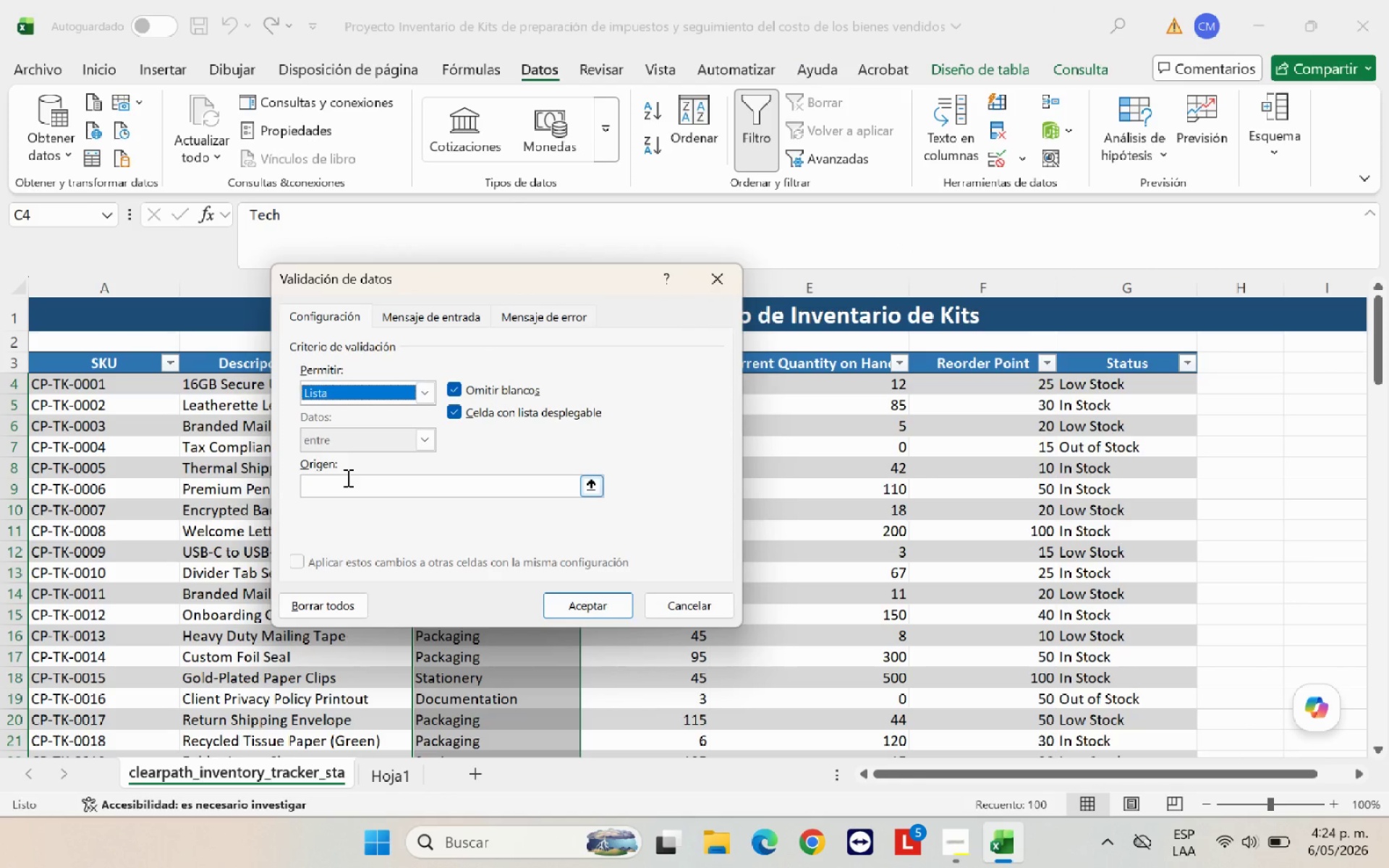 
left_click_drag(start_coordinate=[467, 276], to_coordinate=[824, 274])
 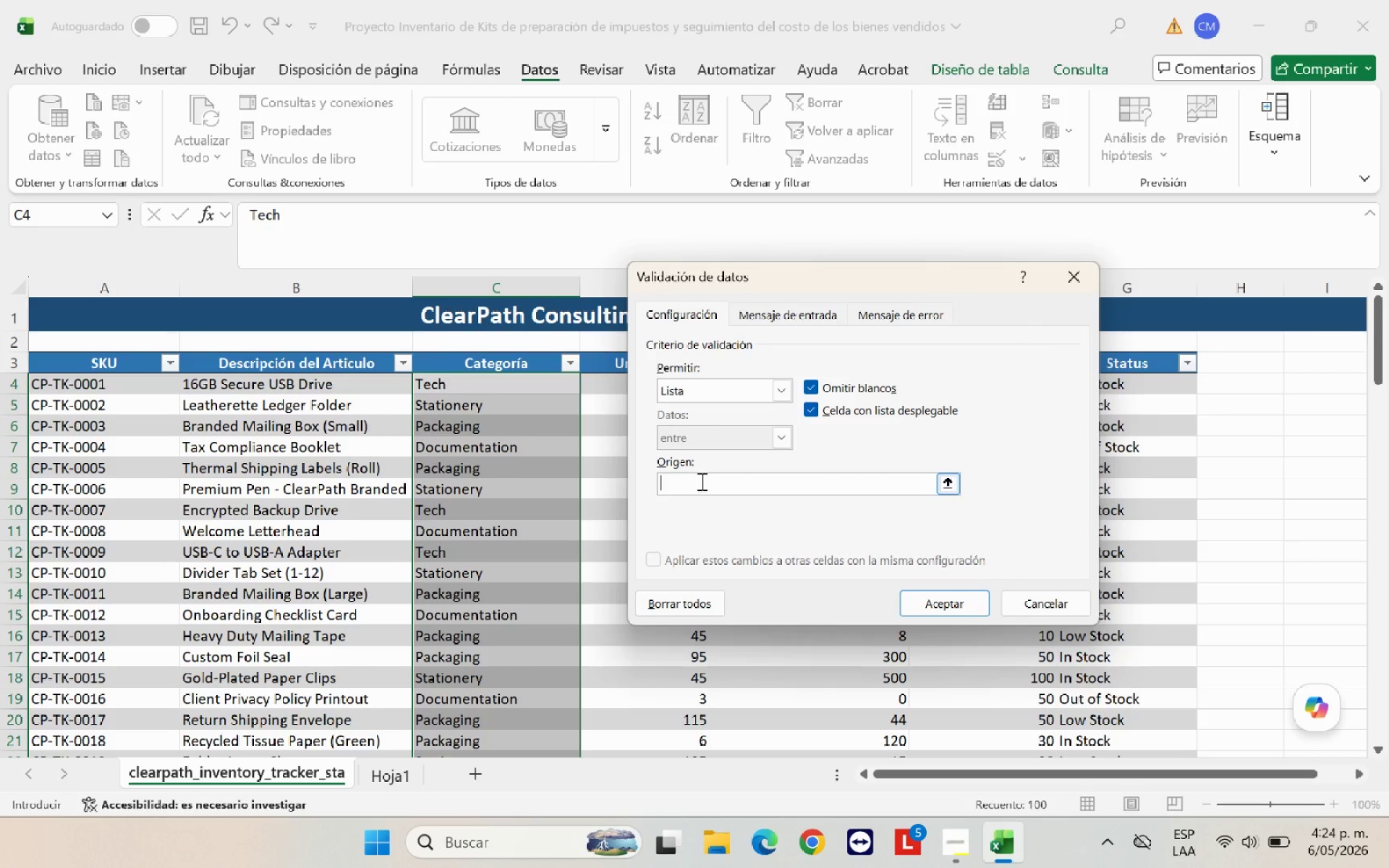 
wait(11.83)
 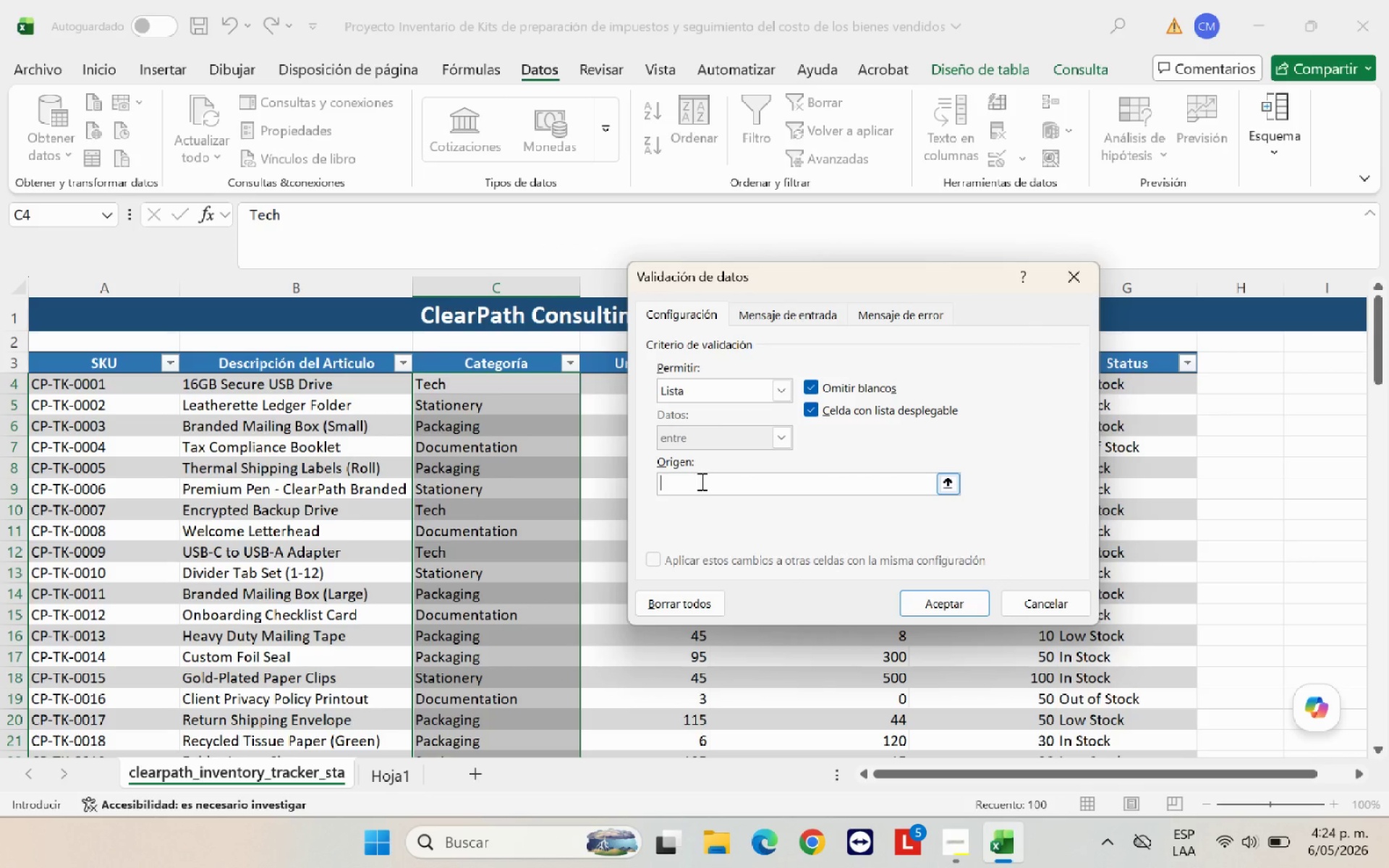 
left_click_drag(start_coordinate=[518, 386], to_coordinate=[512, 703])
 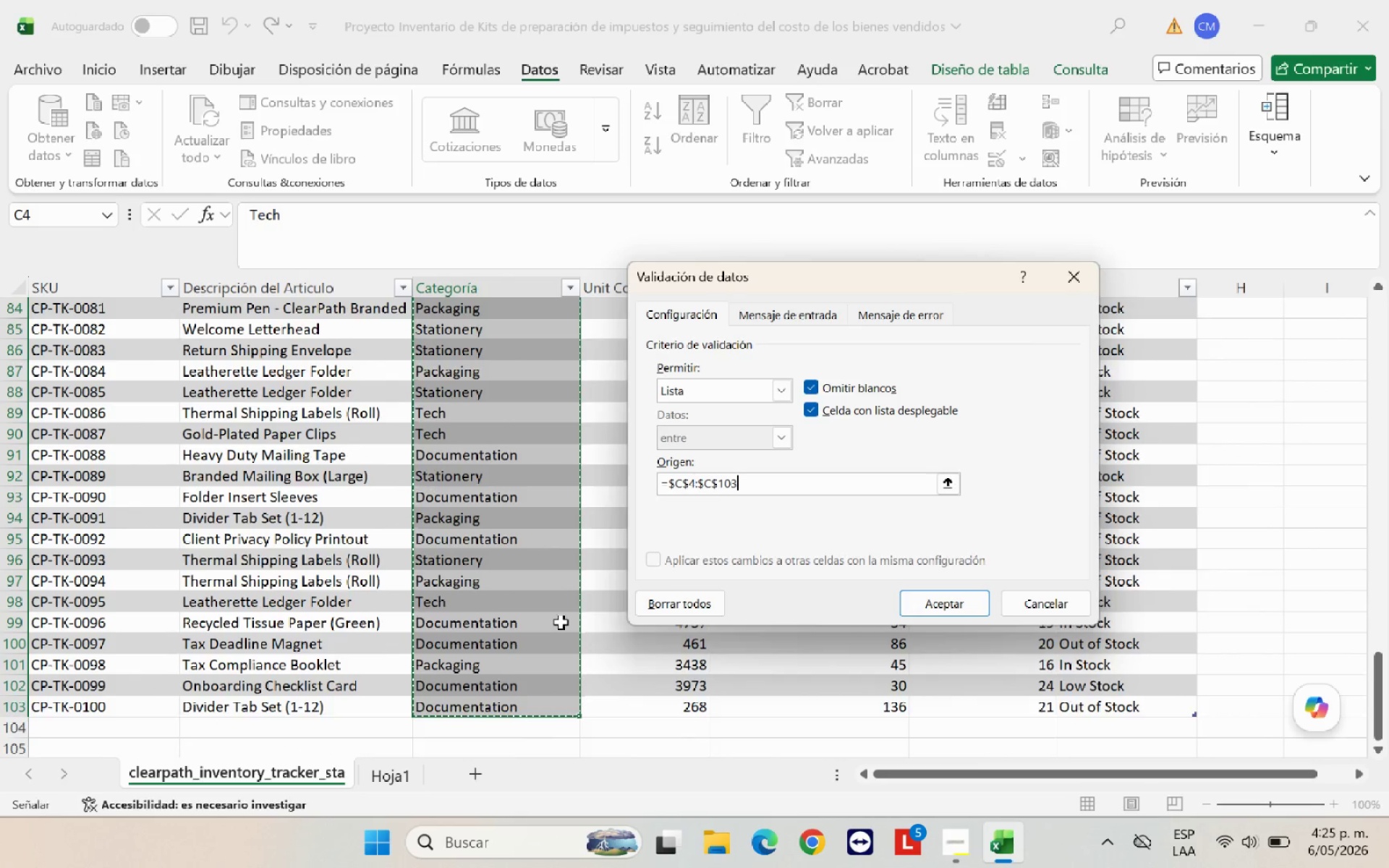 
scroll: coordinate [572, 605], scroll_direction: up, amount: 34.0
 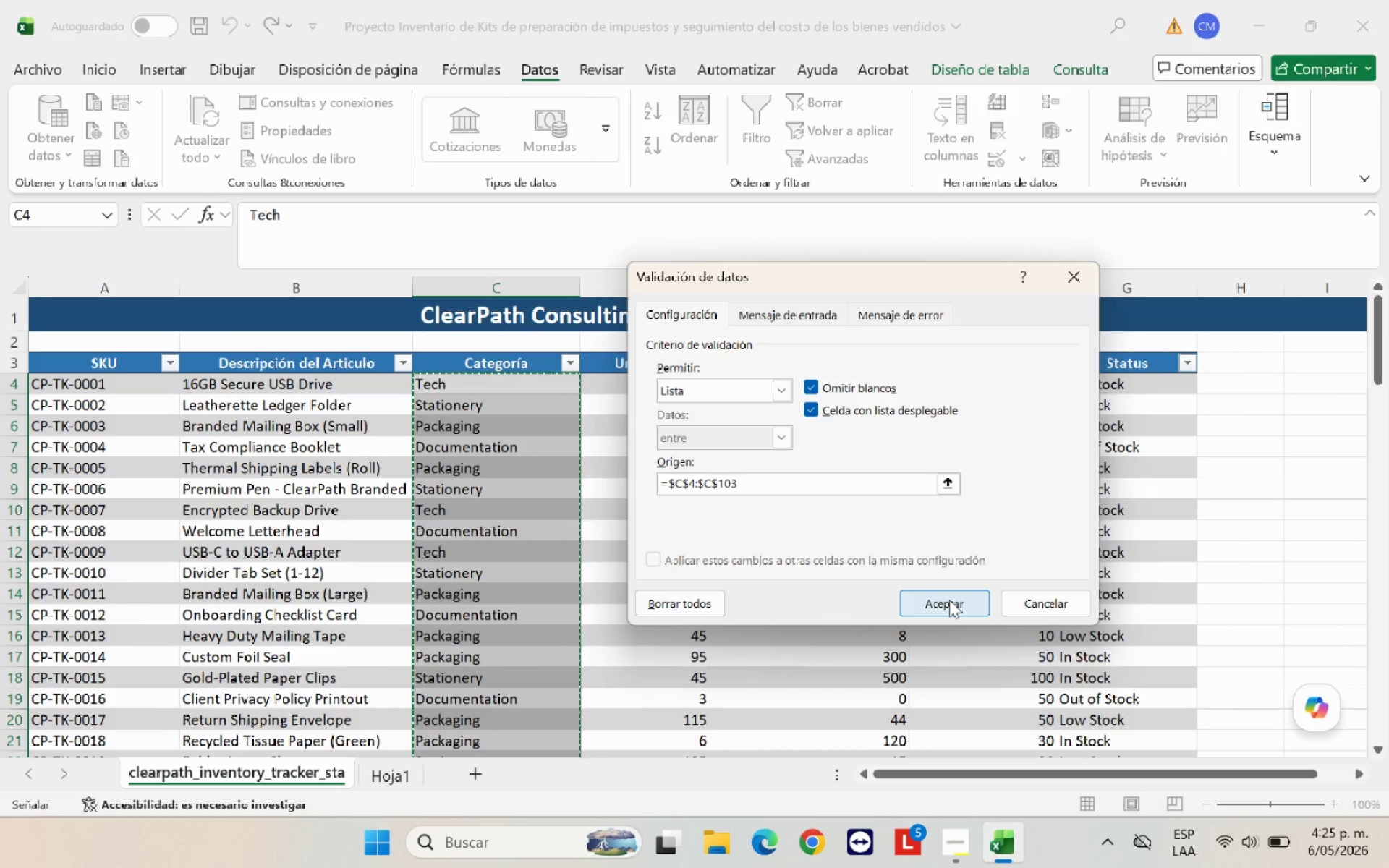 
left_click([949, 600])
 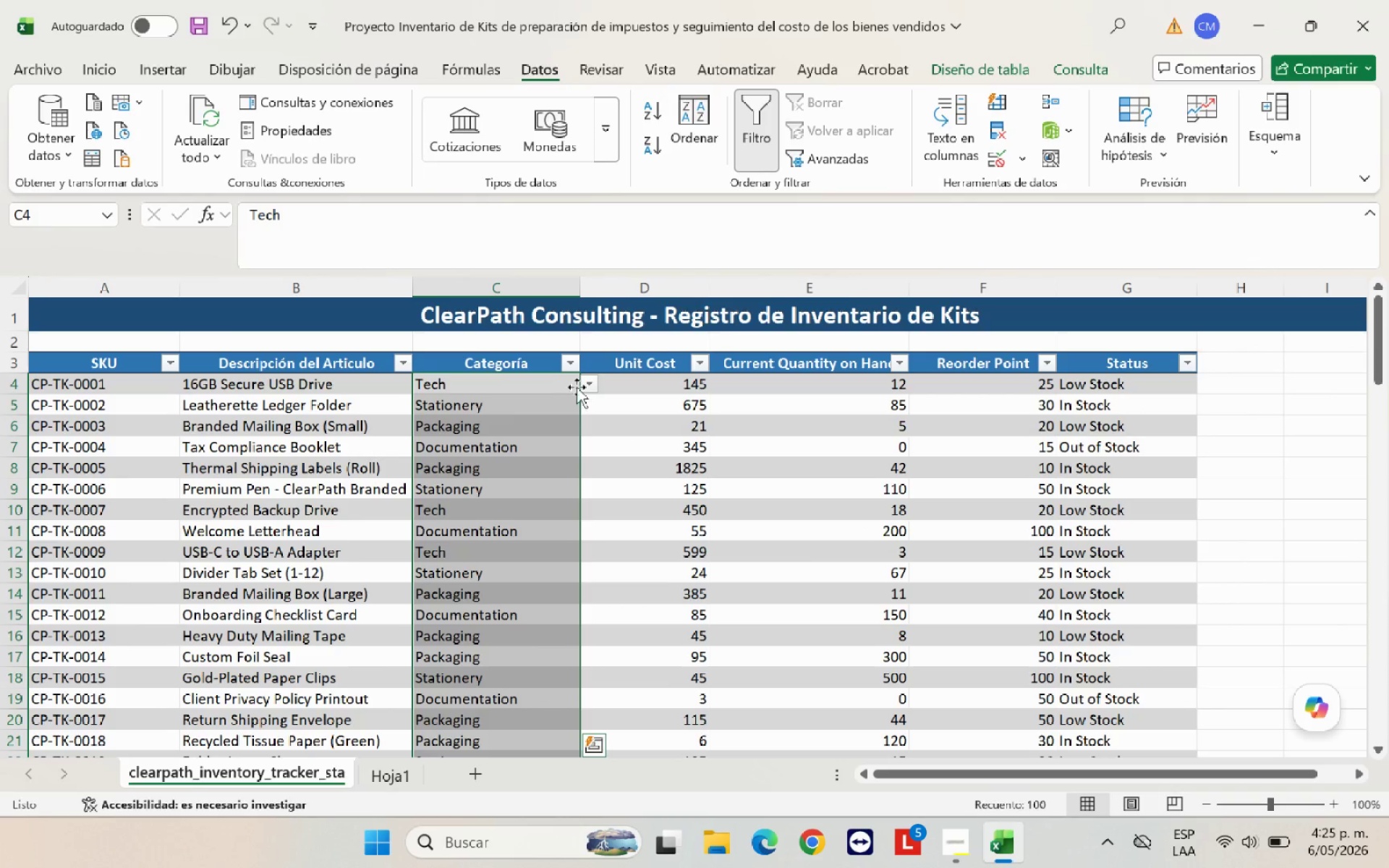 
left_click([589, 386])
 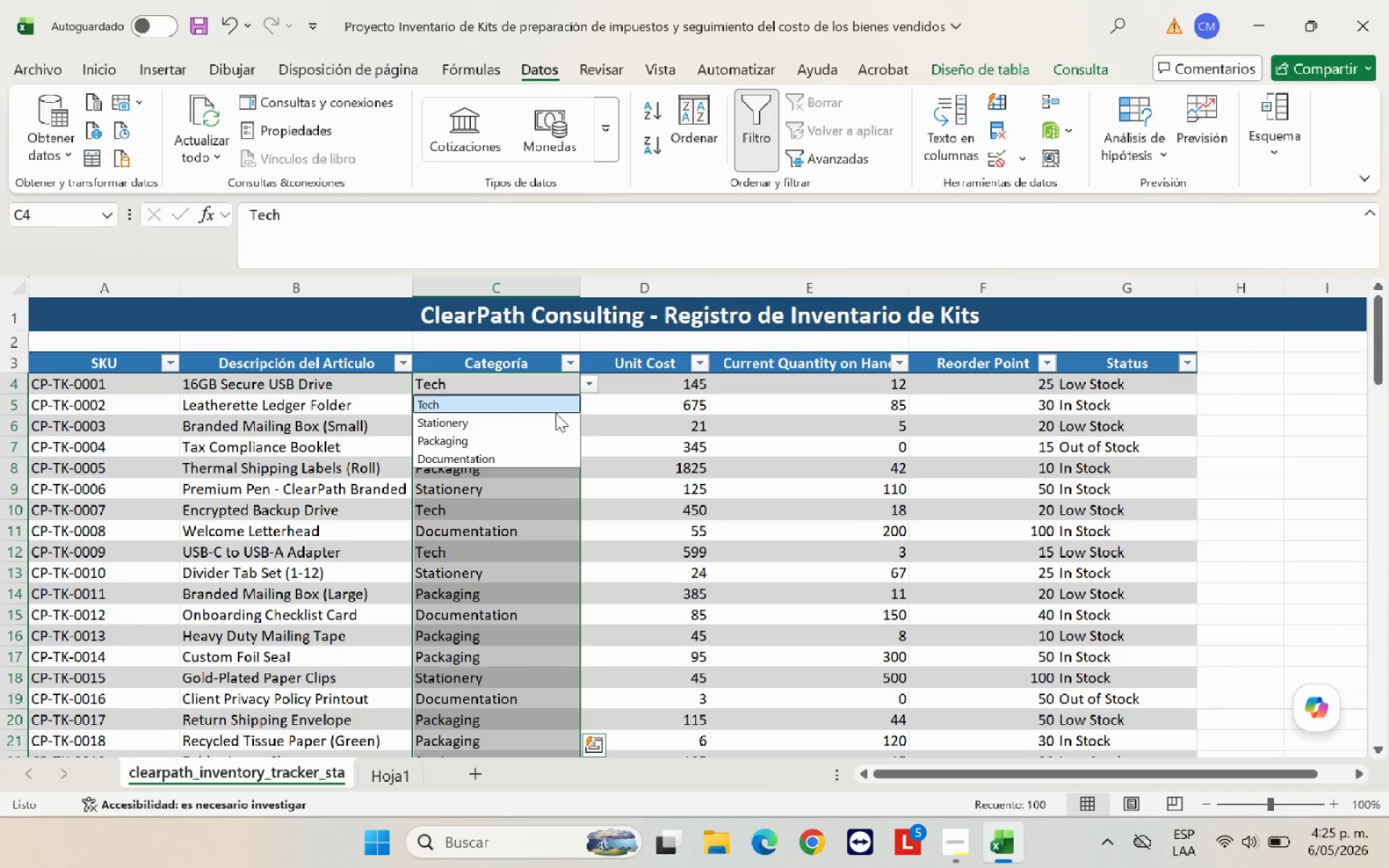 
scroll: coordinate [541, 428], scroll_direction: down, amount: 3.0
 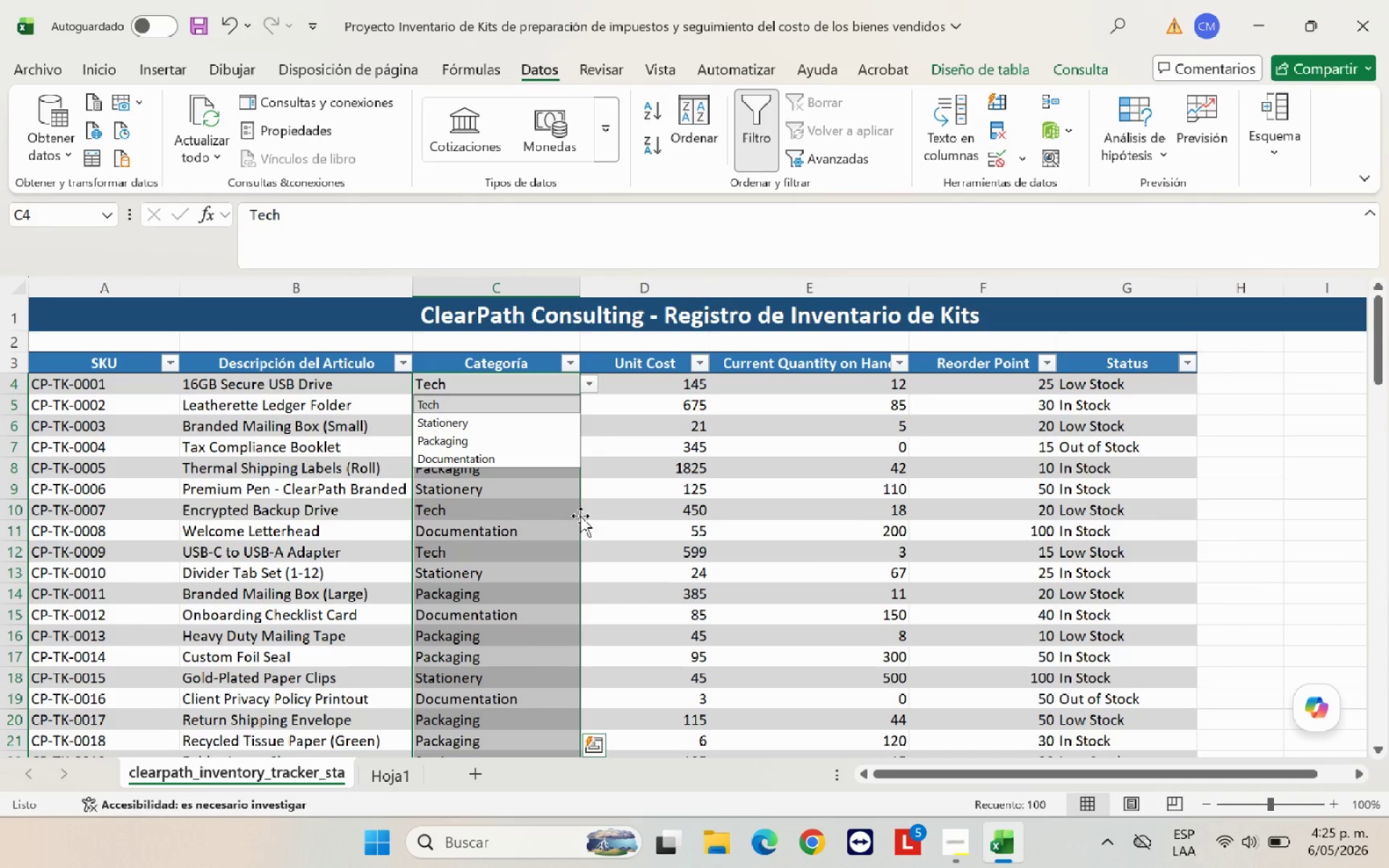 
left_click([559, 512])
 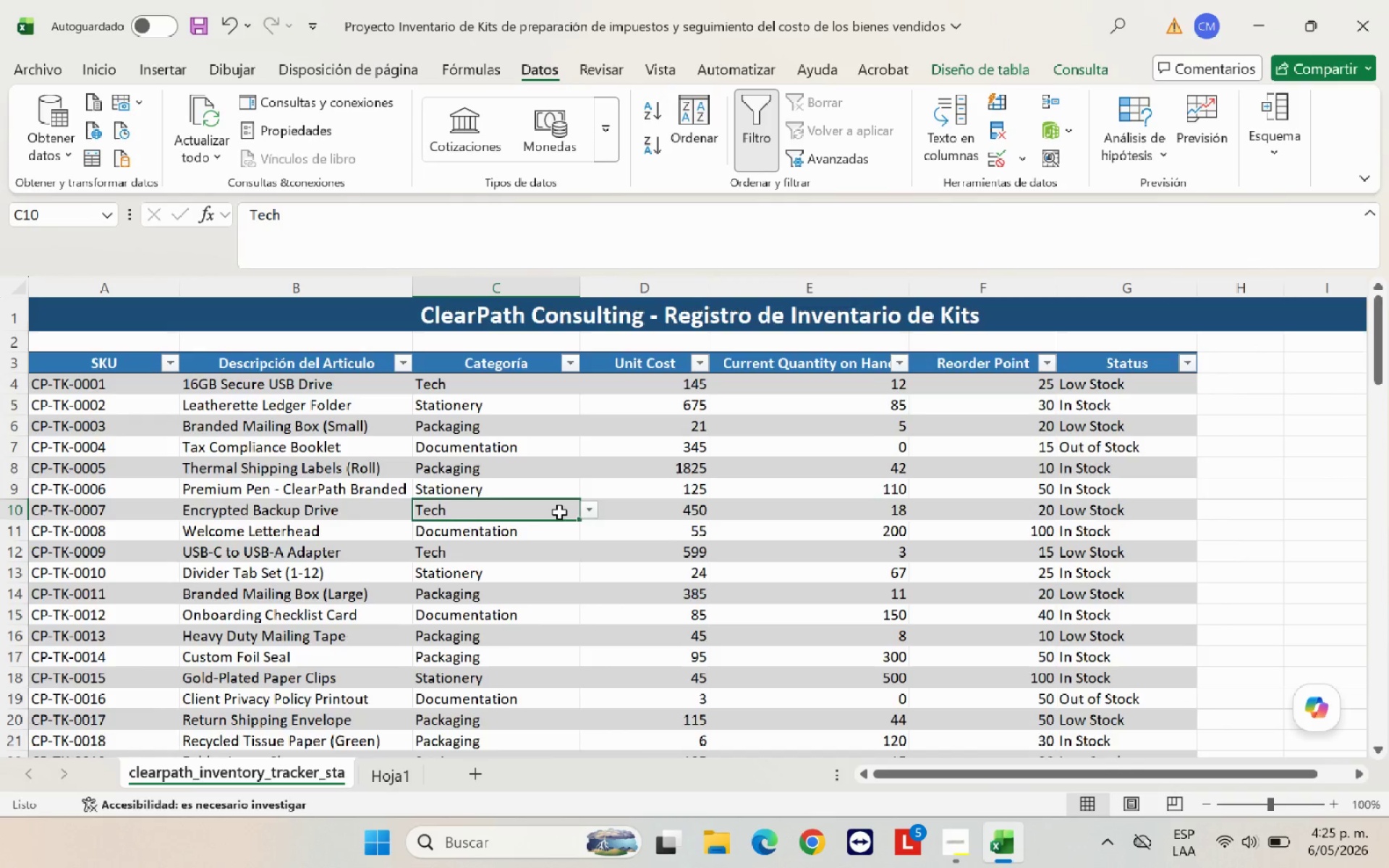 
left_click([559, 512])
 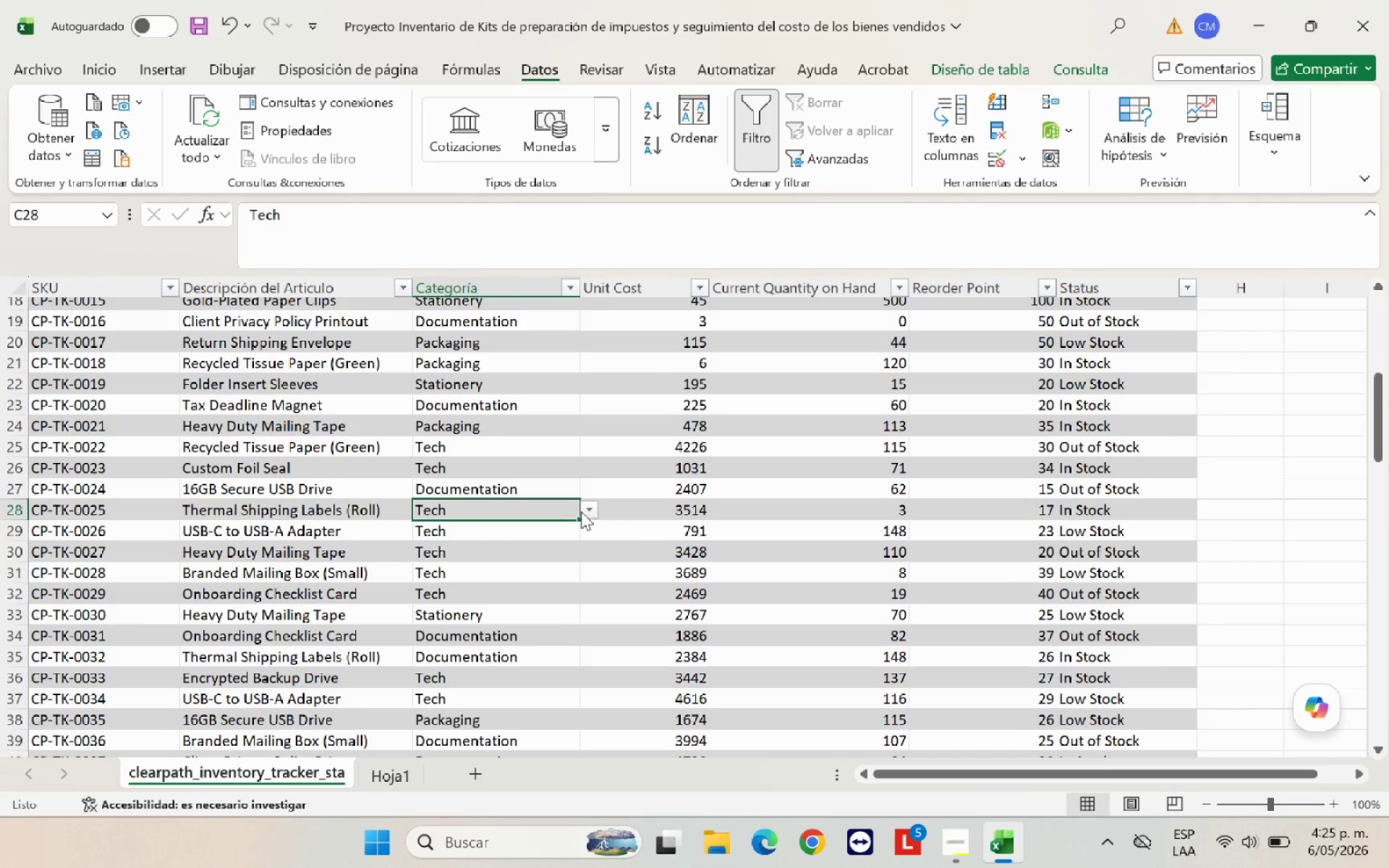 
scroll: coordinate [559, 512], scroll_direction: down, amount: 6.0
 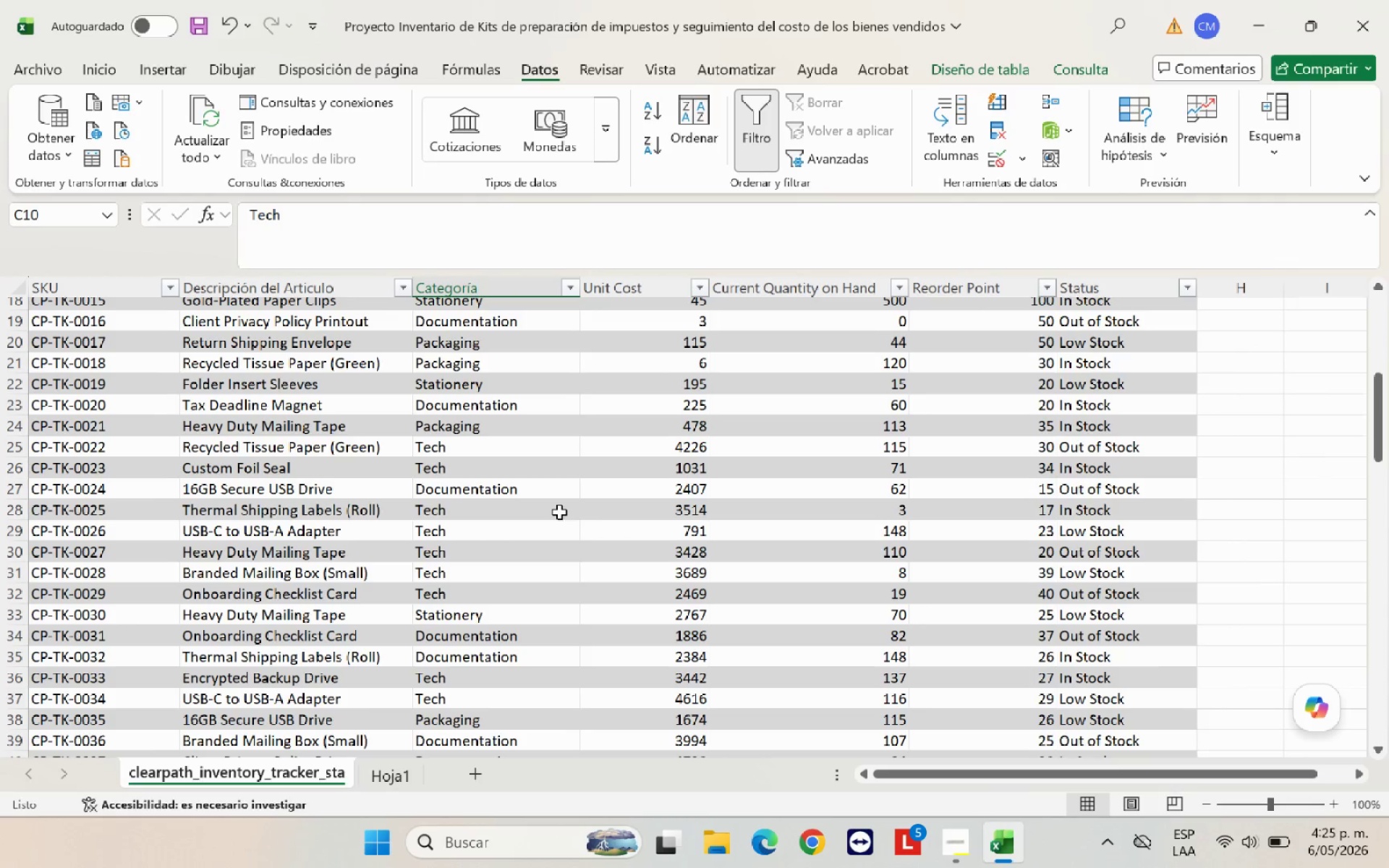 
left_click([581, 511])
 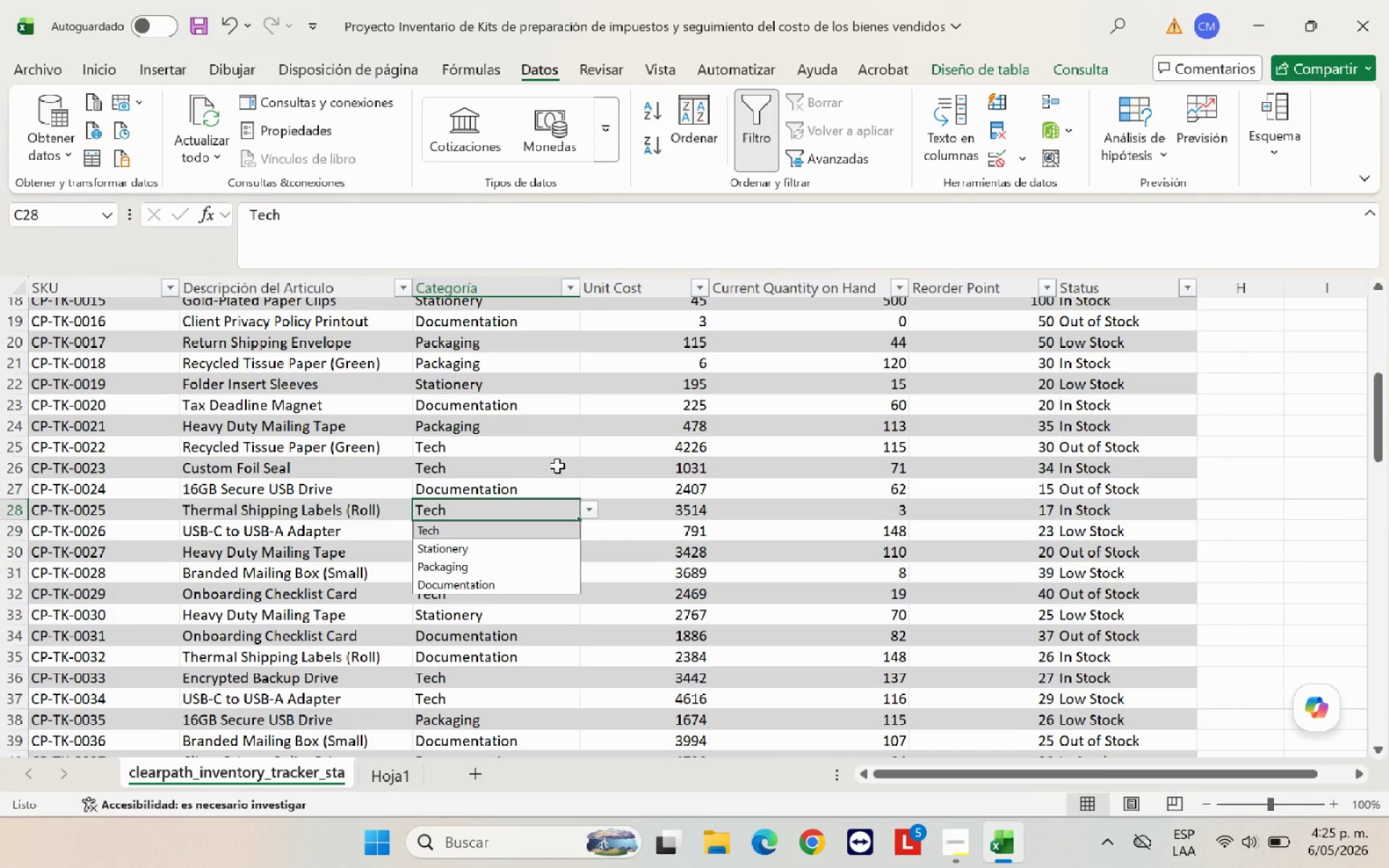 
left_click([552, 459])
 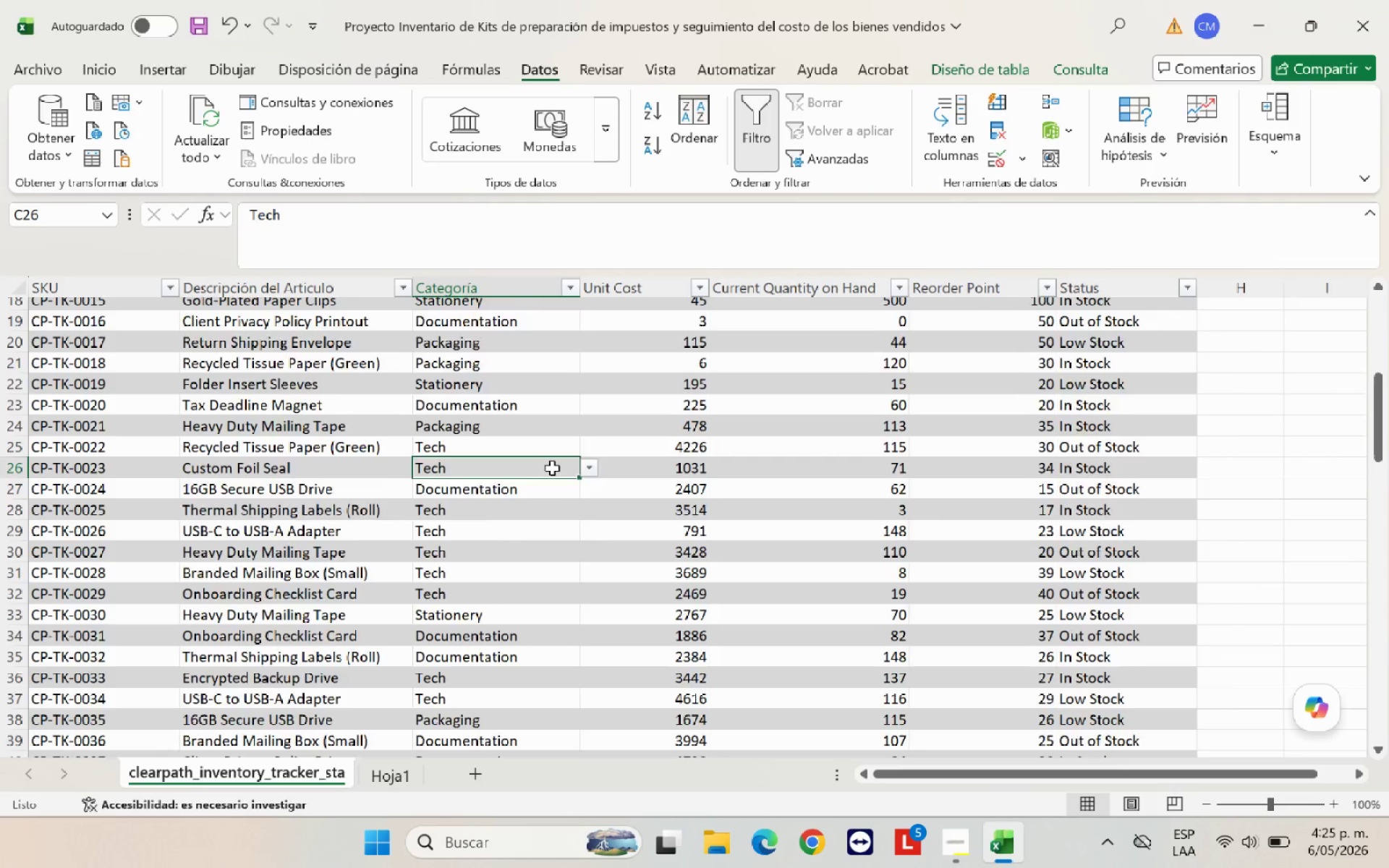 
scroll: coordinate [553, 480], scroll_direction: up, amount: 14.0
 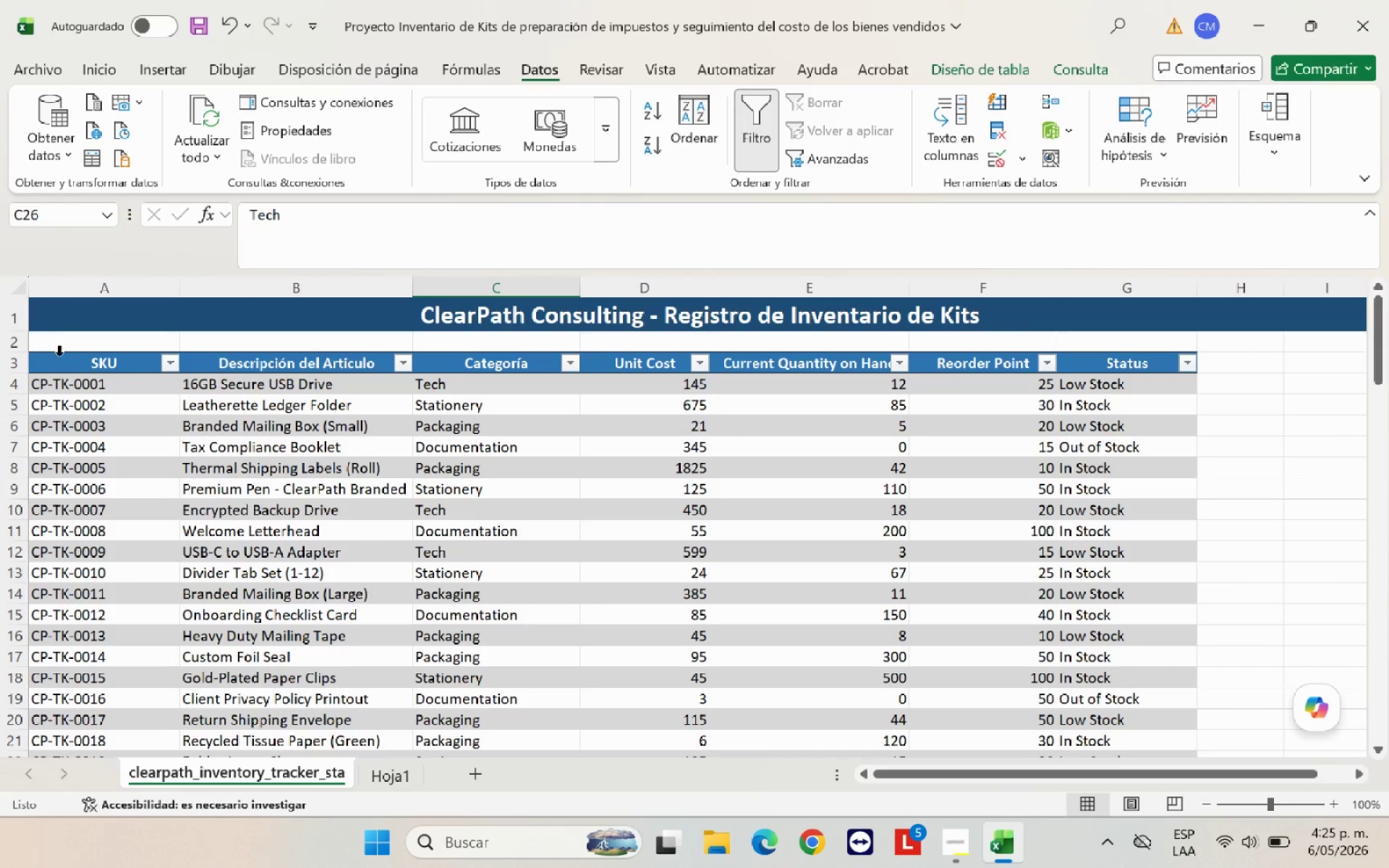 
left_click_drag(start_coordinate=[69, 367], to_coordinate=[1323, 347])
 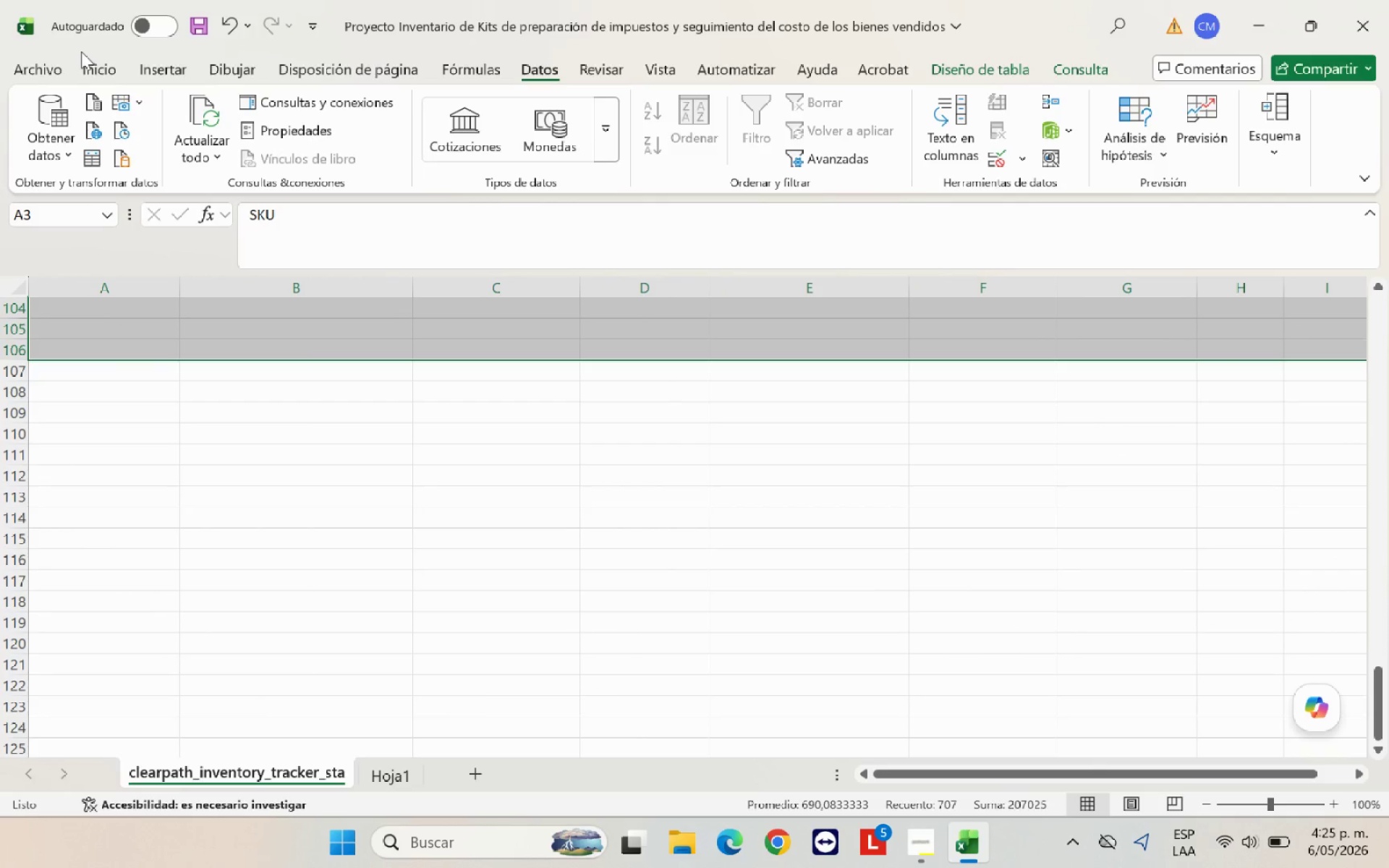 
left_click([92, 64])
 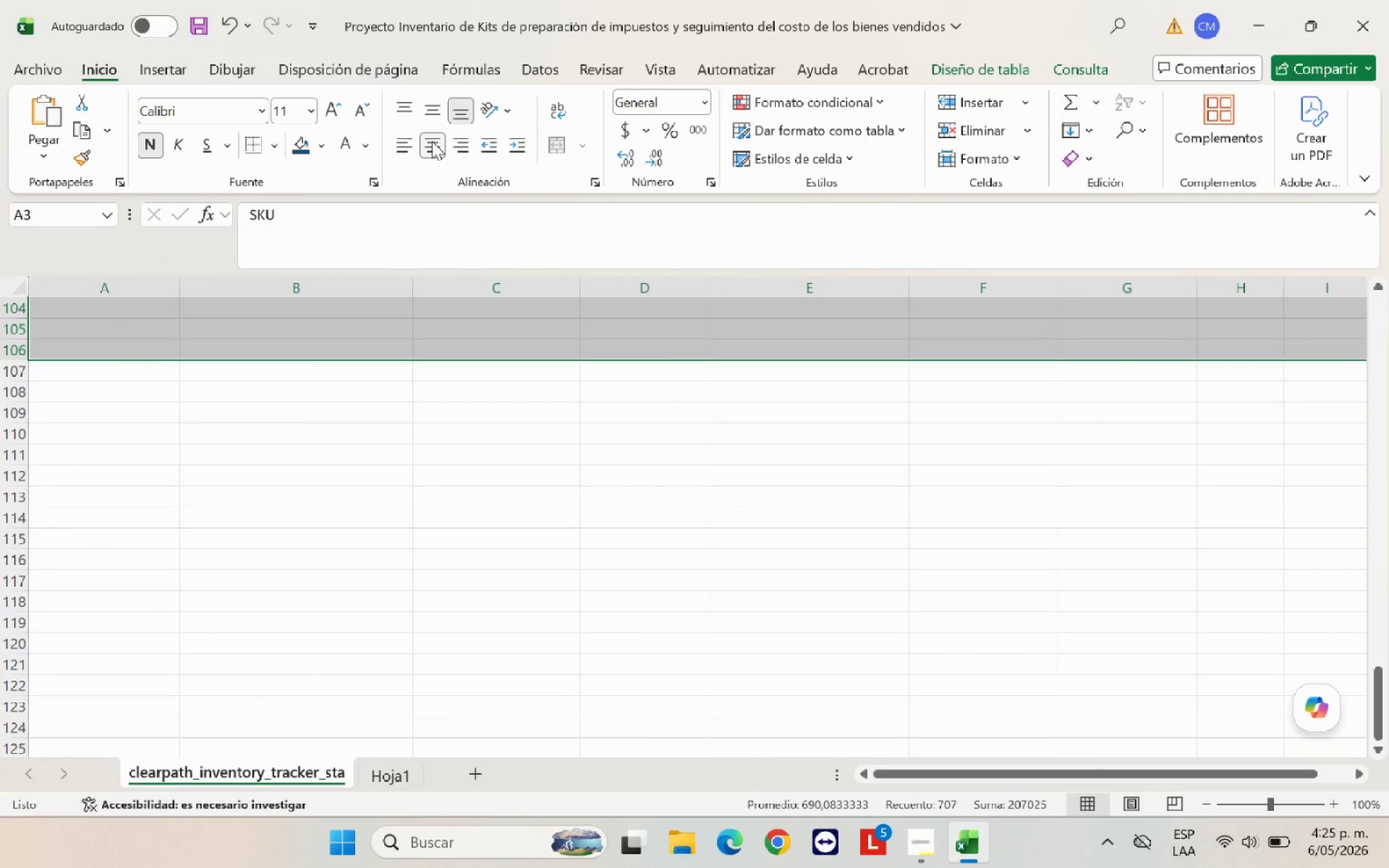 
left_click([431, 141])
 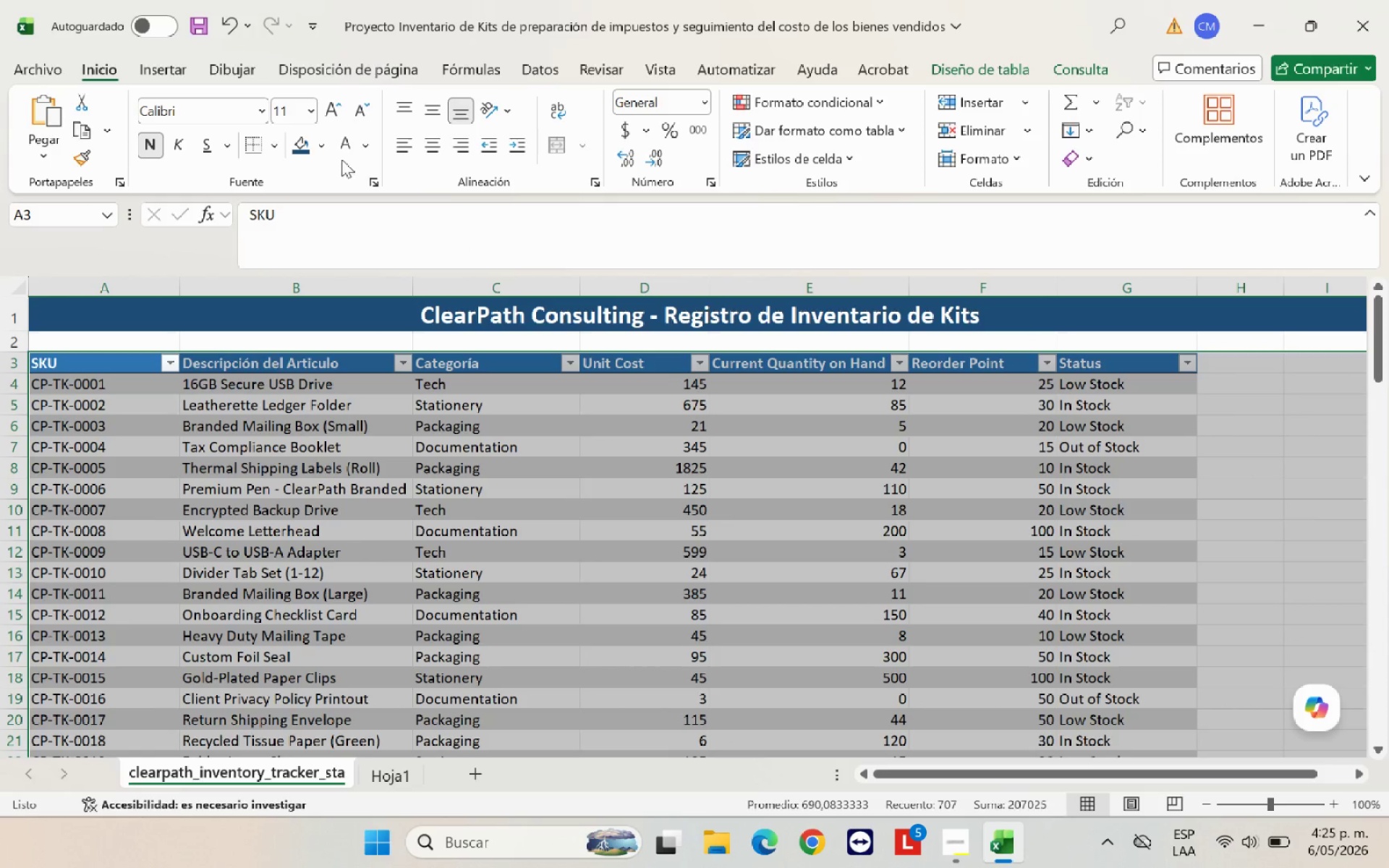 
left_click([433, 151])
 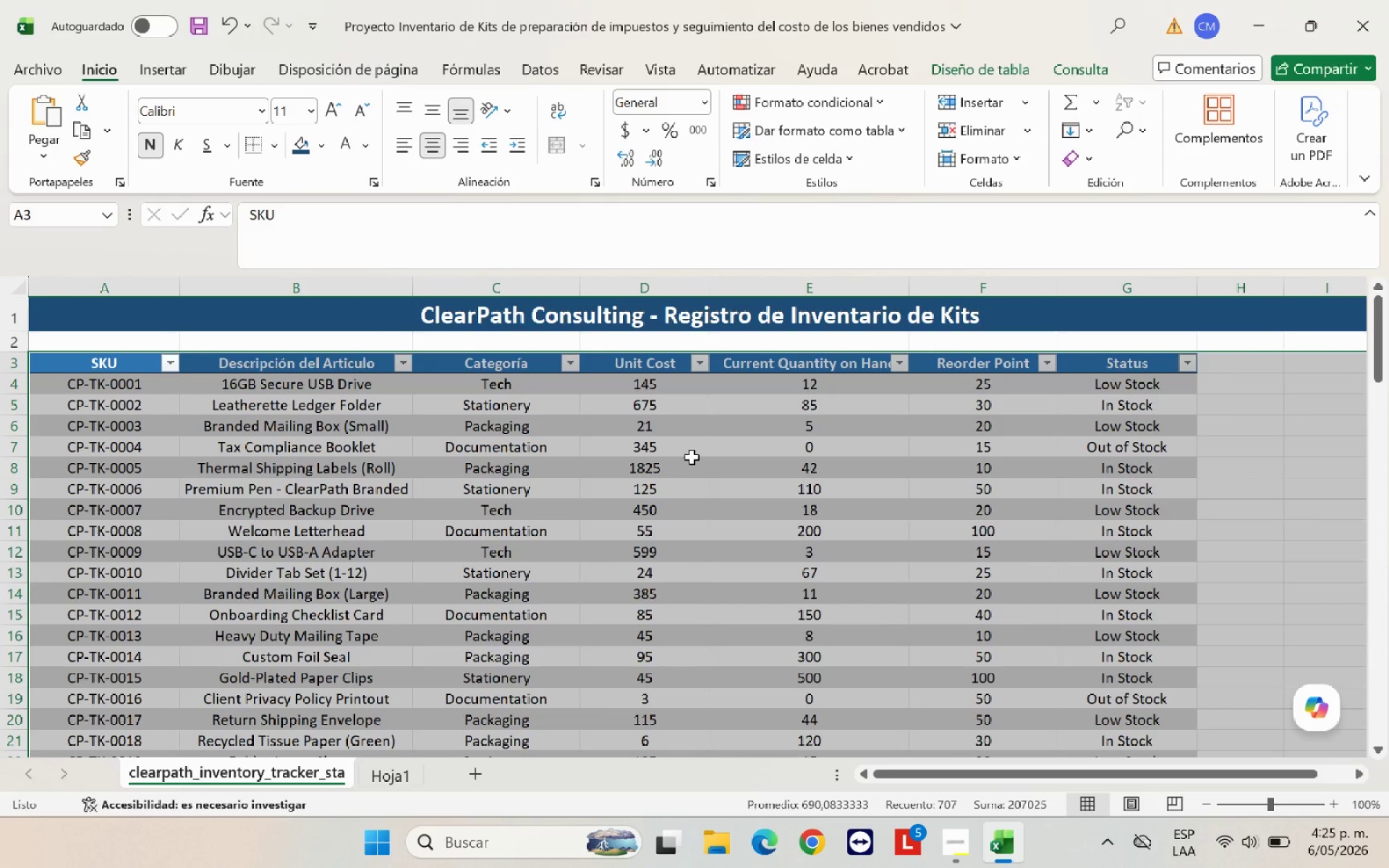 
left_click([692, 457])
 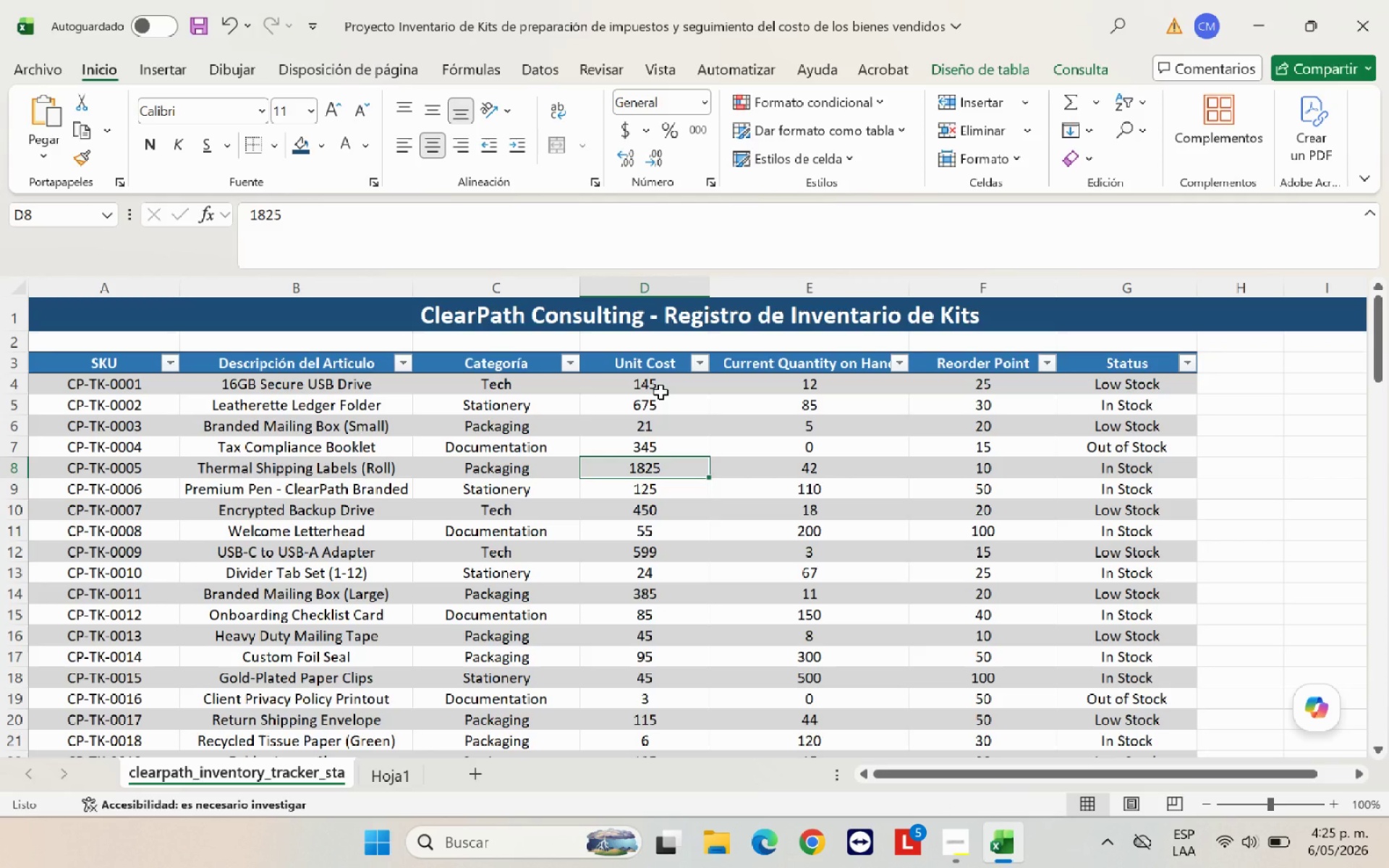 
left_click_drag(start_coordinate=[660, 392], to_coordinate=[666, 498])
 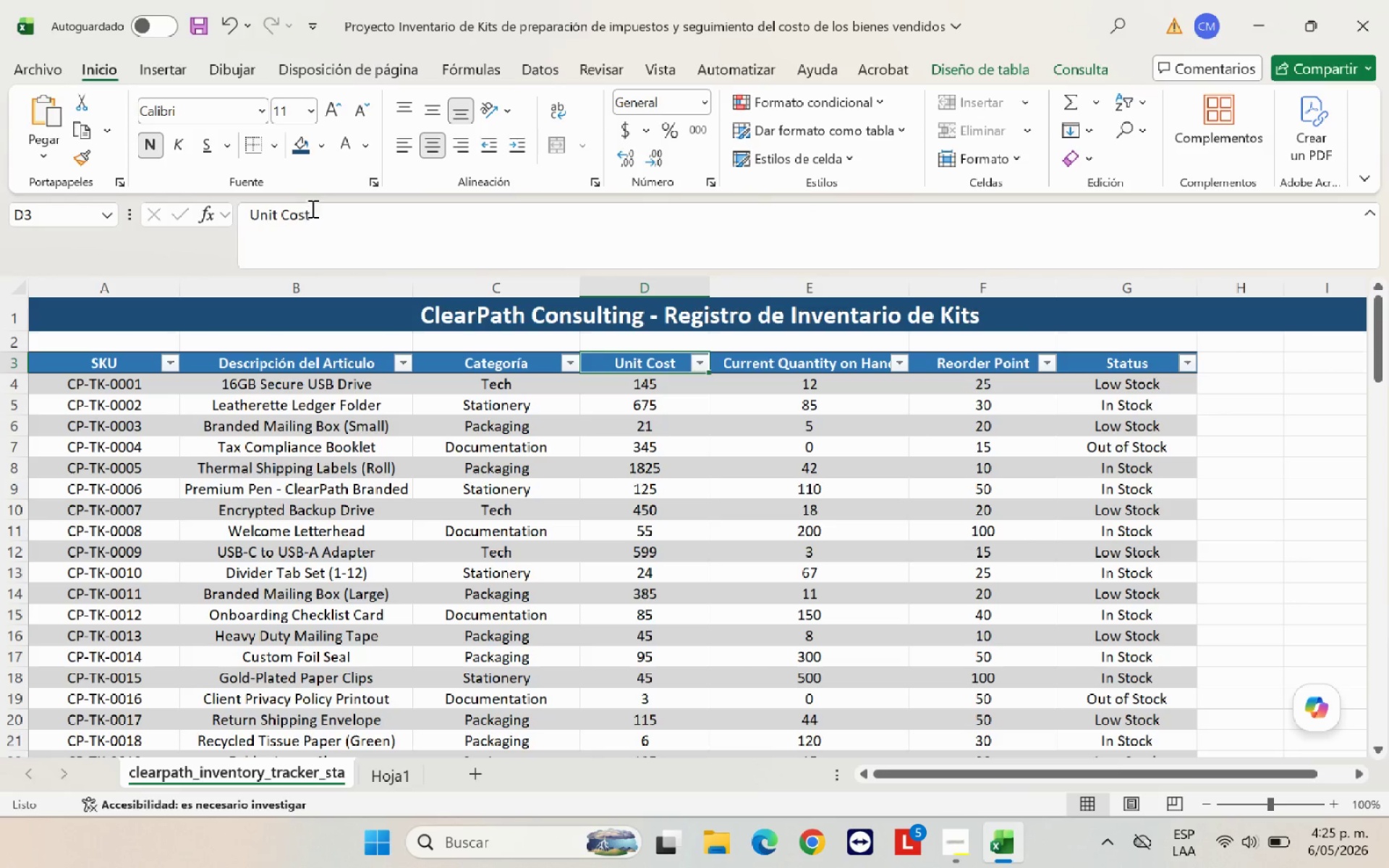 
left_click_drag(start_coordinate=[320, 212], to_coordinate=[253, 218])
 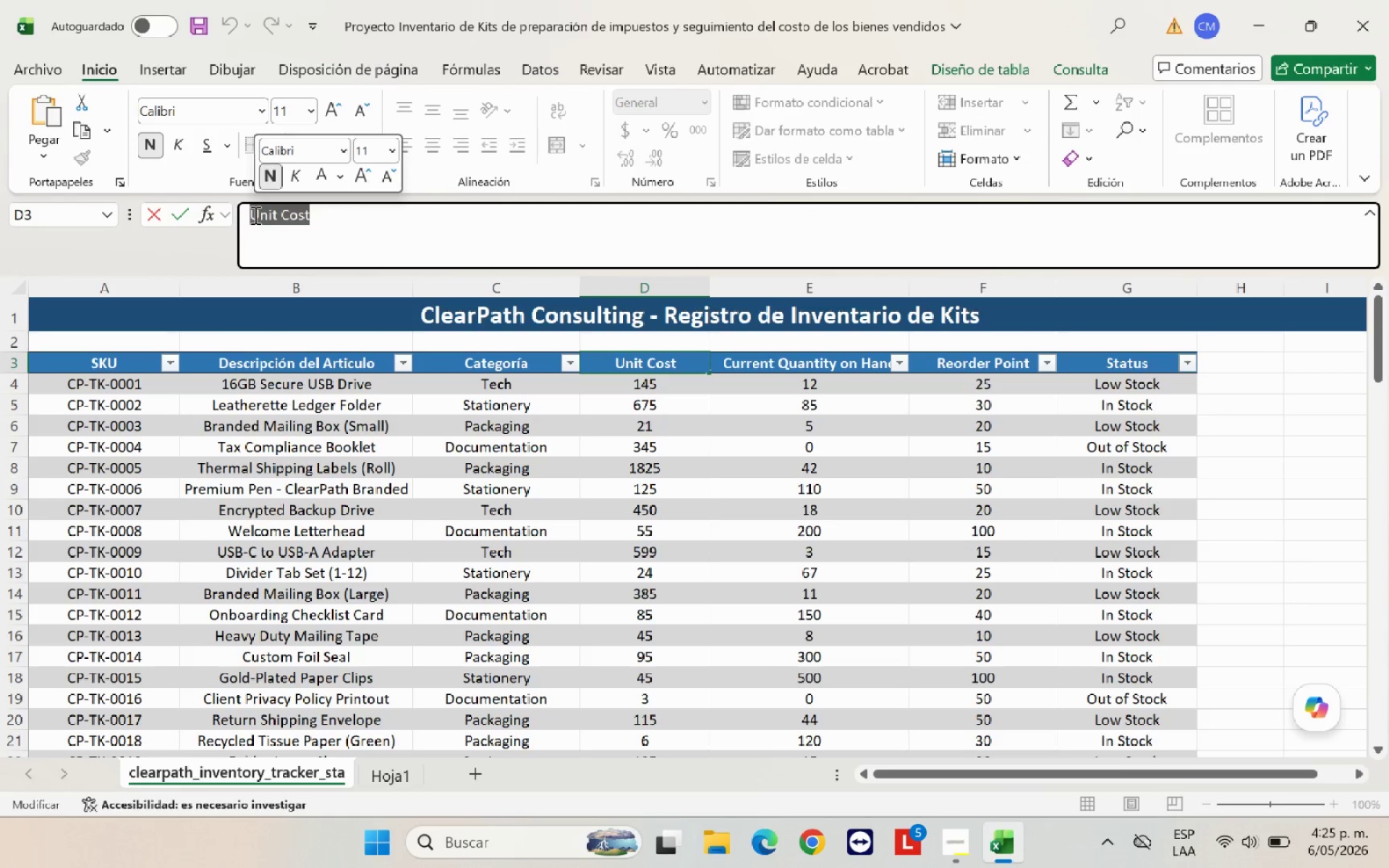 
key(Backspace)
type(Costo Unitario *$()
 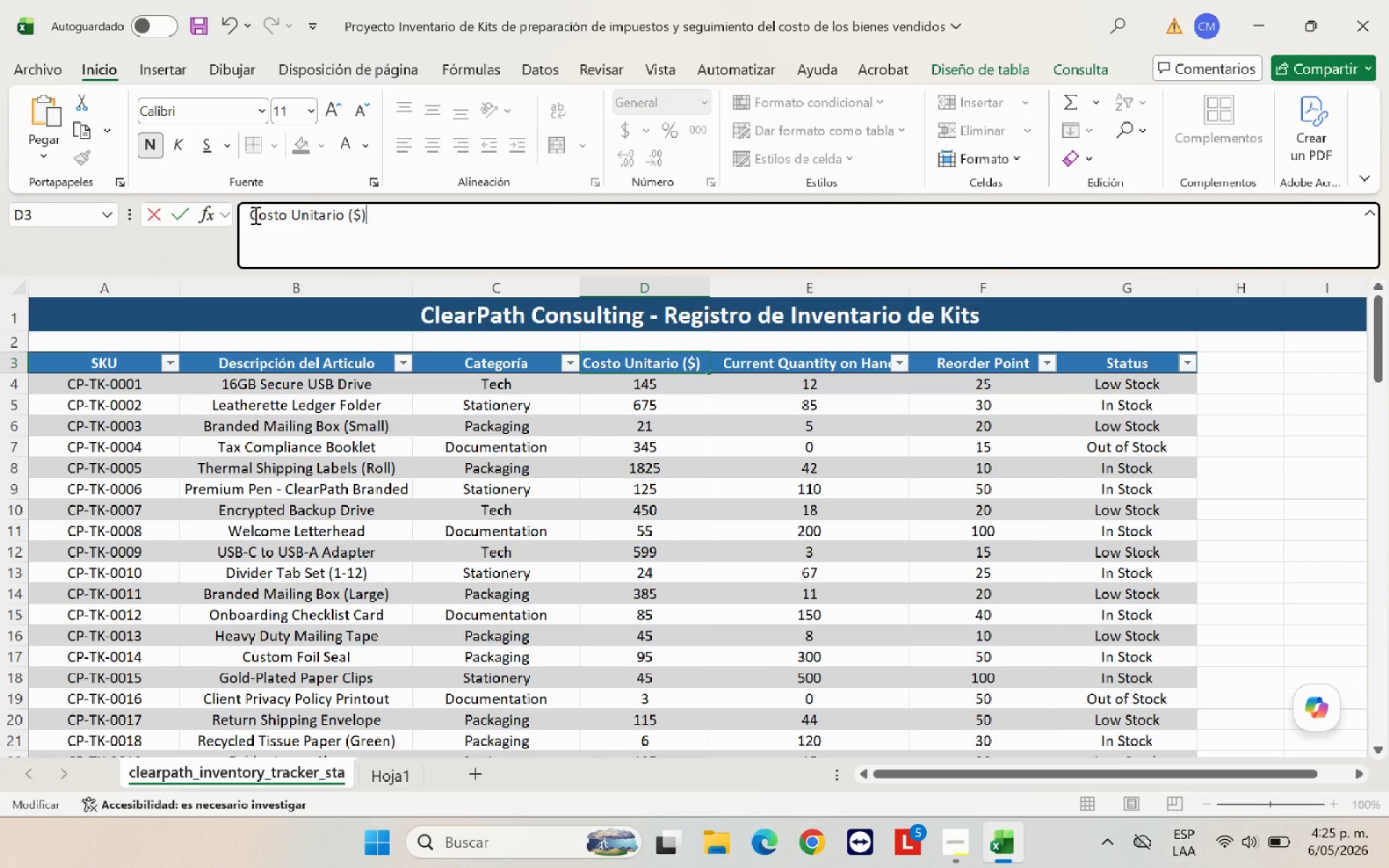 
left_click([701, 441])
 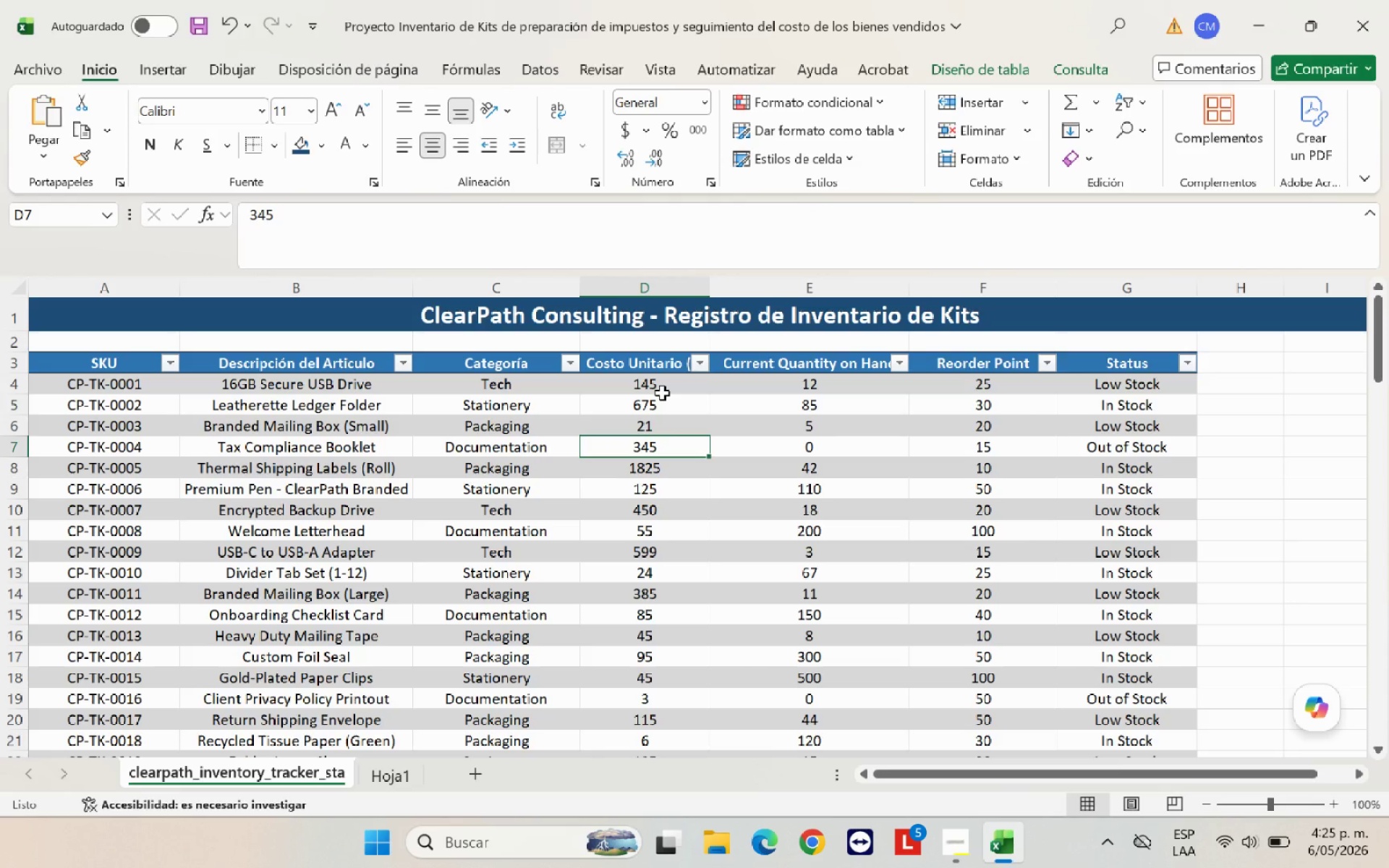 
left_click([662, 393])
 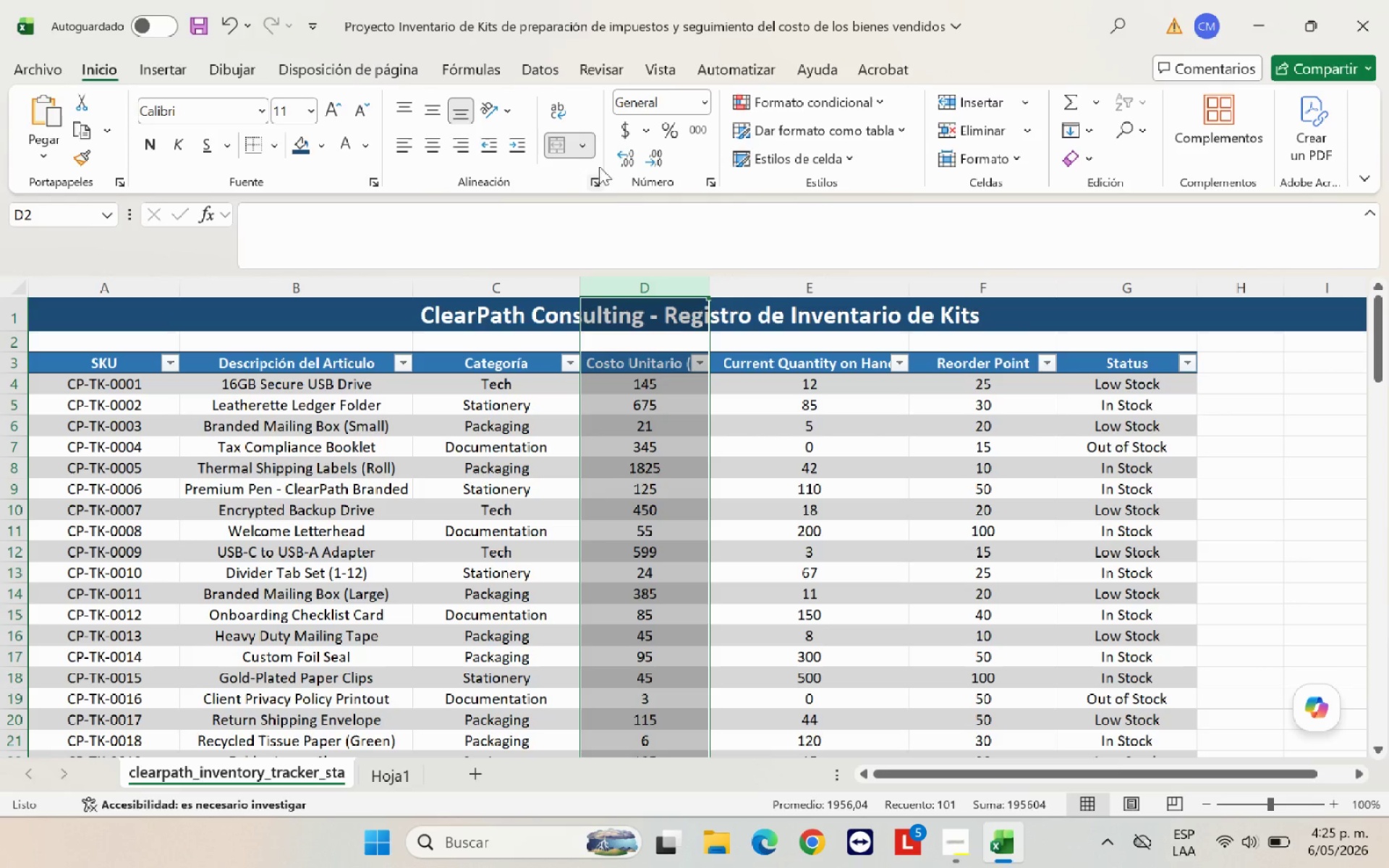 
left_click([620, 128])
 